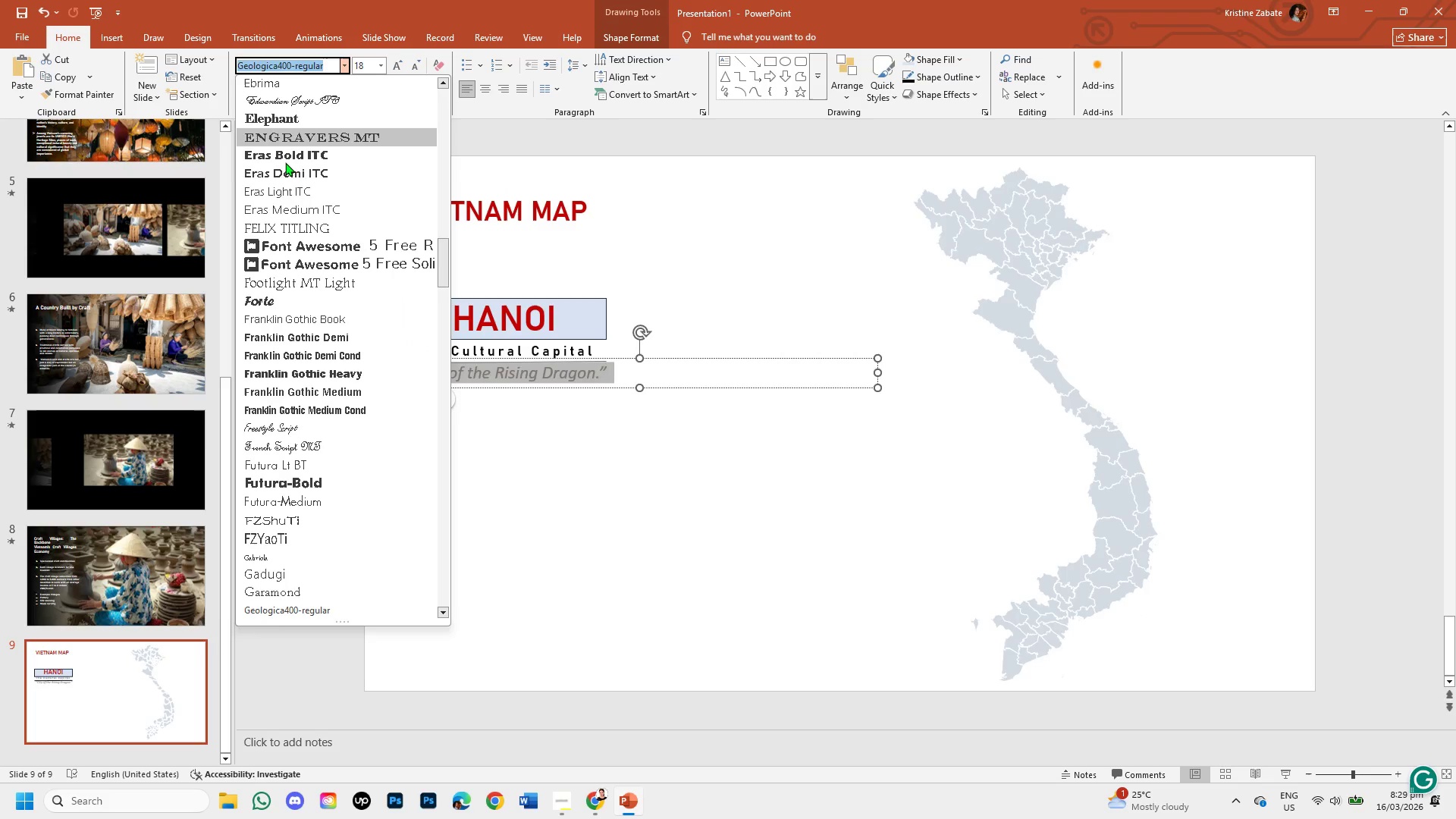 
scroll: coordinate [317, 199], scroll_direction: up, amount: 5.0
 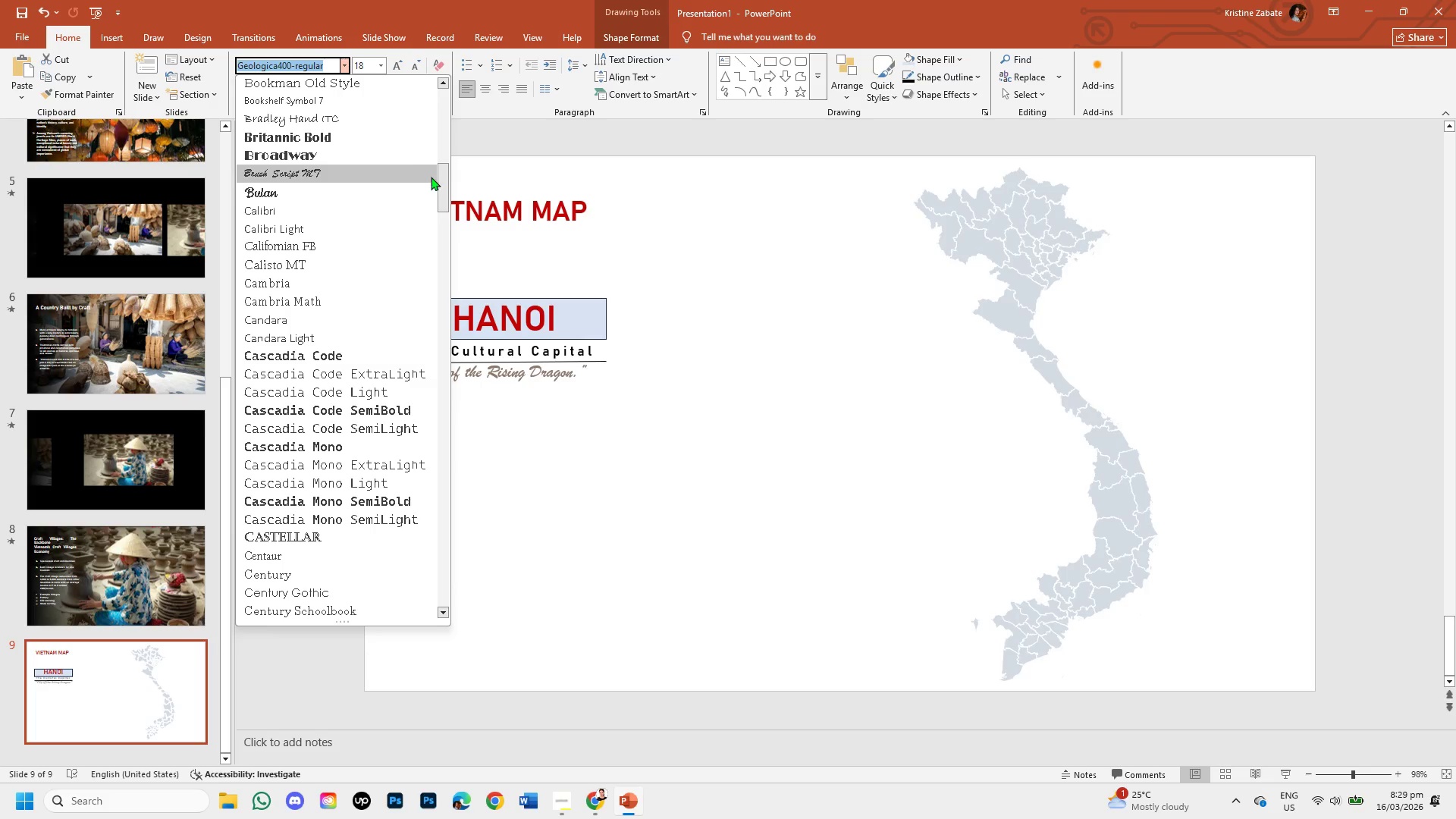 
left_click_drag(start_coordinate=[441, 183], to_coordinate=[457, 93])
 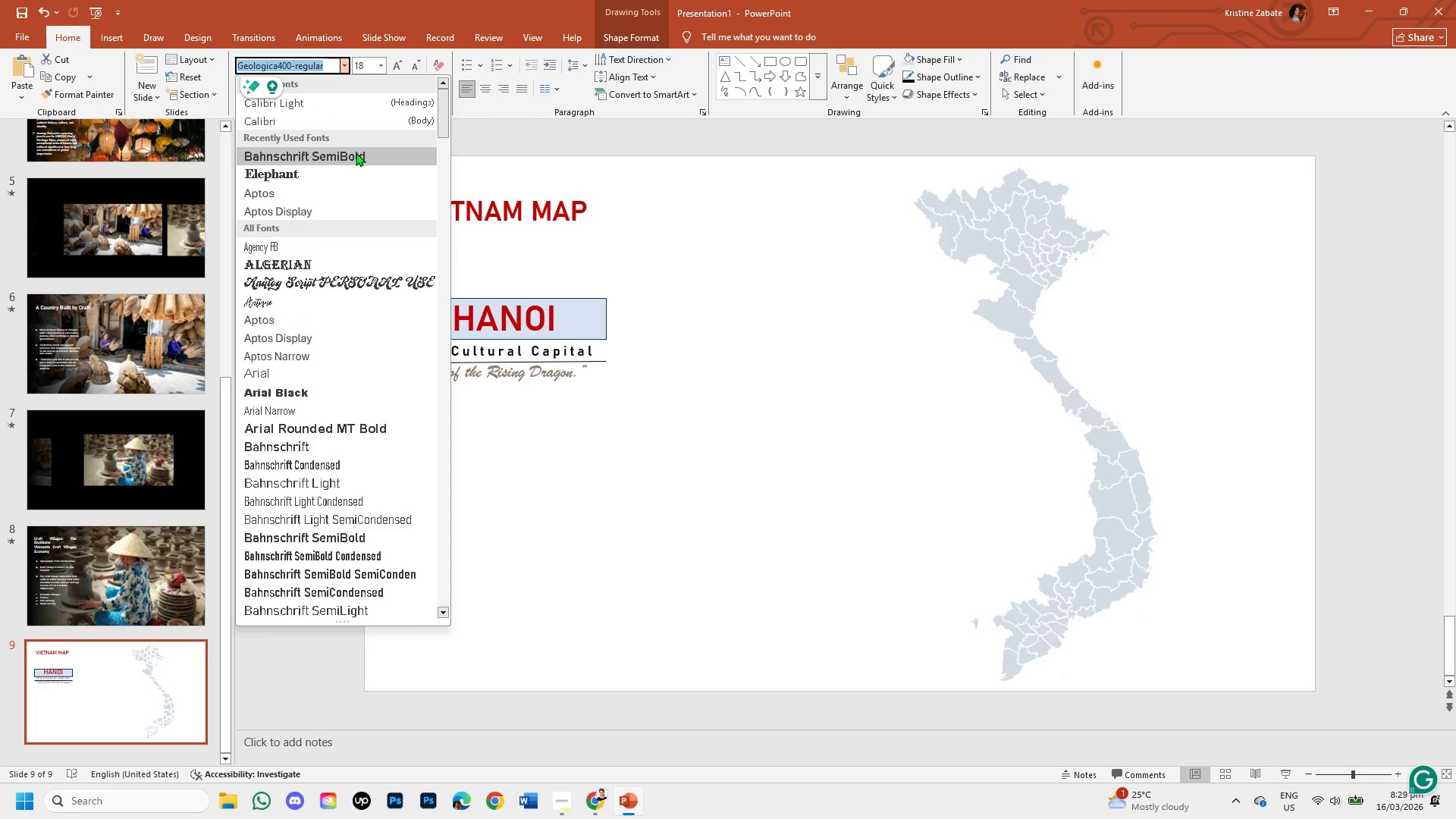 
left_click([356, 152])
 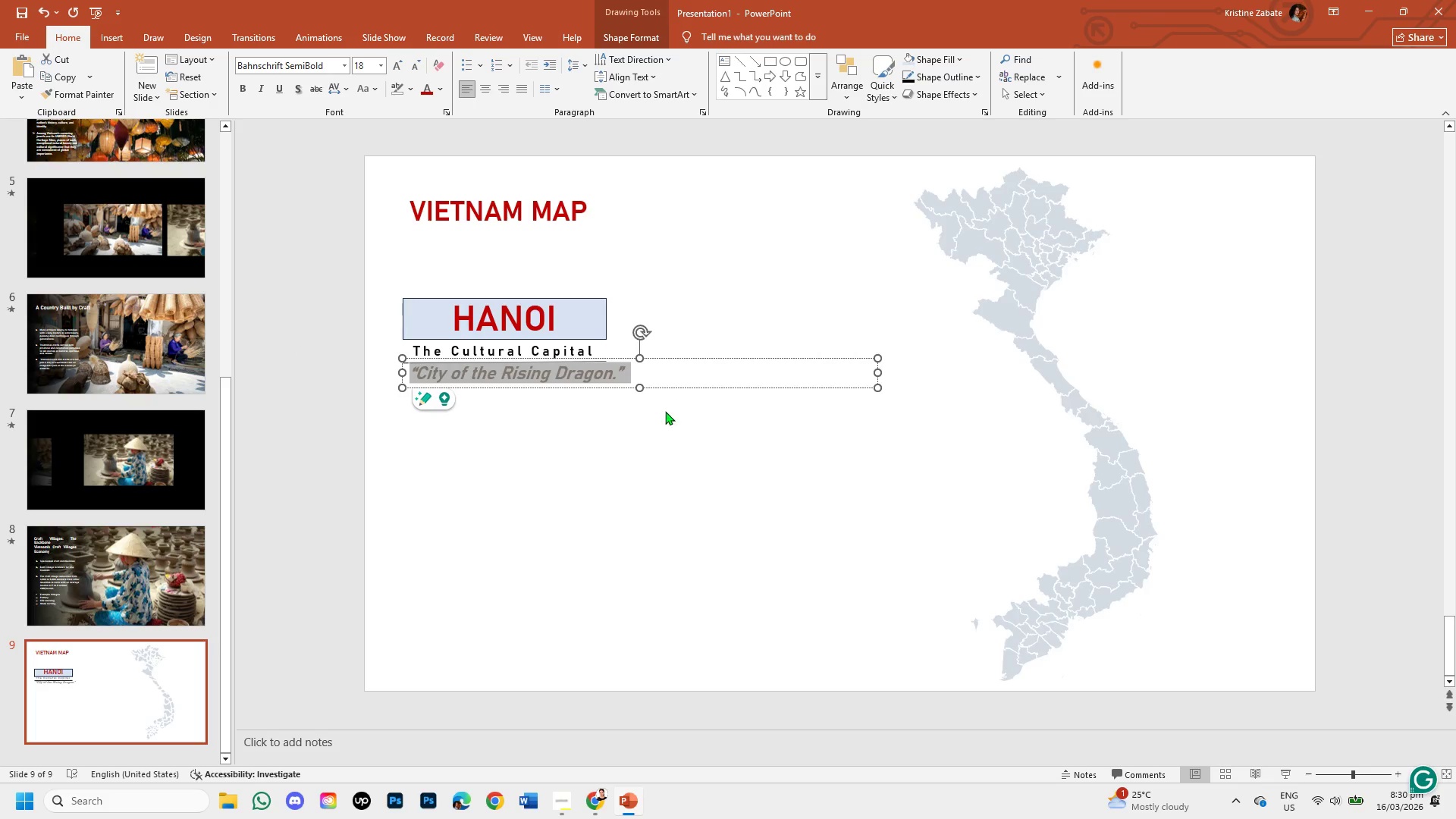 
left_click([620, 444])
 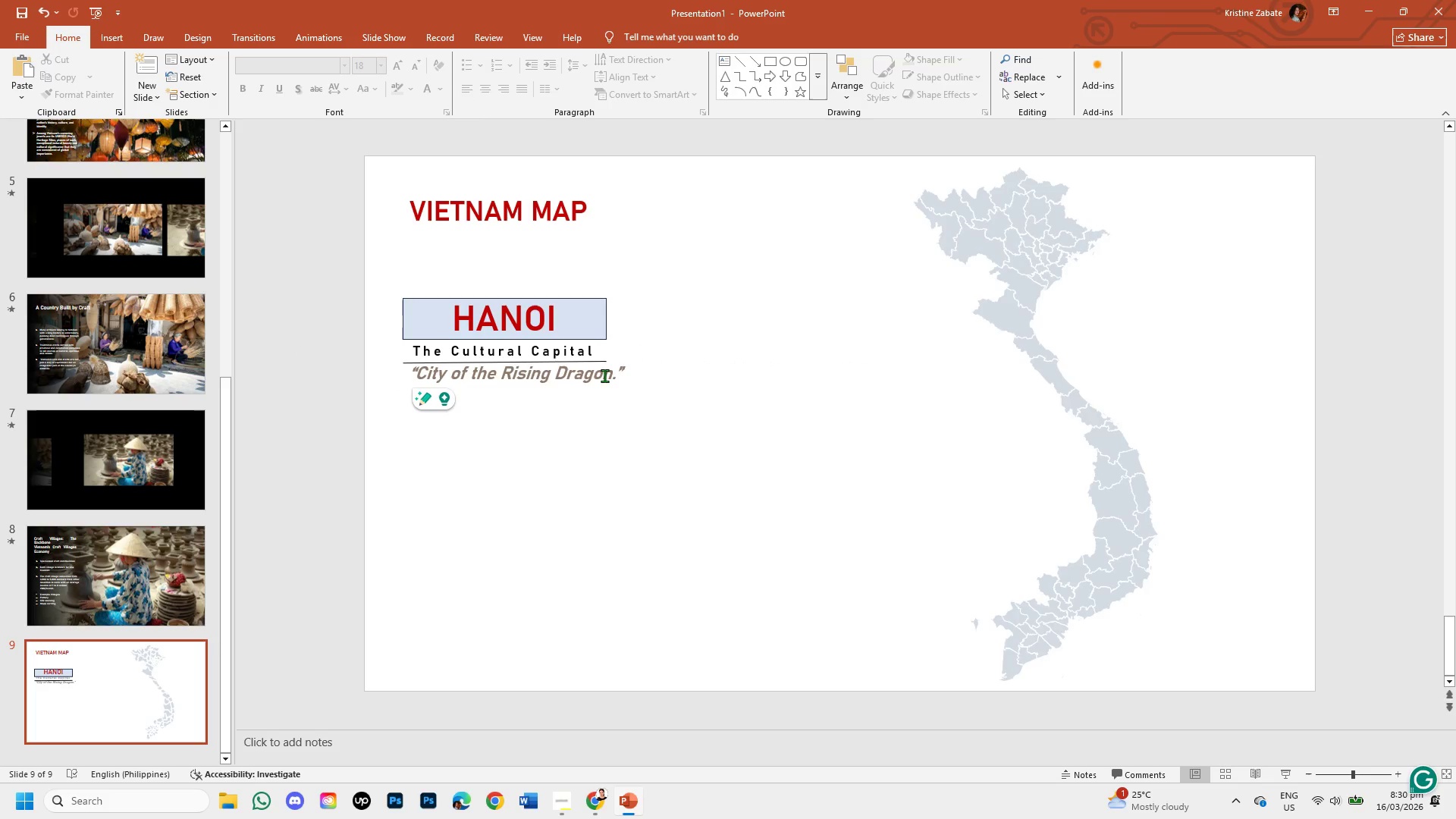 
left_click([604, 375])
 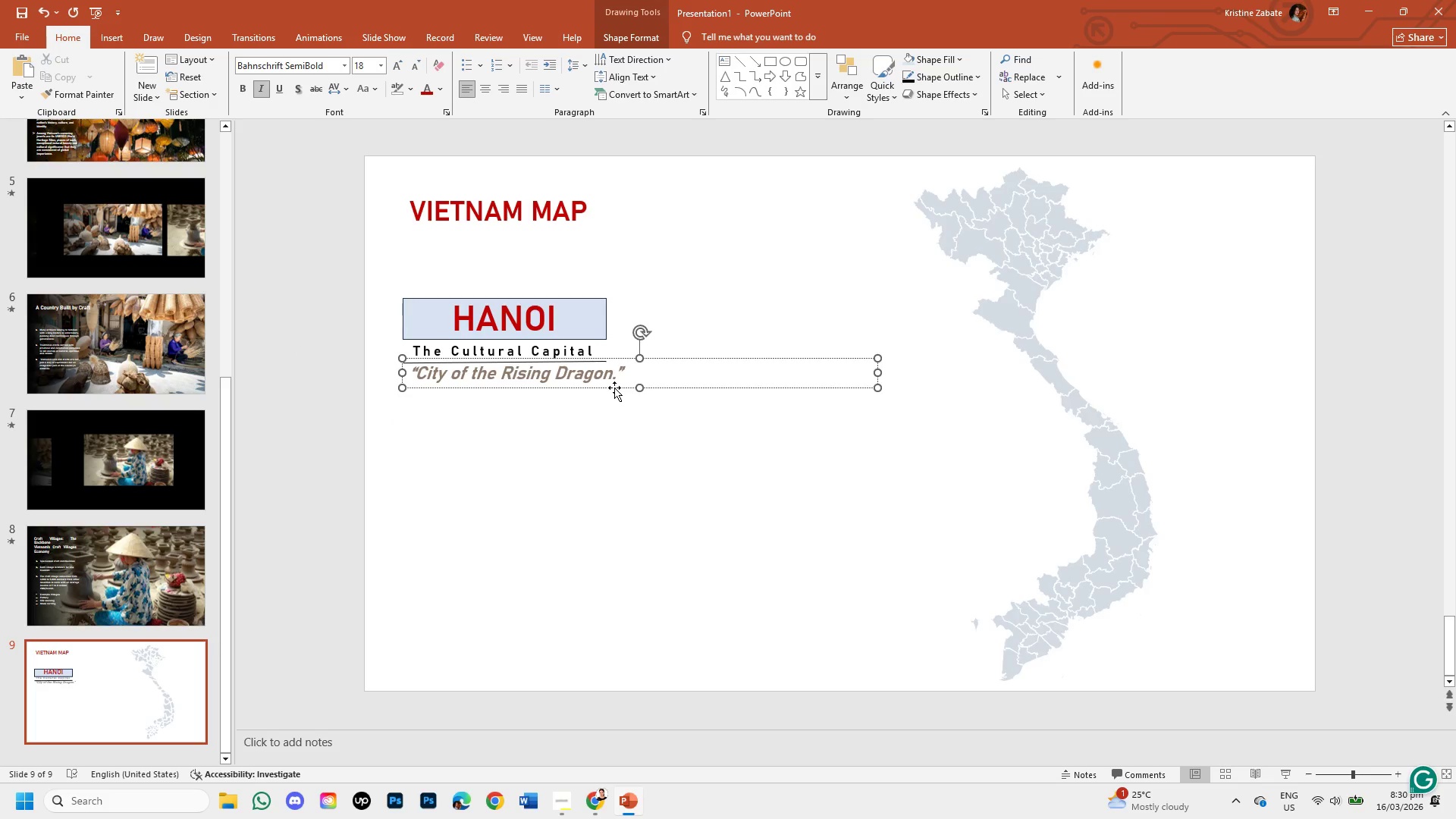 
left_click_drag(start_coordinate=[614, 388], to_coordinate=[608, 449])
 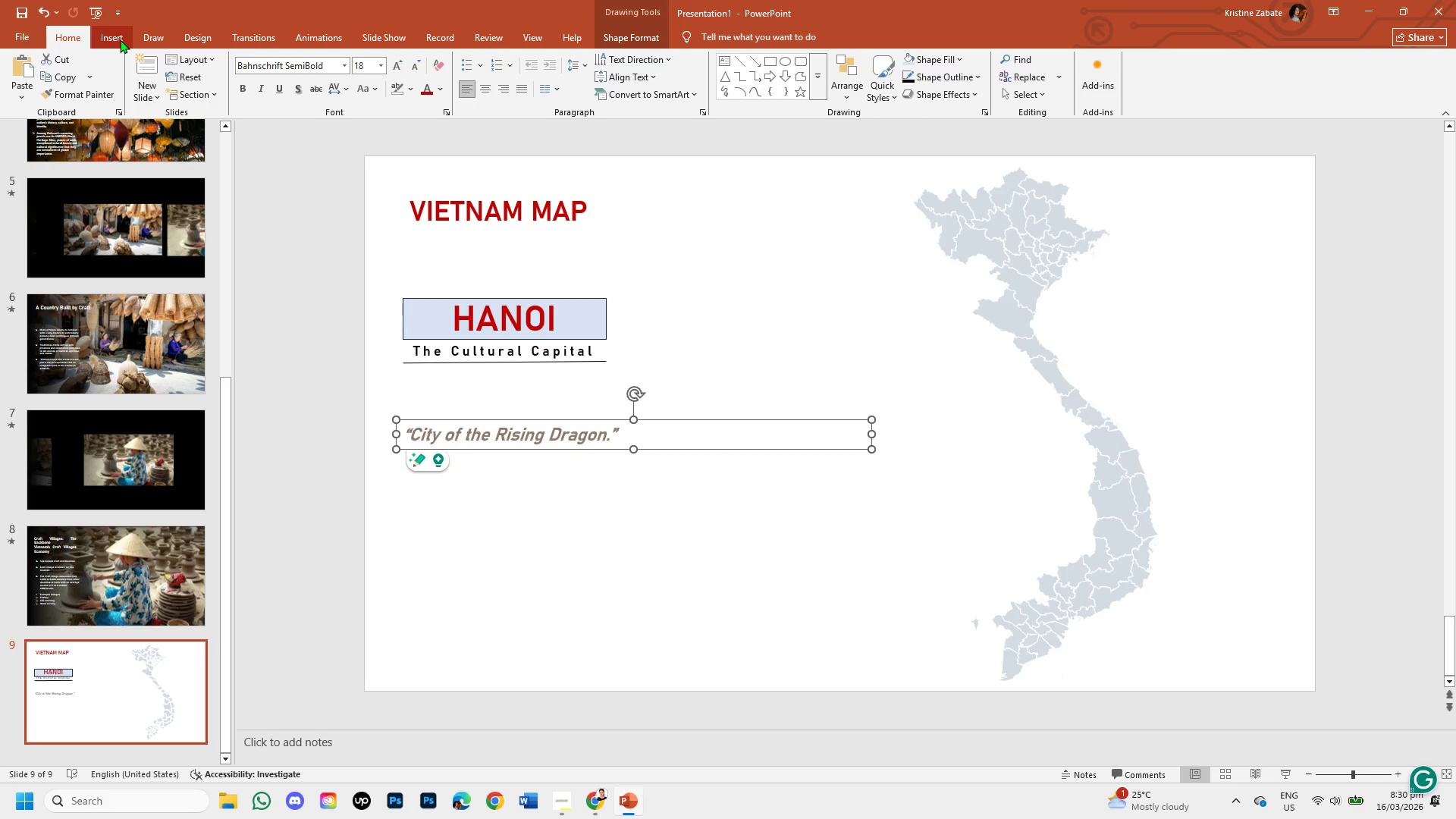 
left_click([120, 39])
 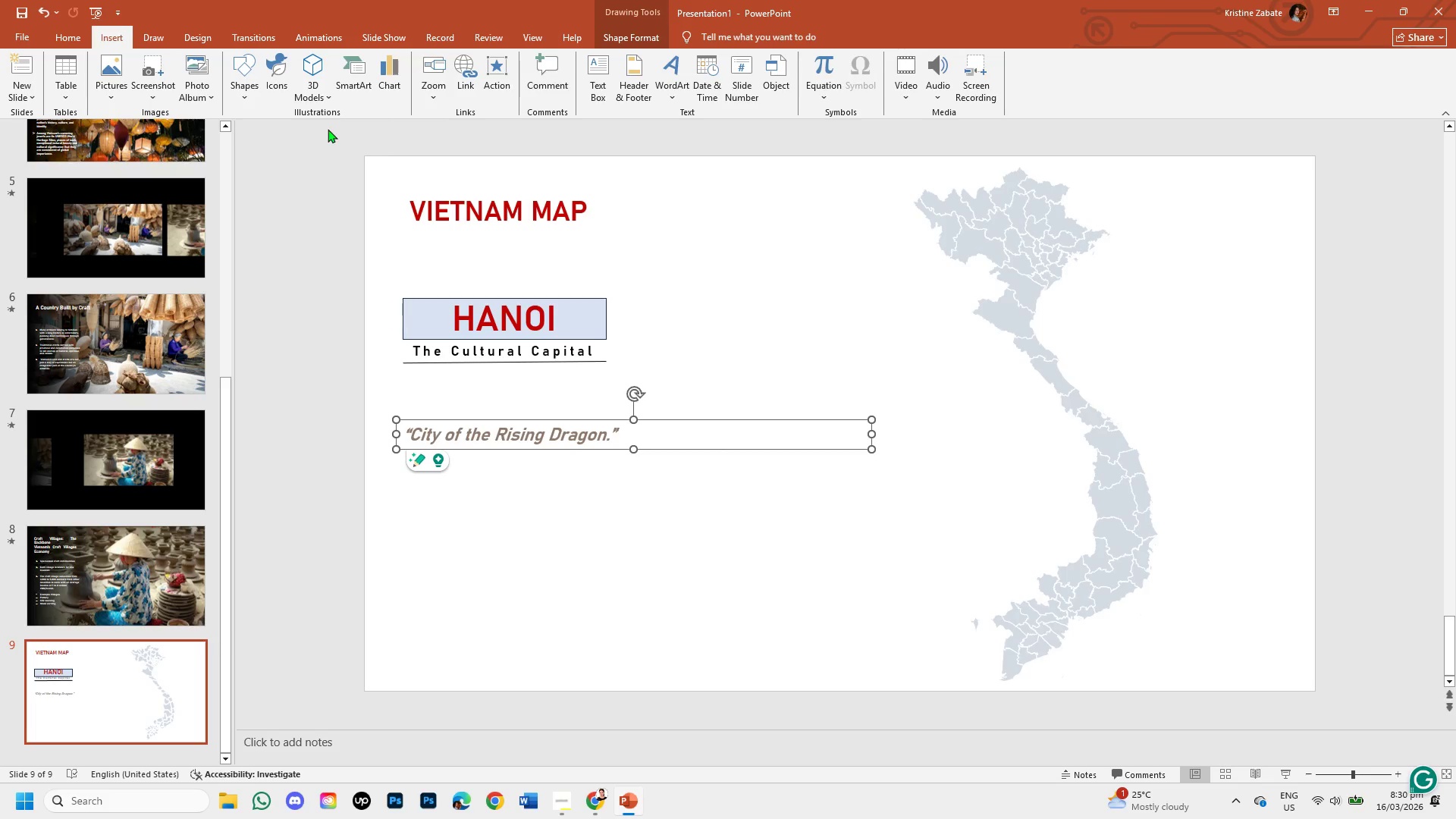 
left_click([600, 78])
 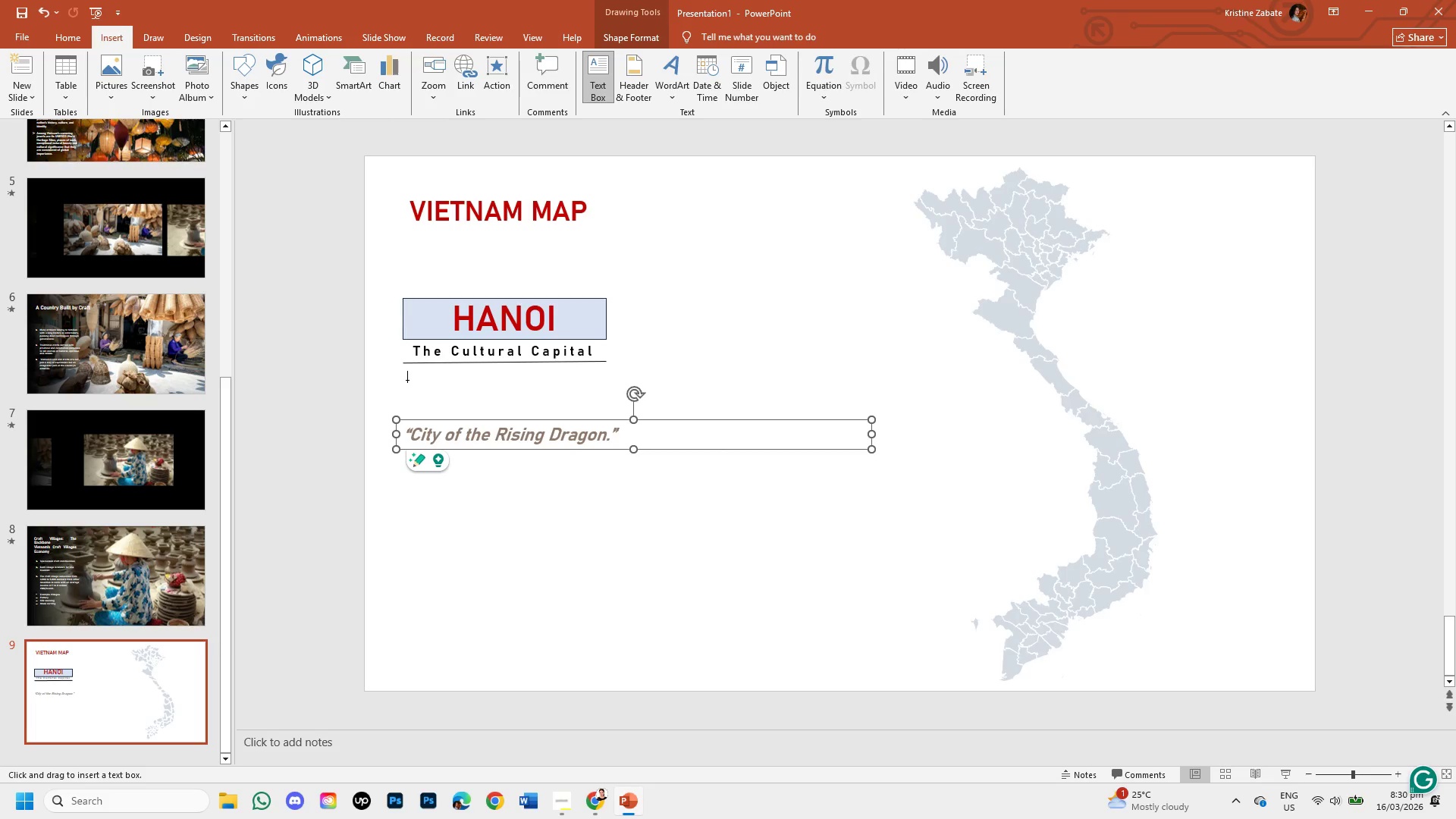 
left_click_drag(start_coordinate=[407, 380], to_coordinate=[617, 386])
 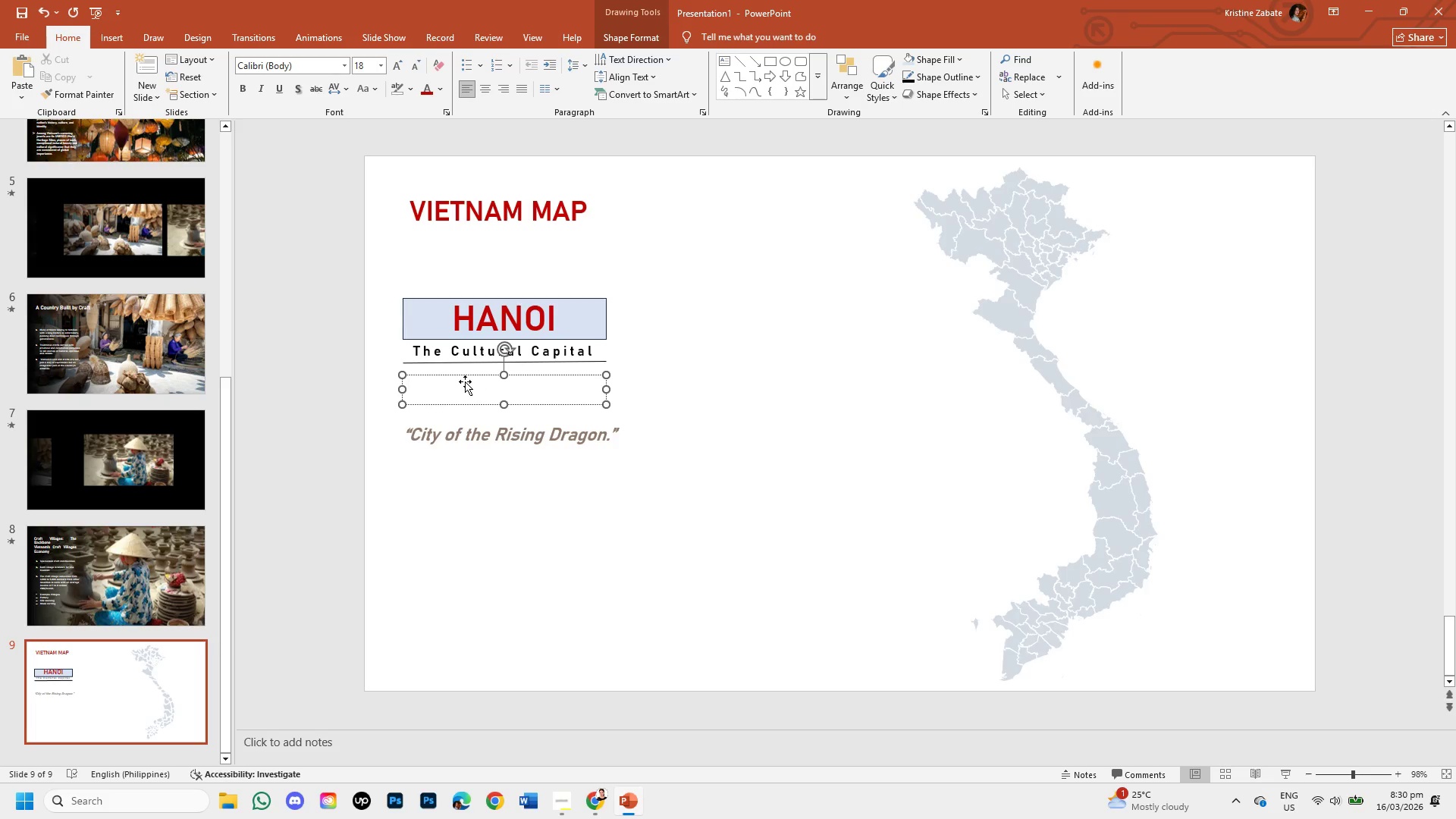 
type(City of the Rising Graf)
key(Backspace)
type(gon )
 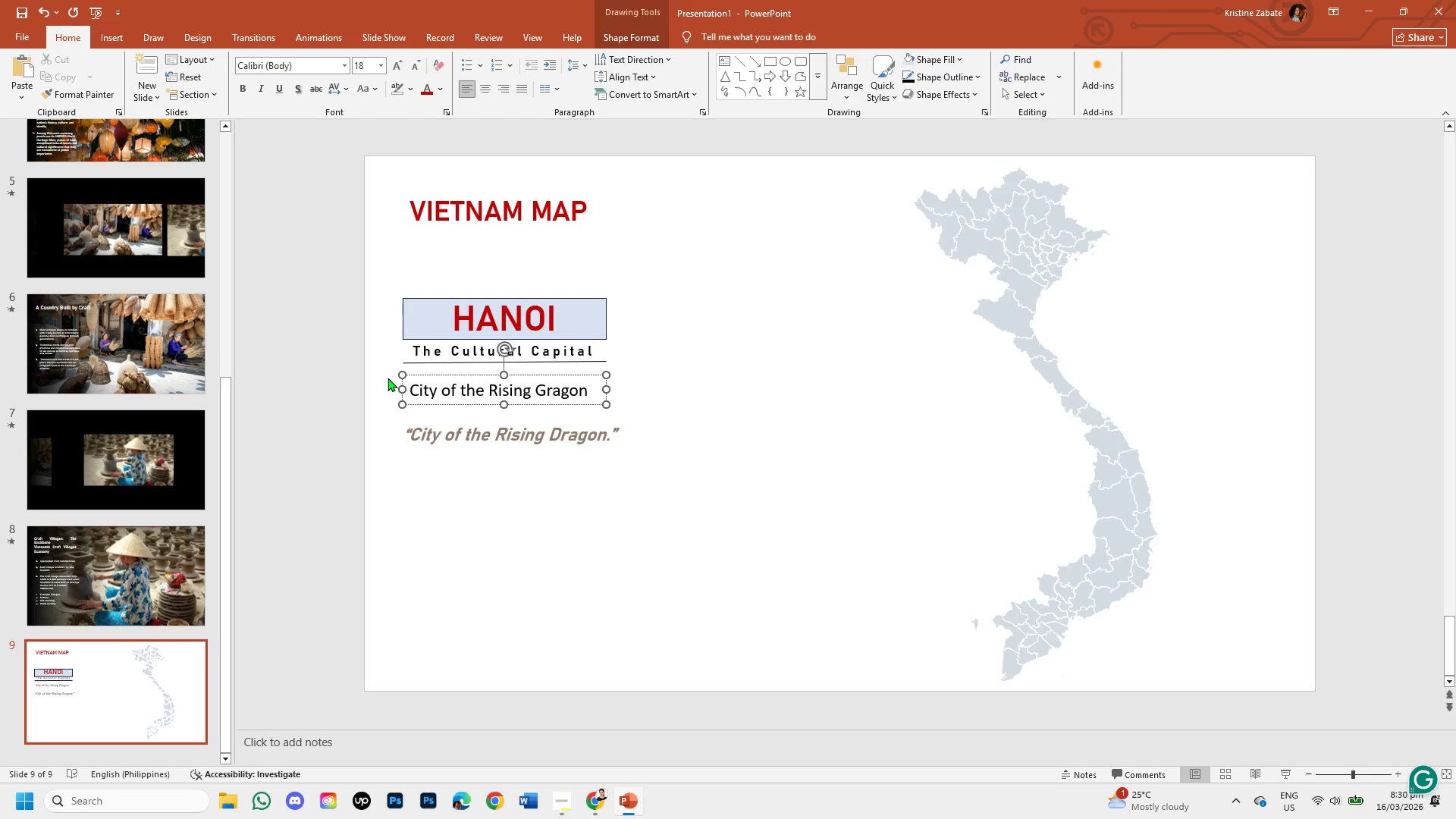 
left_click([412, 388])
 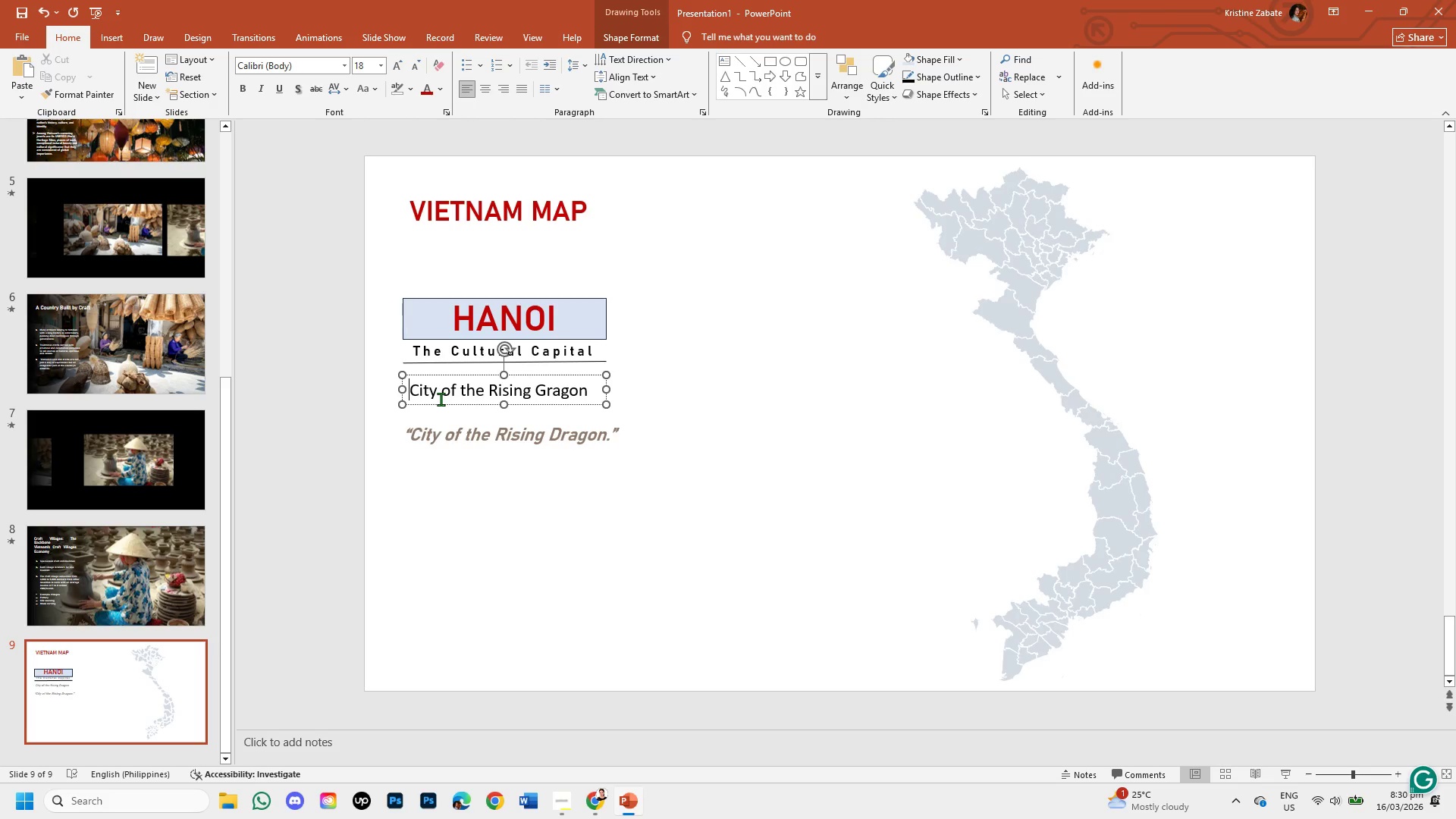 
hold_key(key=ShiftRight, duration=1.11)
 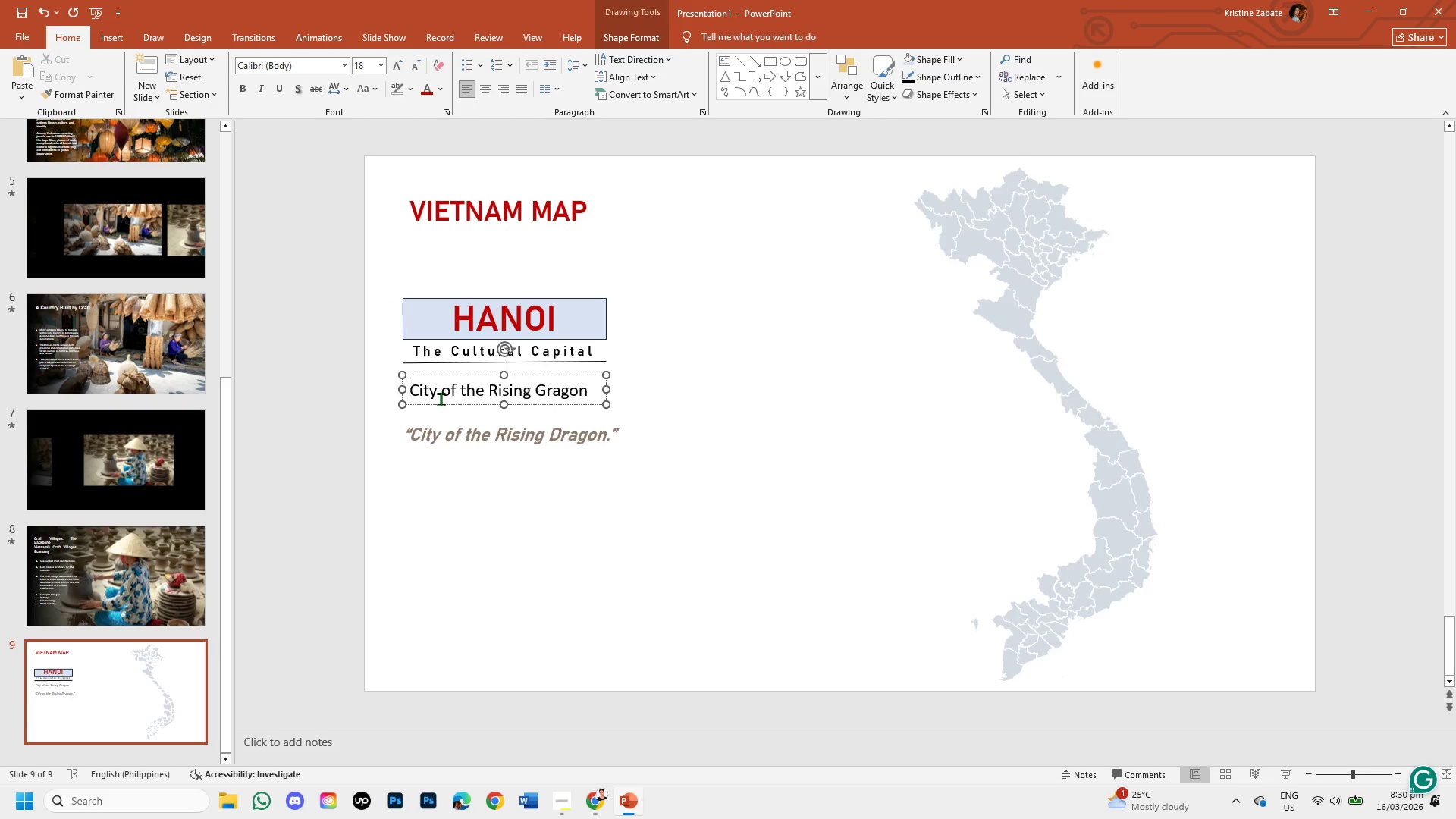 
key(Shift+Quote)
 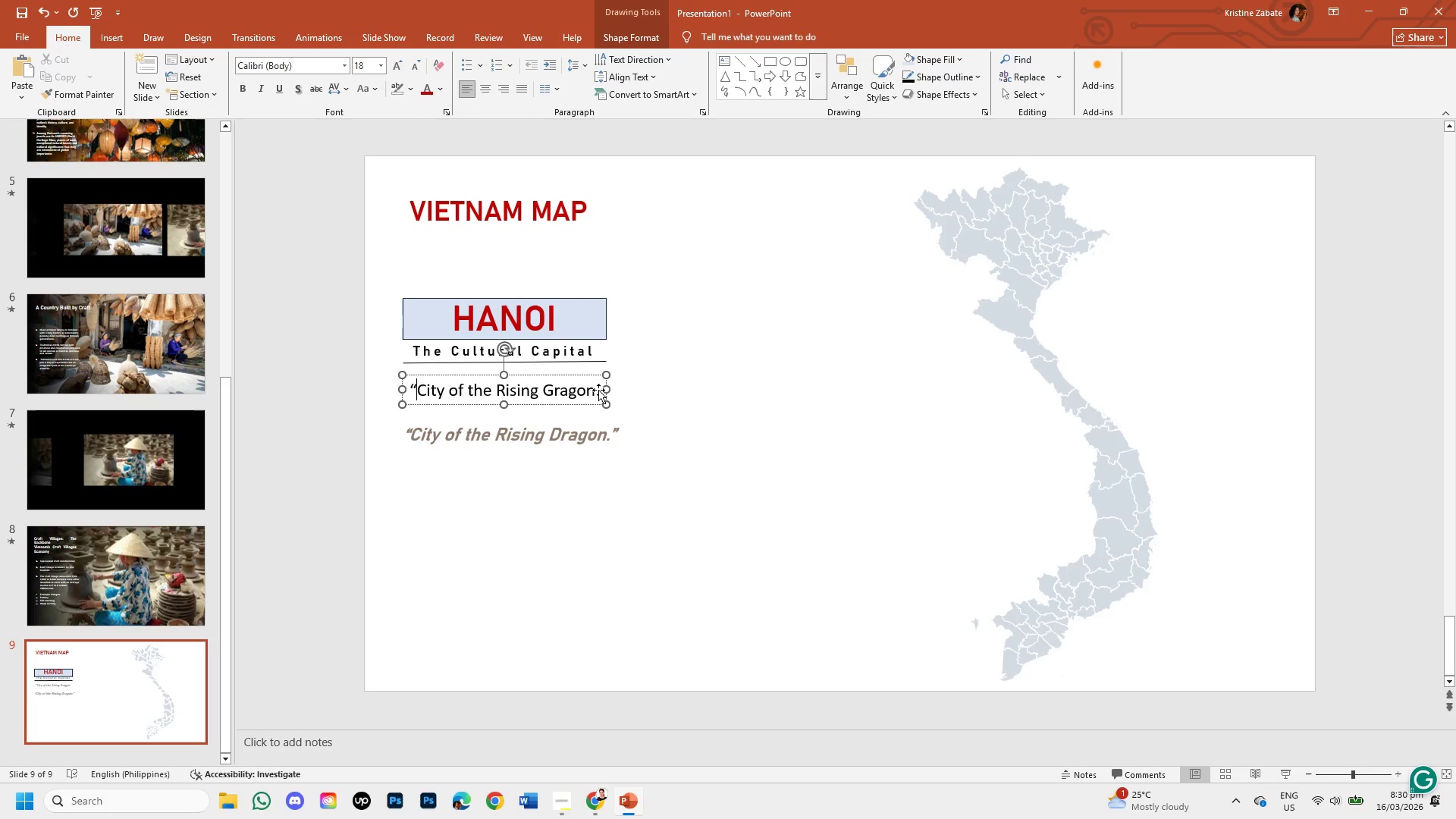 
left_click([596, 388])
 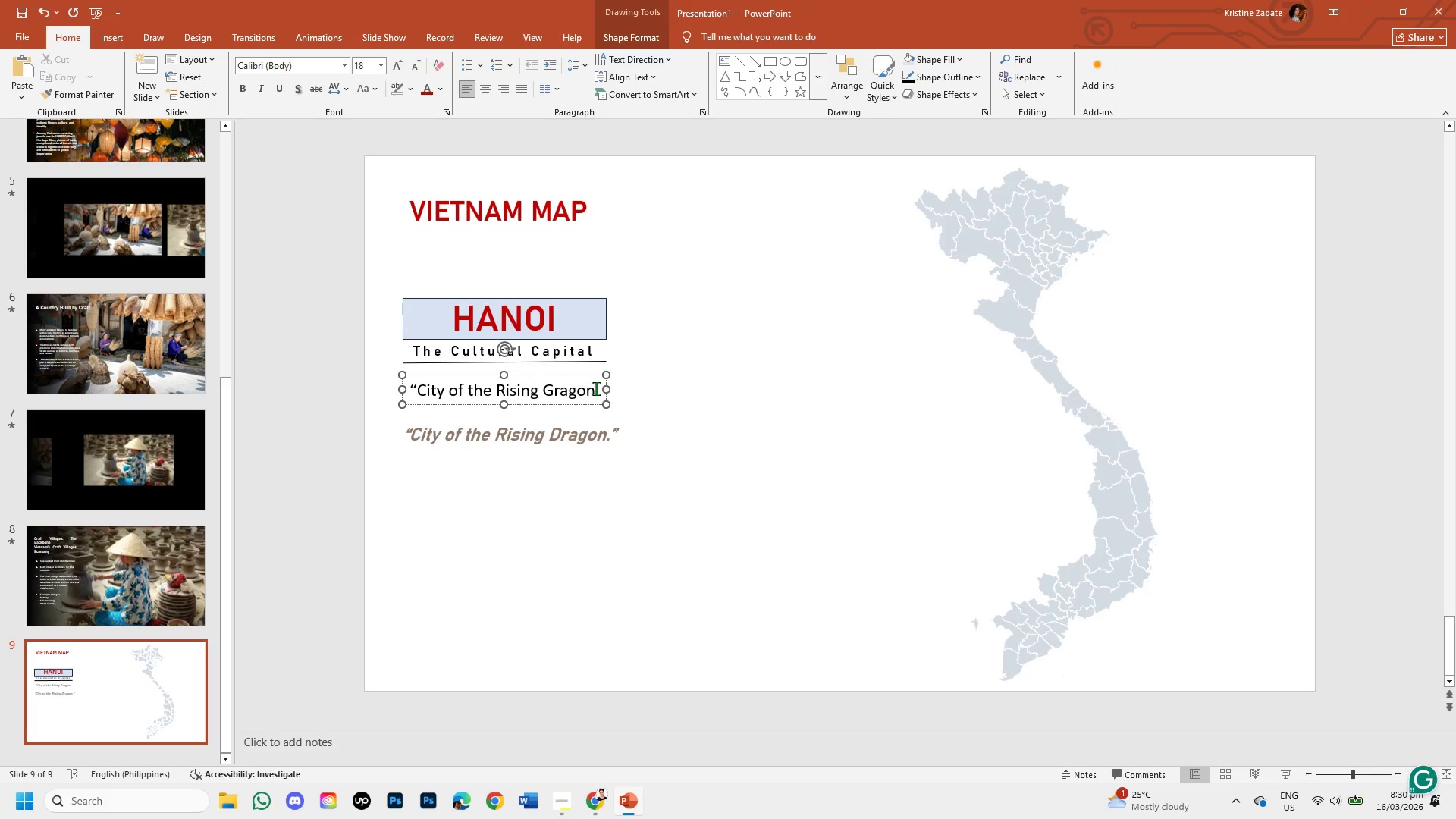 
key(Shift+ShiftRight)
 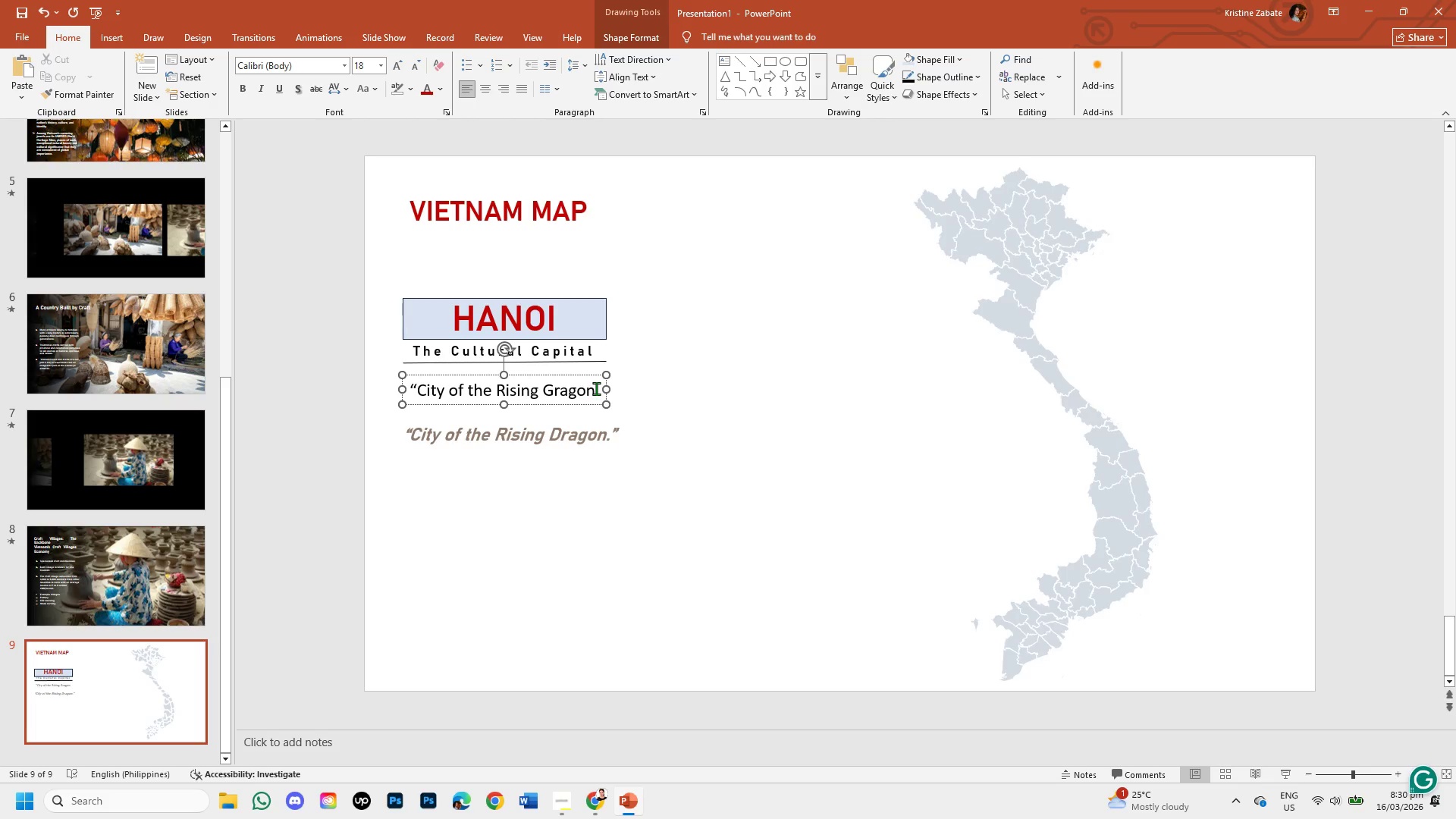 
key(Shift+Quote)
 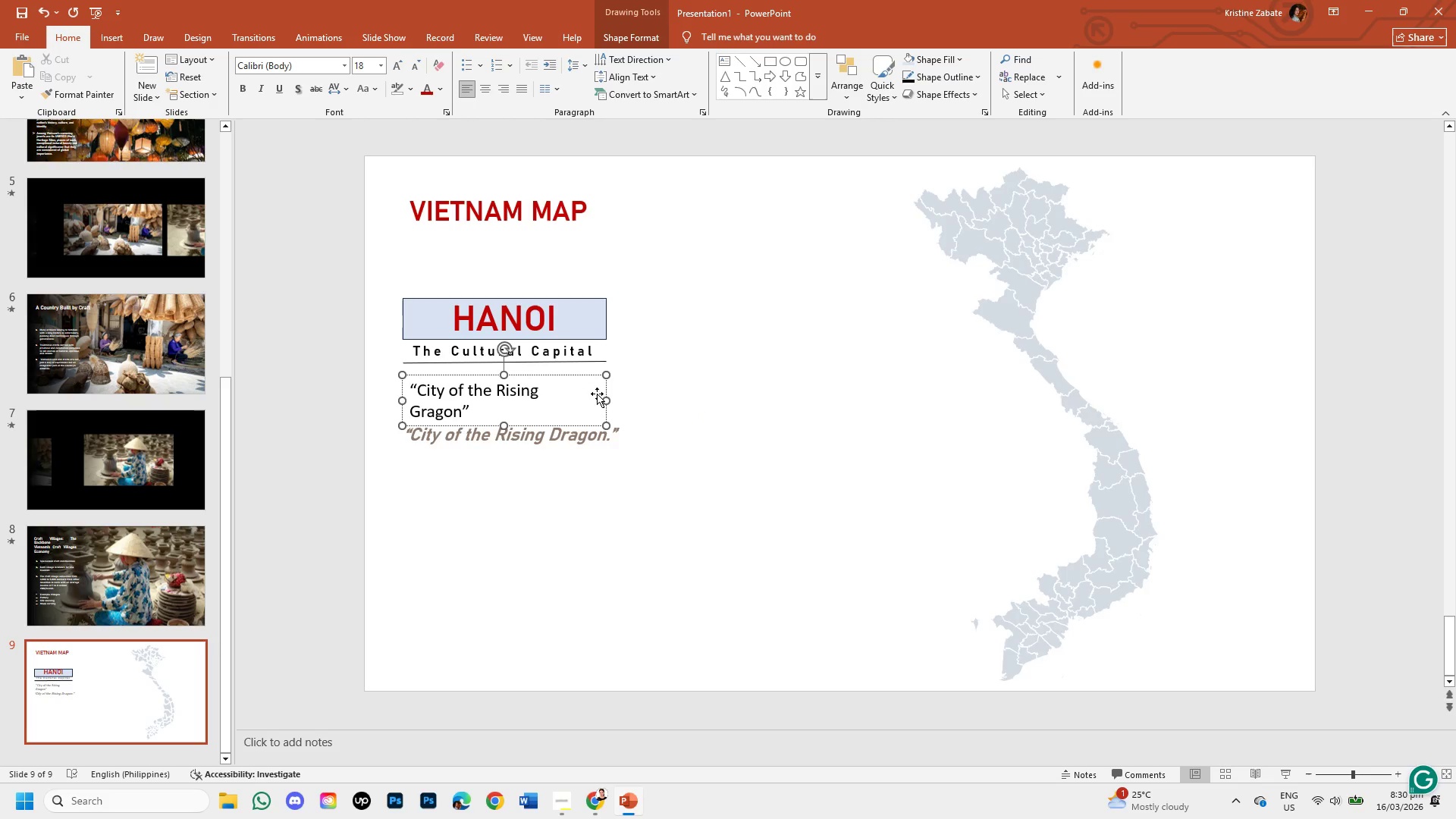 
left_click_drag(start_coordinate=[609, 398], to_coordinate=[622, 400])
 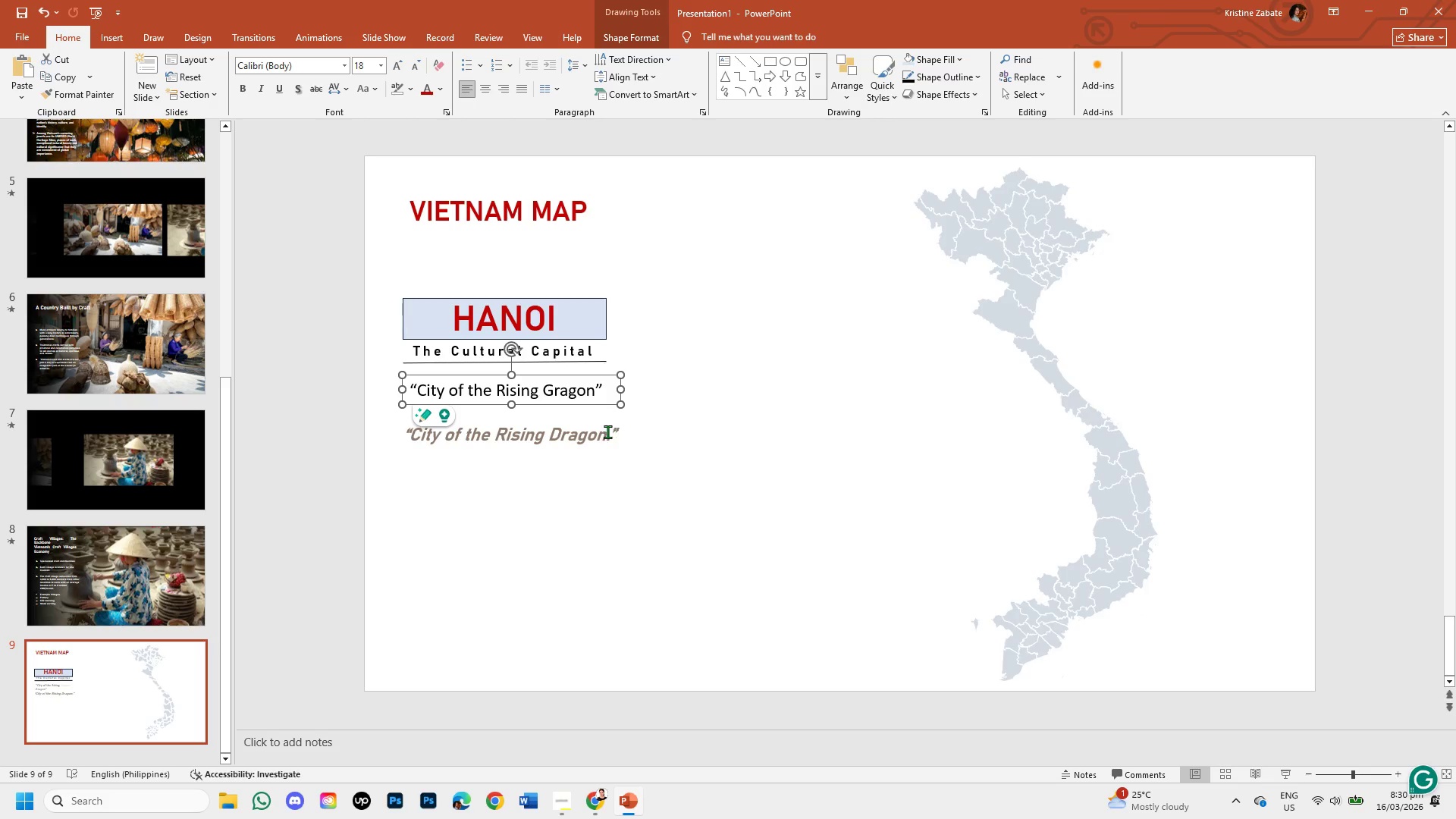 
left_click([607, 438])
 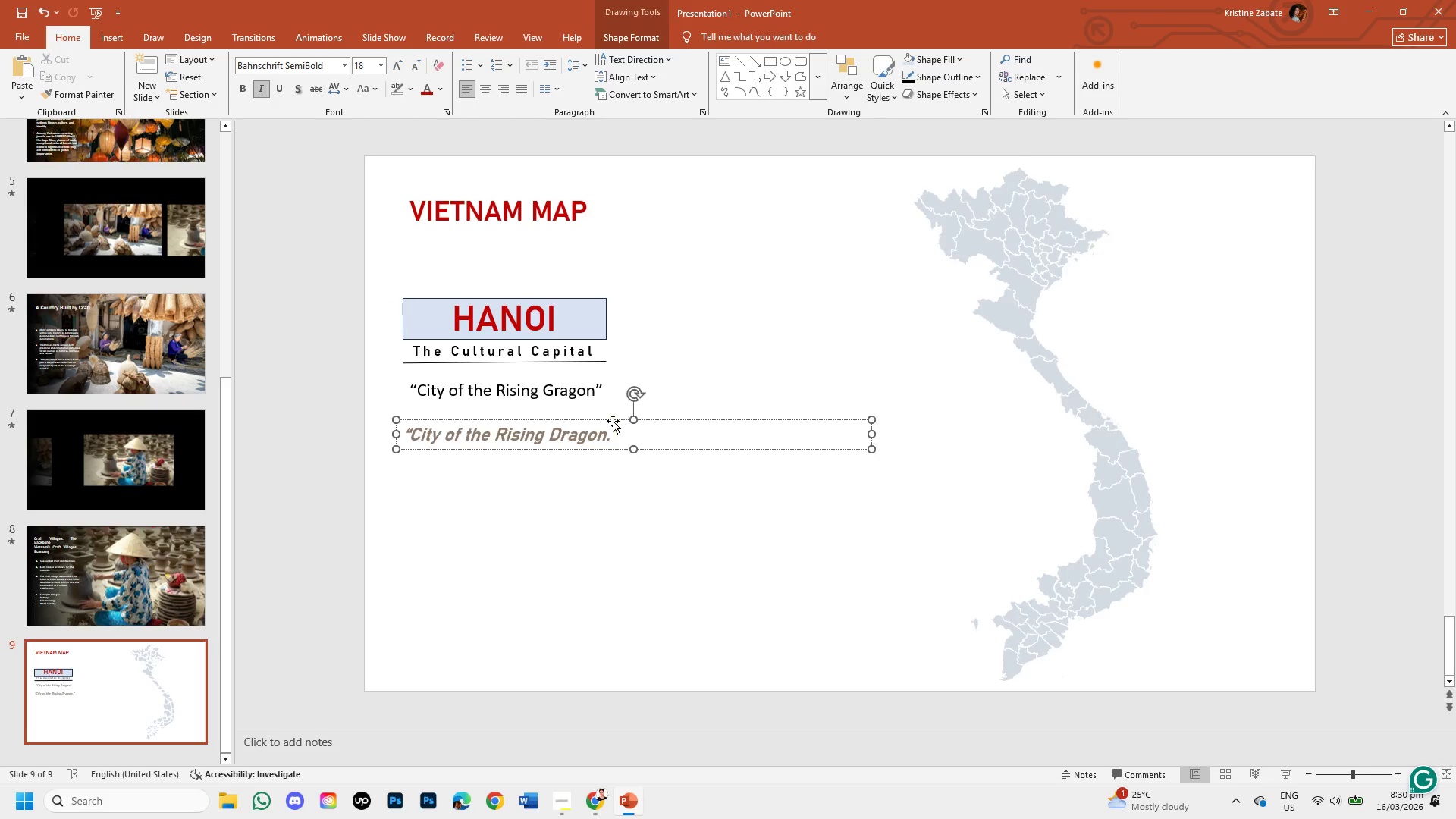 
left_click([613, 422])
 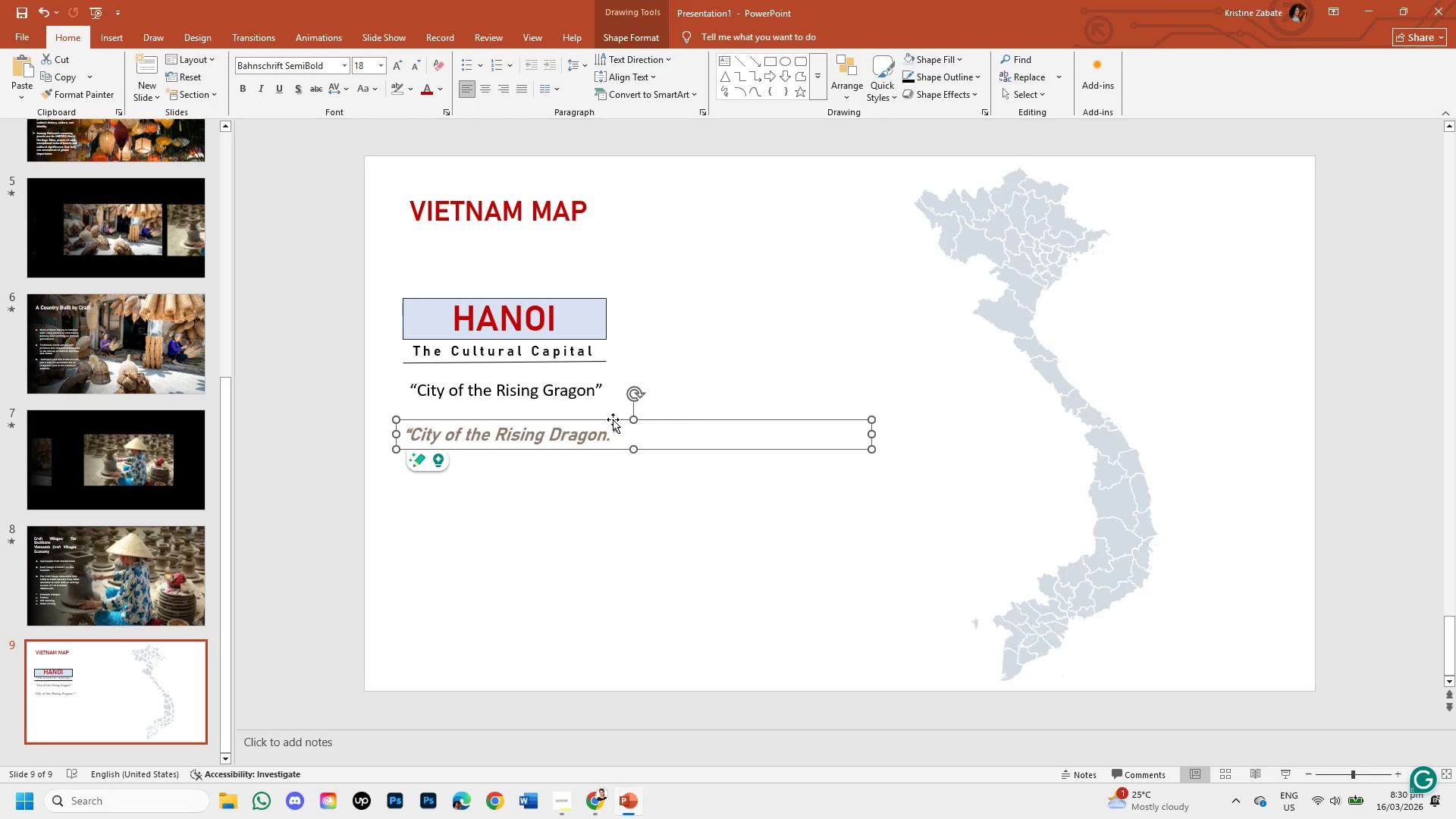 
left_click([613, 419])
 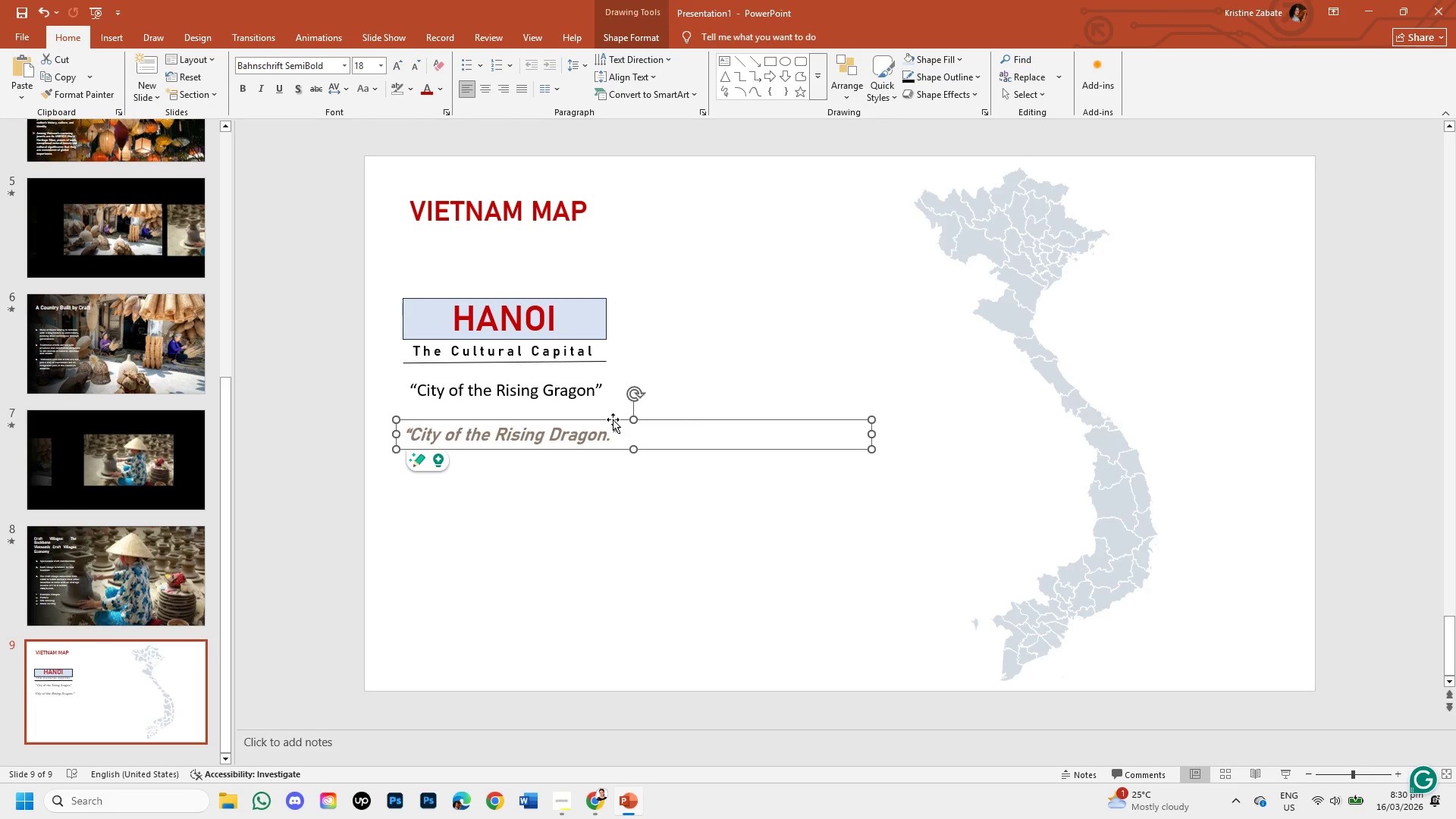 
key(Backspace)
 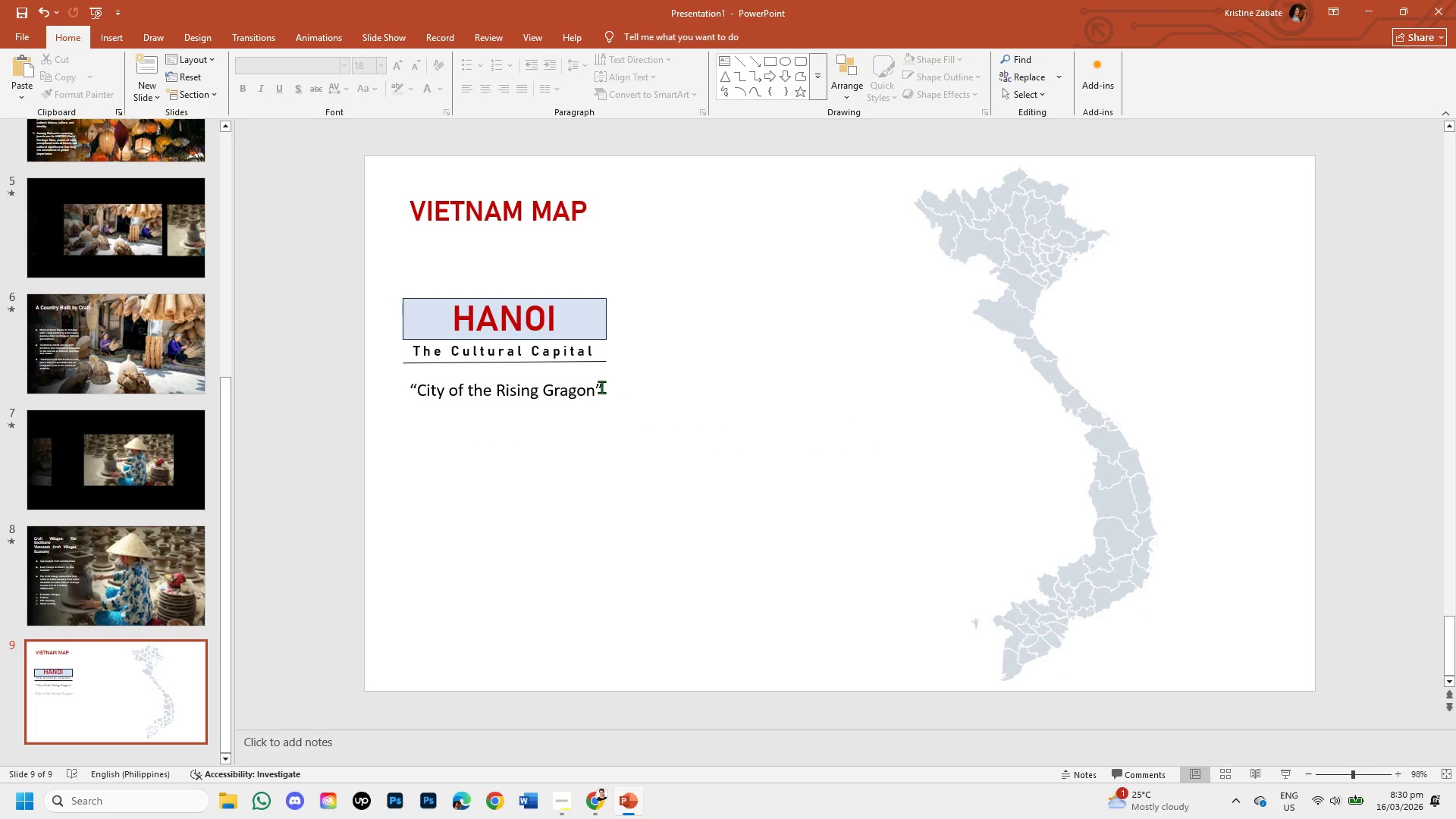 
left_click([601, 387])
 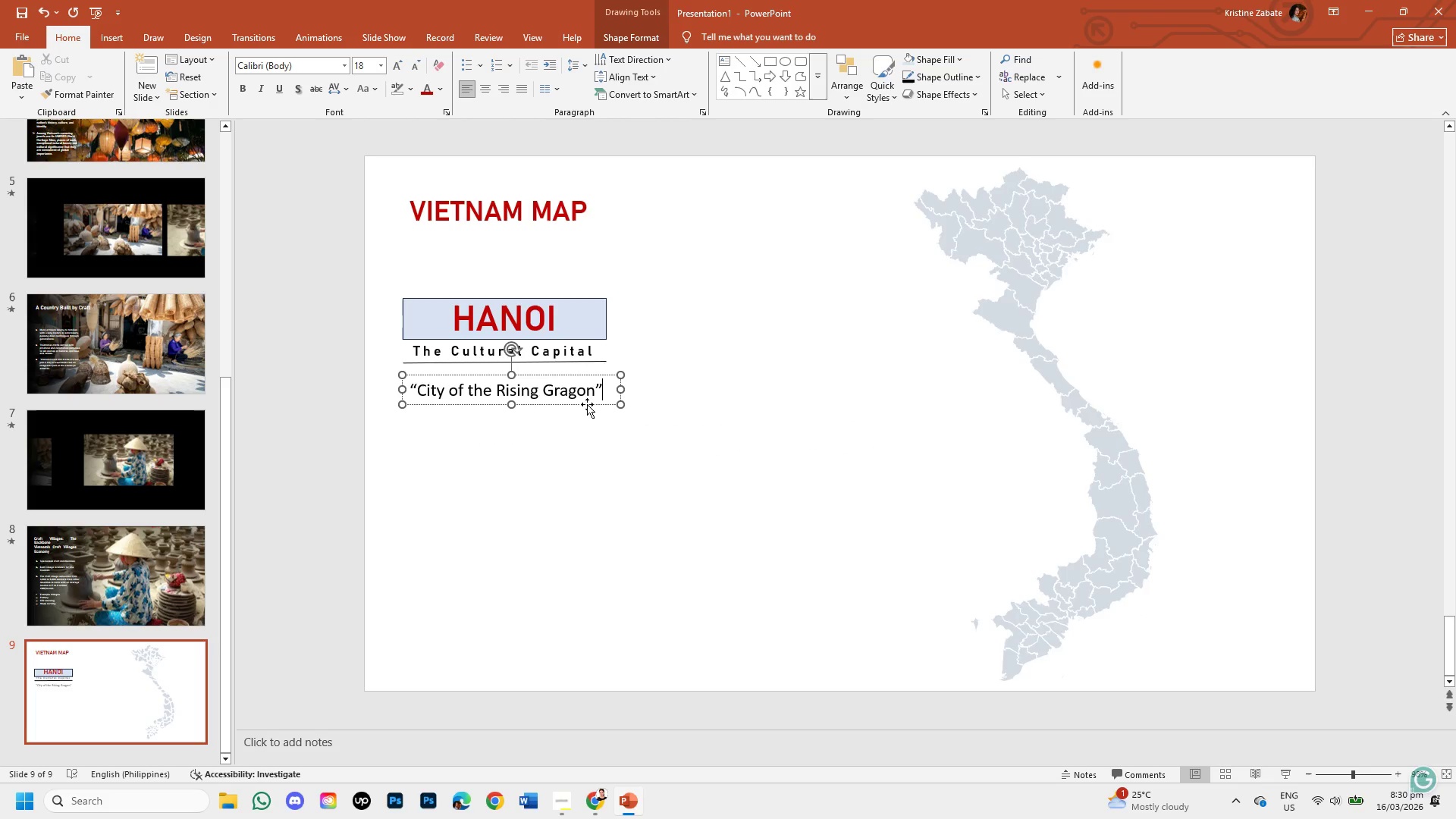 
left_click_drag(start_coordinate=[587, 404], to_coordinate=[587, 388])
 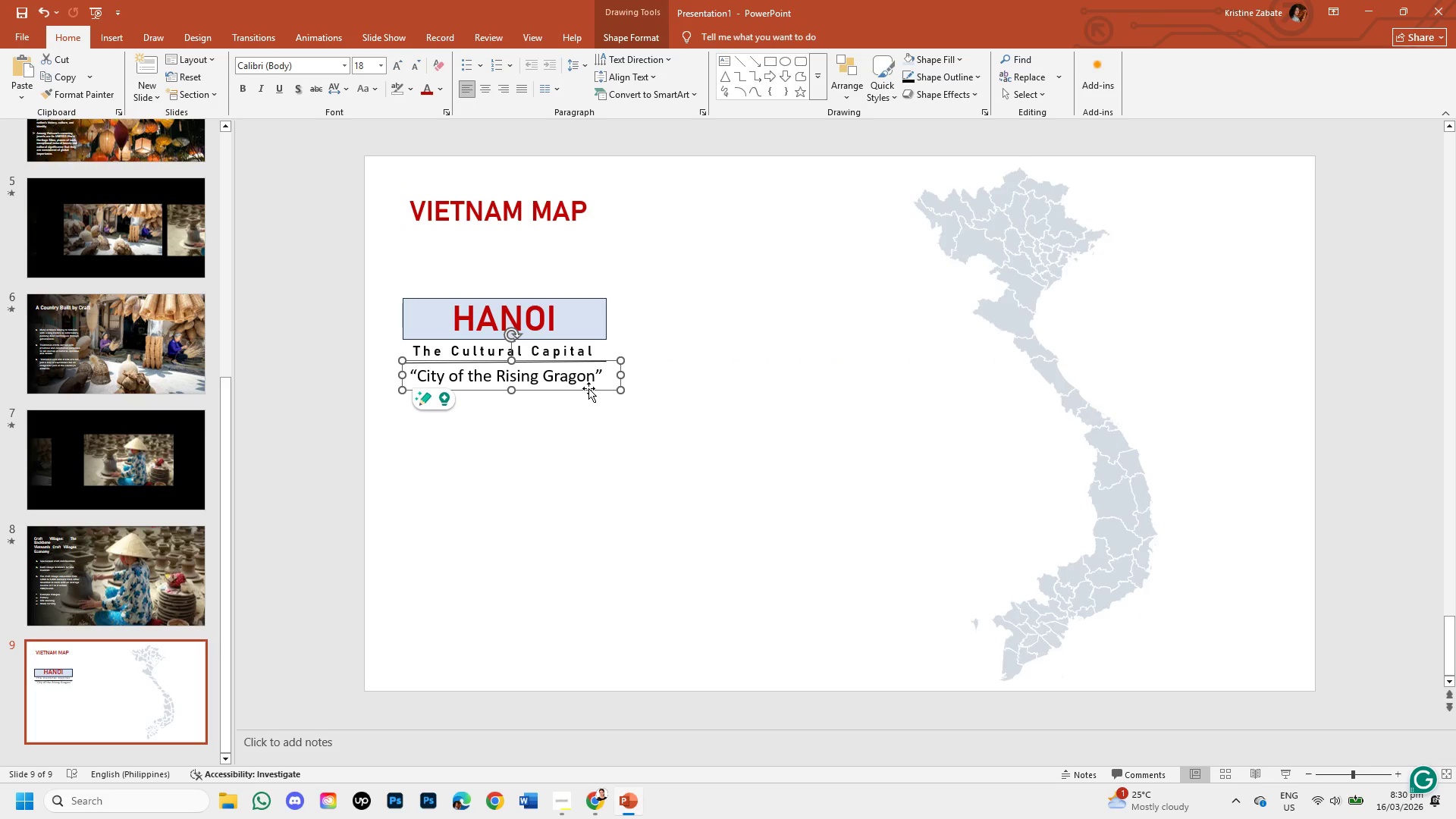 
left_click([601, 376])
 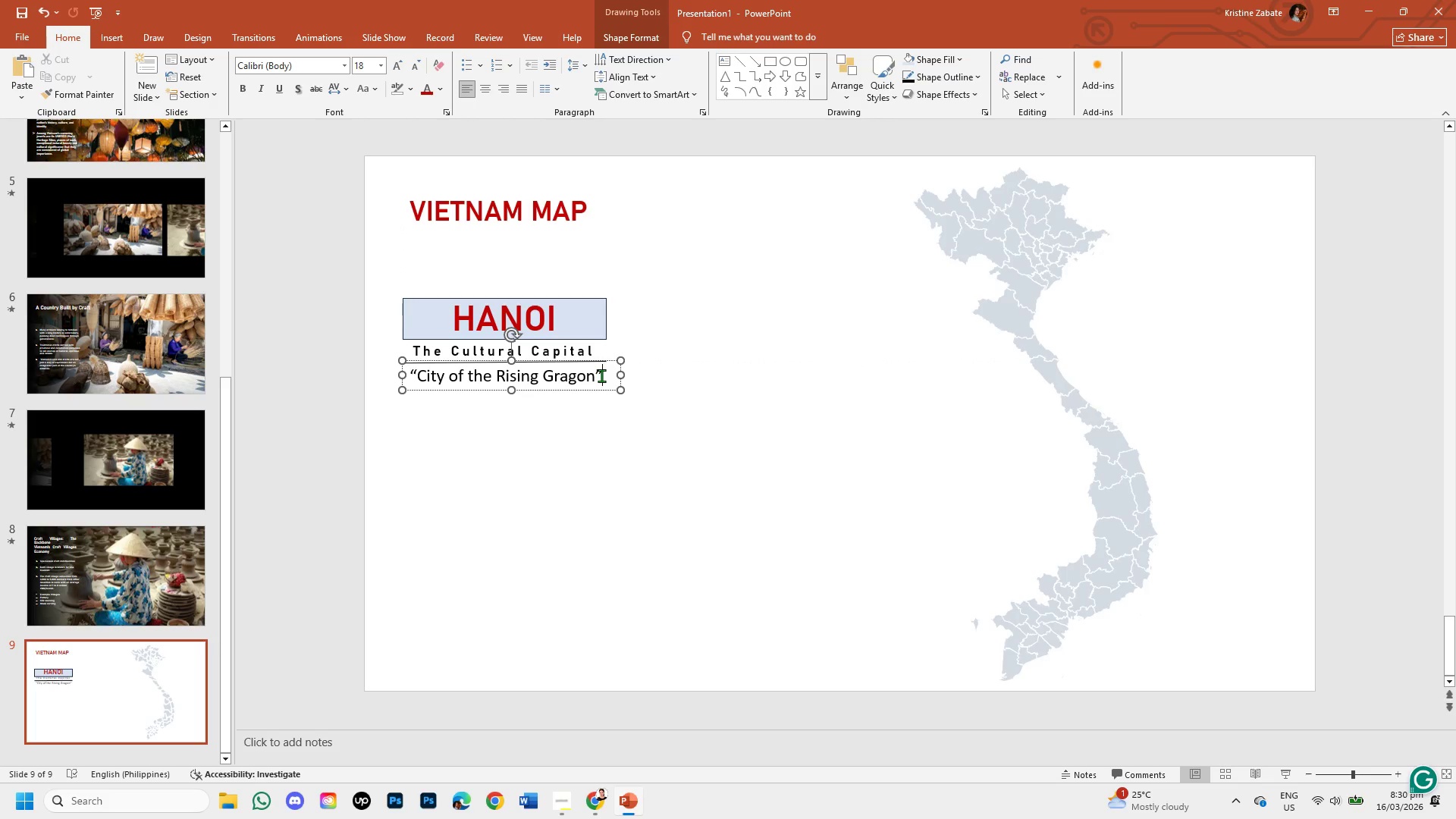 
left_click_drag(start_coordinate=[601, 375], to_coordinate=[415, 371])
 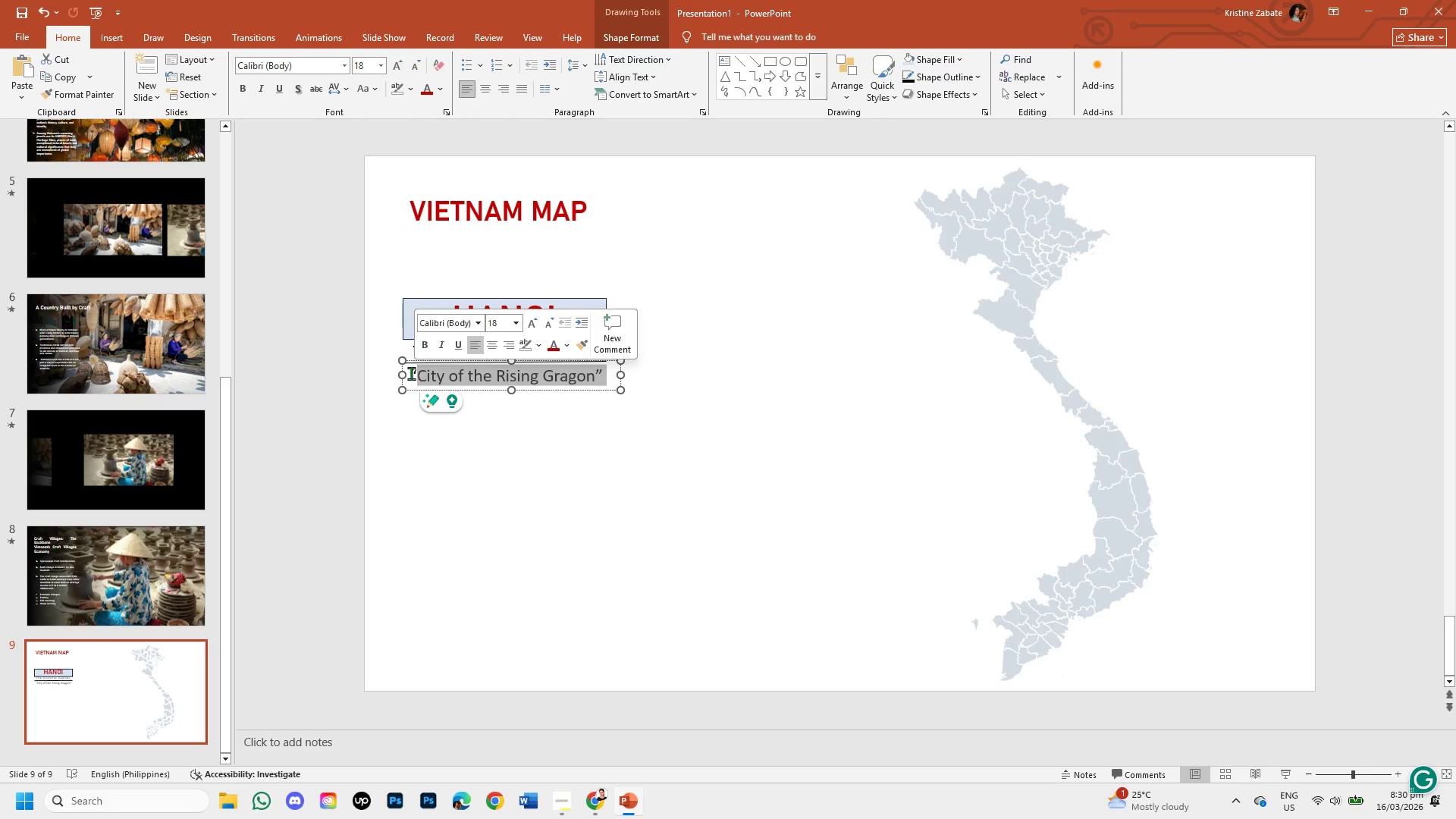 
left_click_drag(start_coordinate=[411, 373], to_coordinate=[604, 382])
 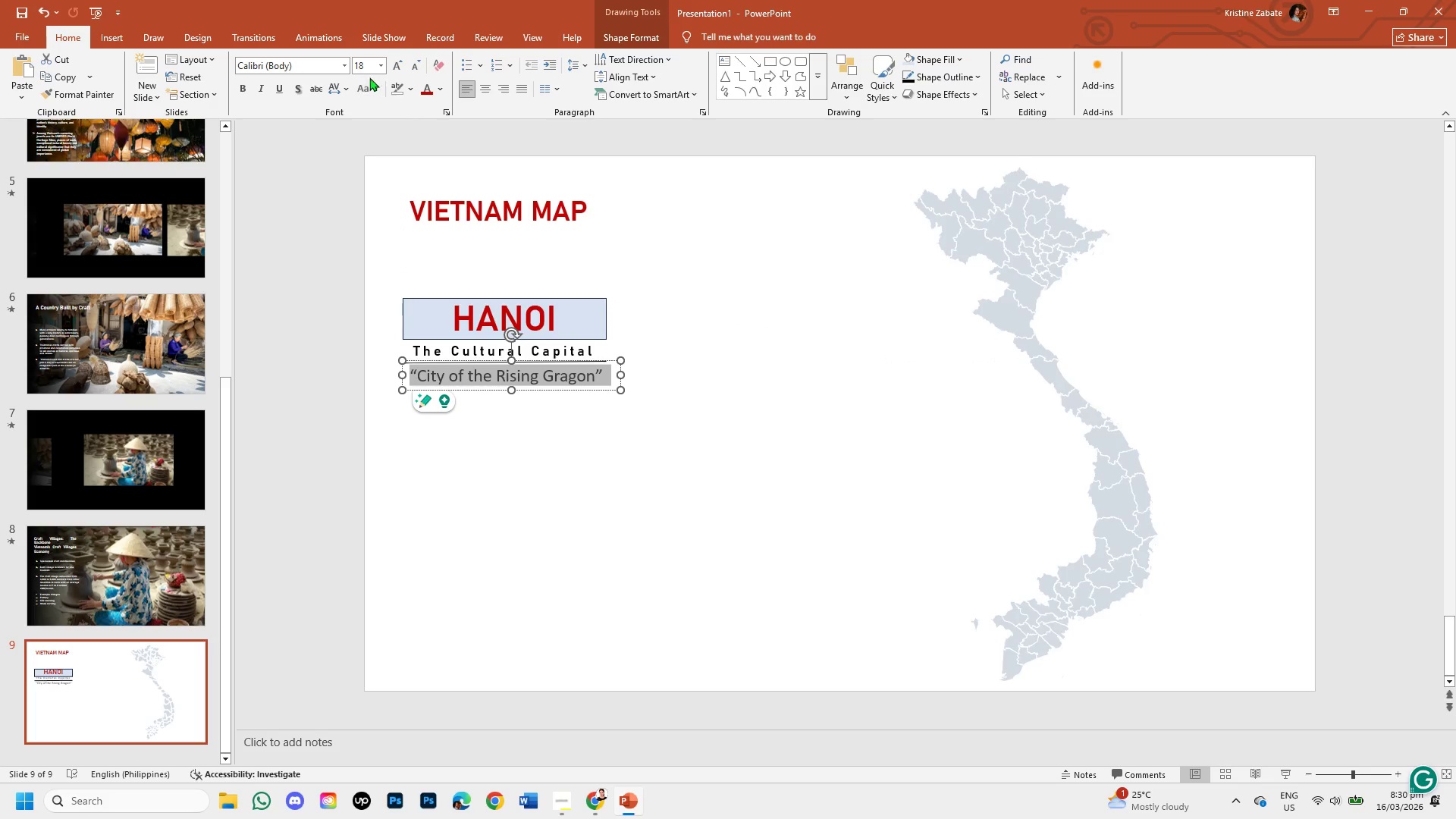 
left_click([413, 68])
 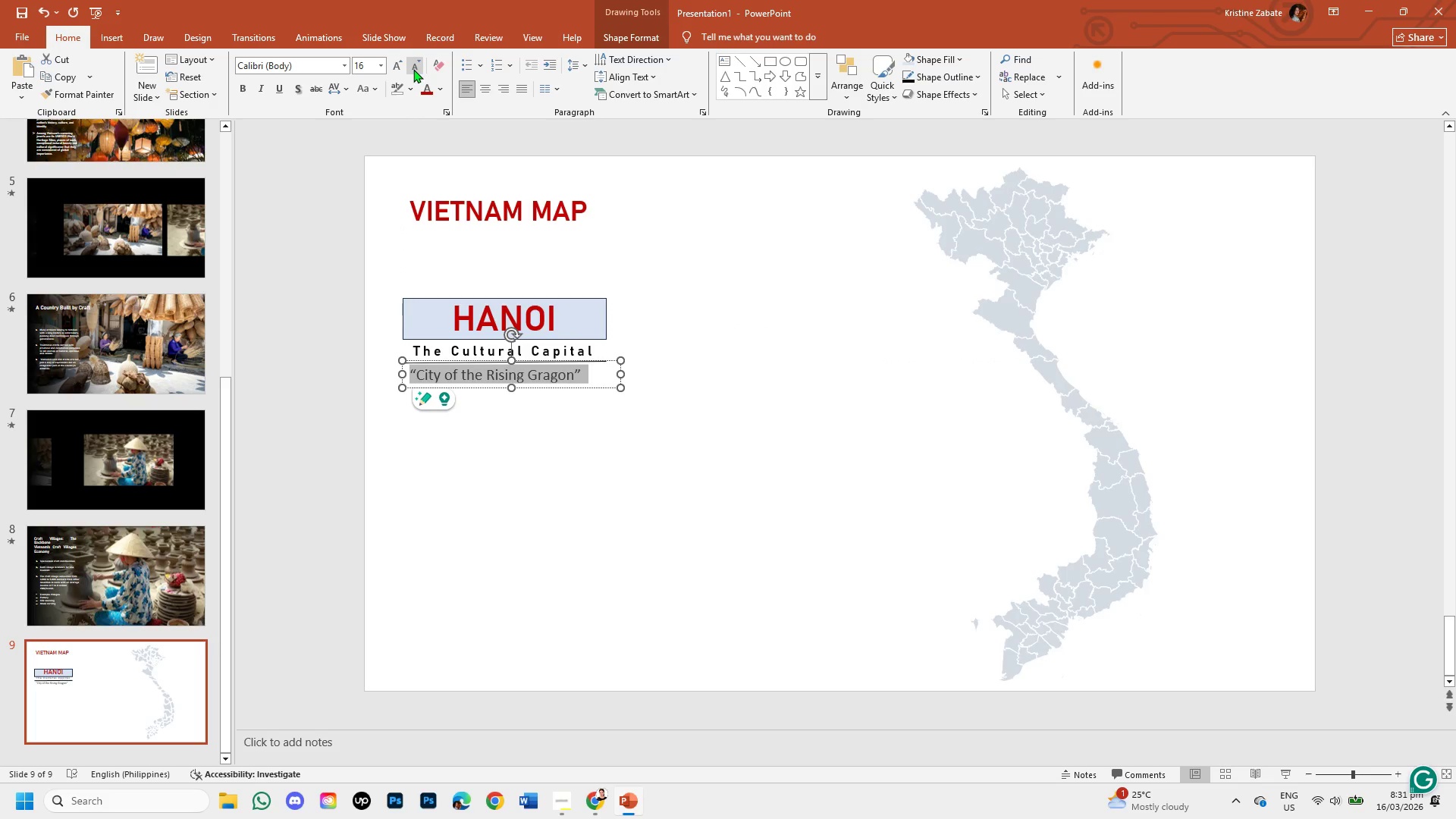 
left_click([413, 69])
 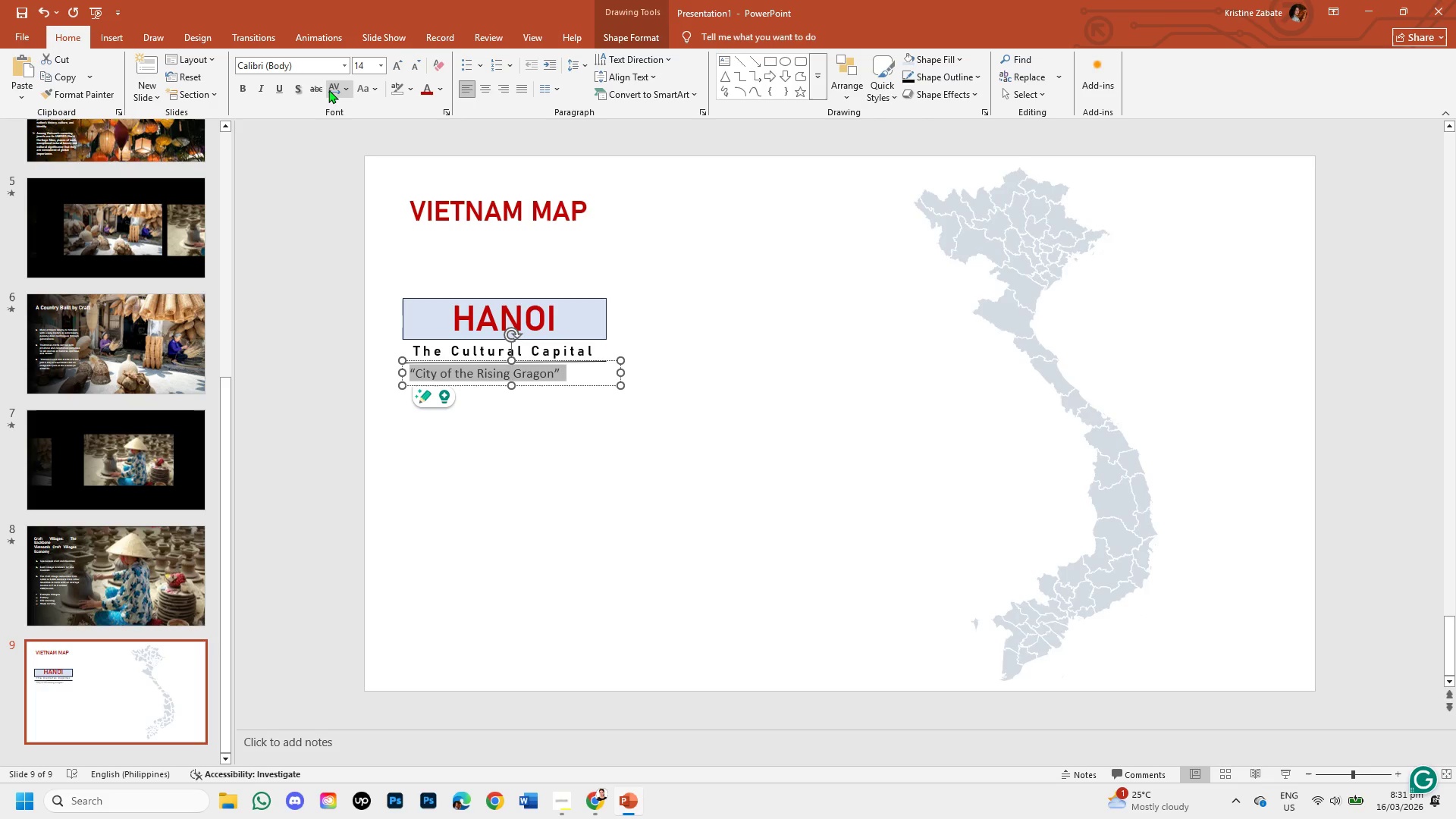 
left_click([347, 89])
 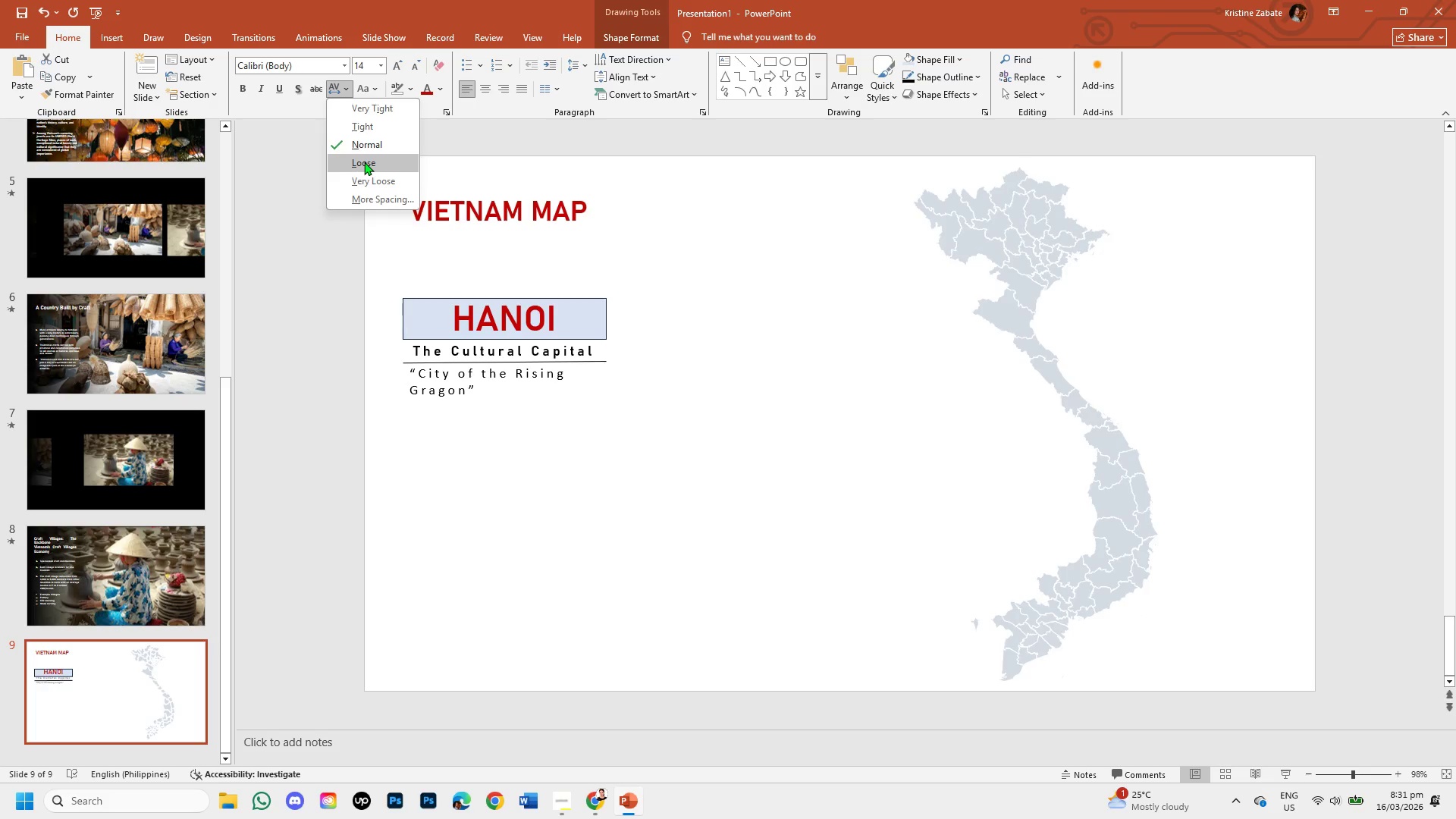 
left_click([364, 162])
 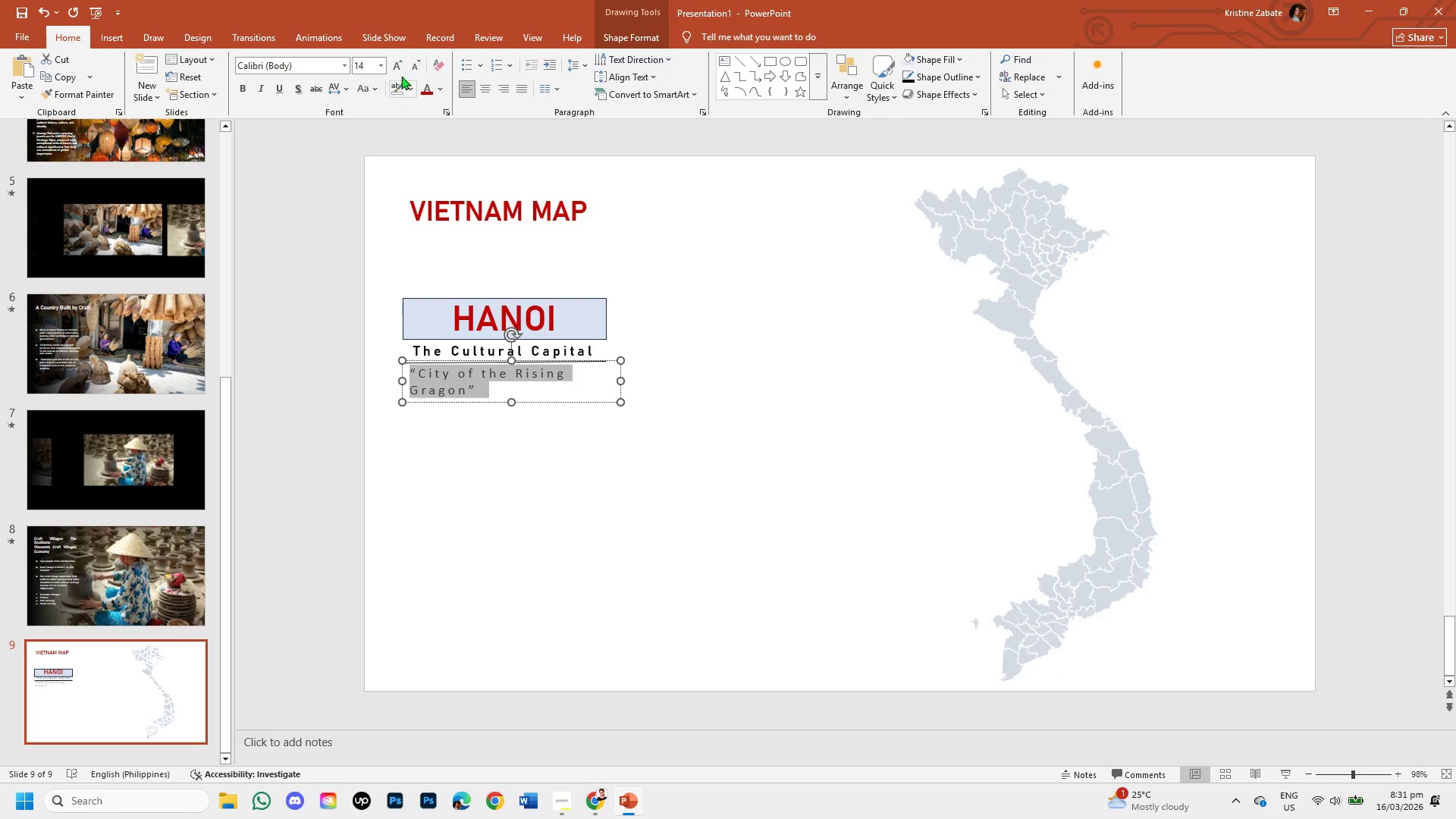 
left_click([415, 65])
 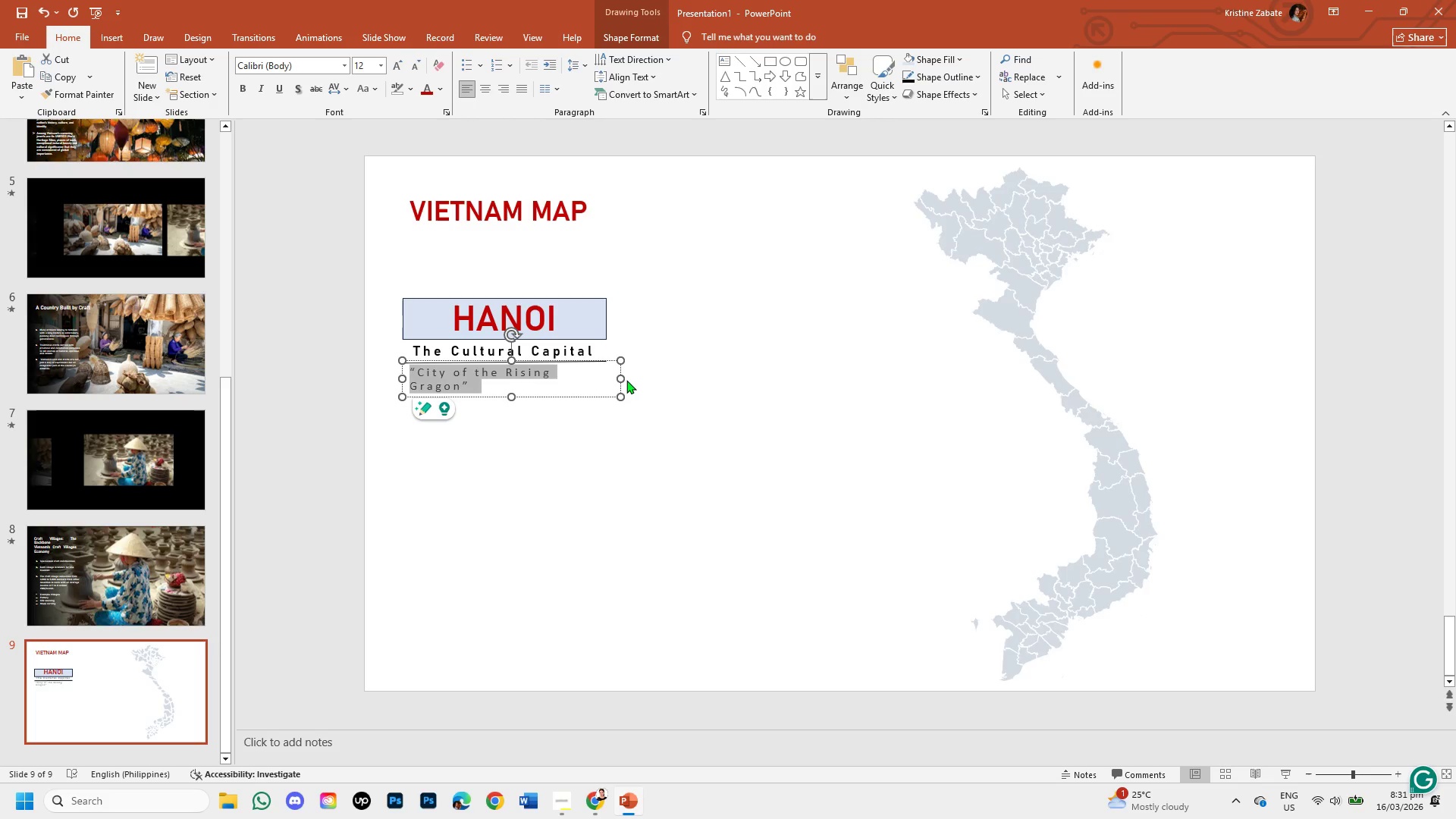 
left_click_drag(start_coordinate=[622, 379], to_coordinate=[651, 378])
 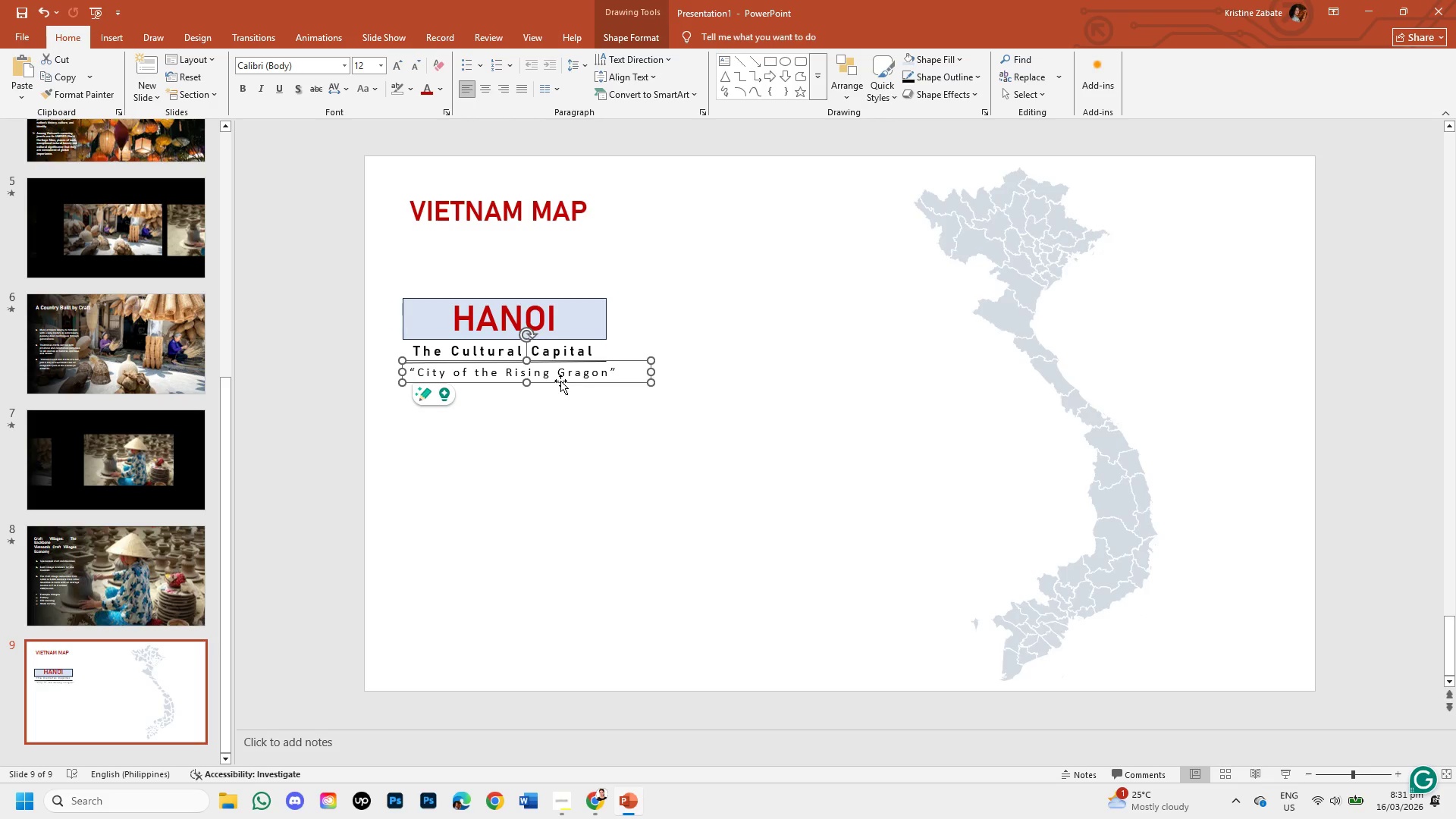 
left_click_drag(start_coordinate=[560, 381], to_coordinate=[552, 381])
 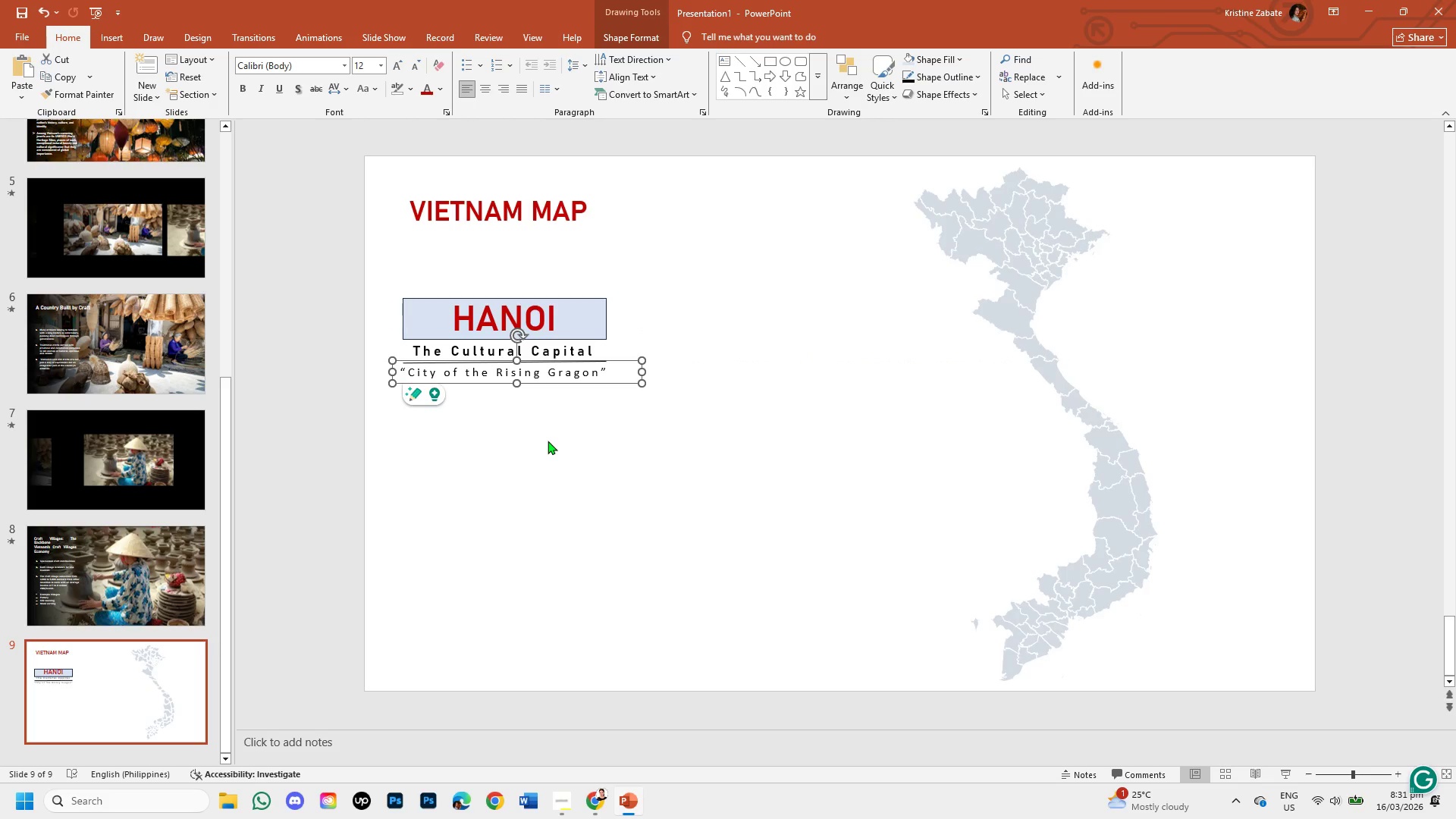 
left_click([548, 441])
 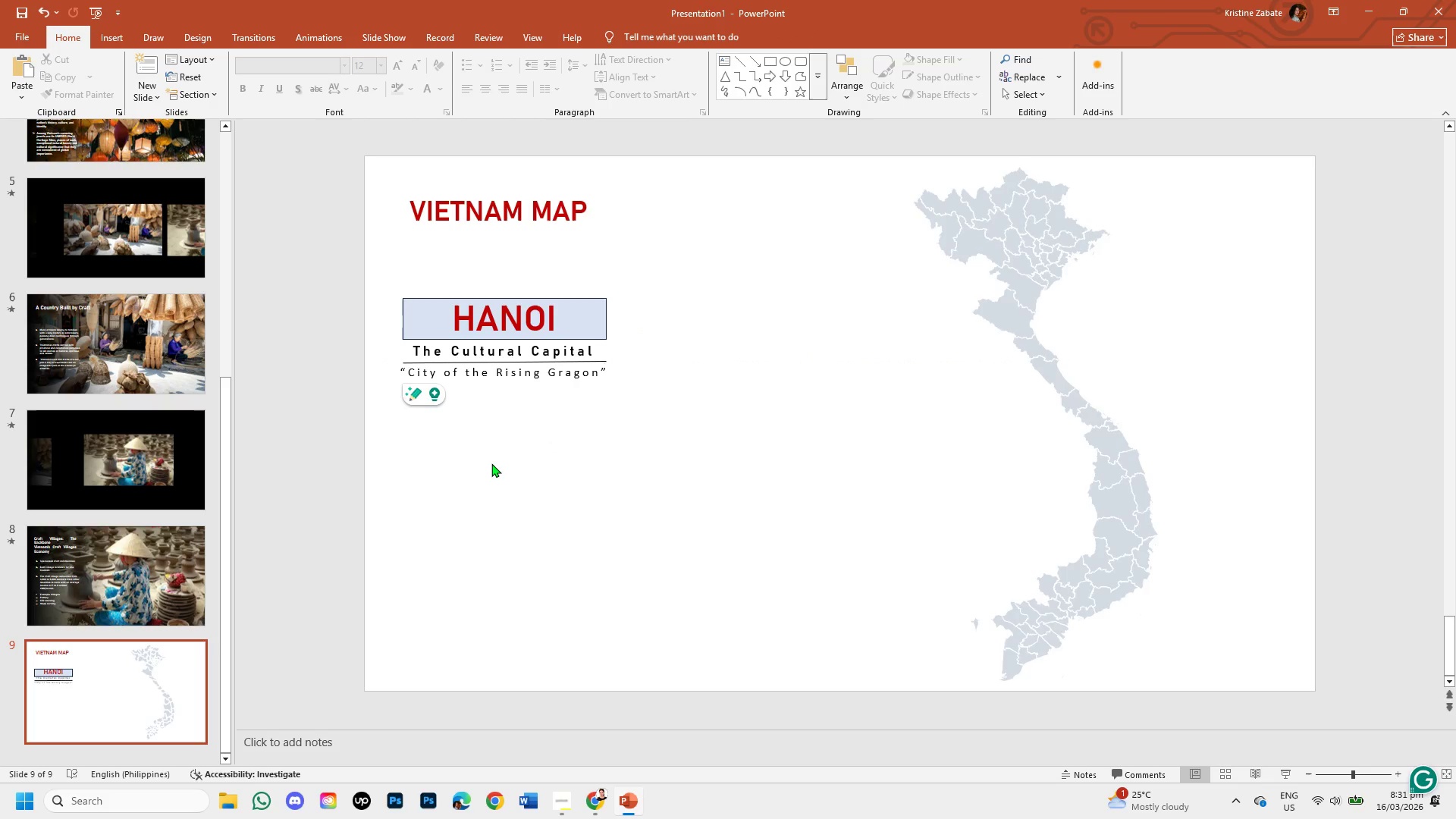 
left_click([491, 463])
 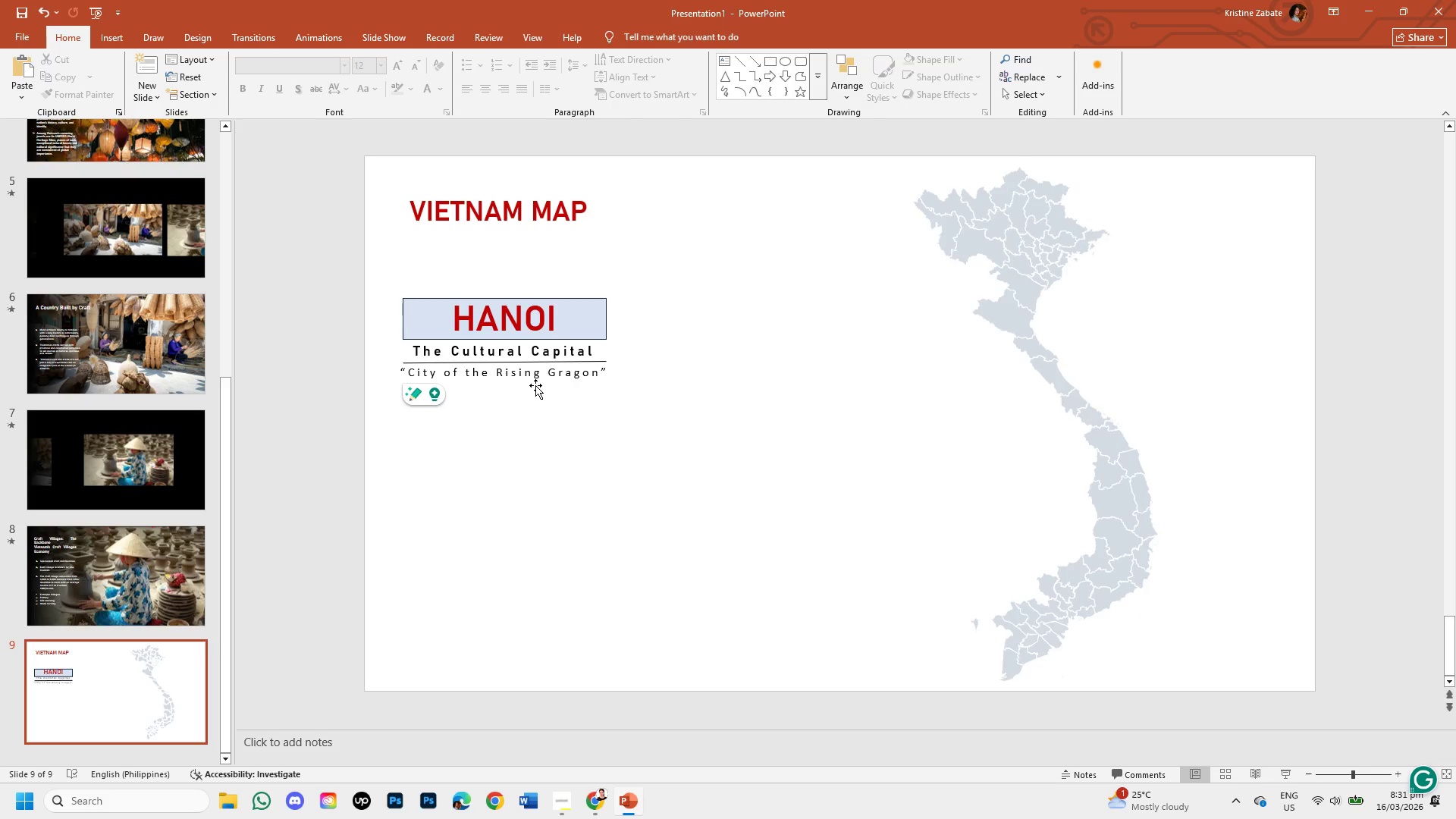 
wait(12.58)
 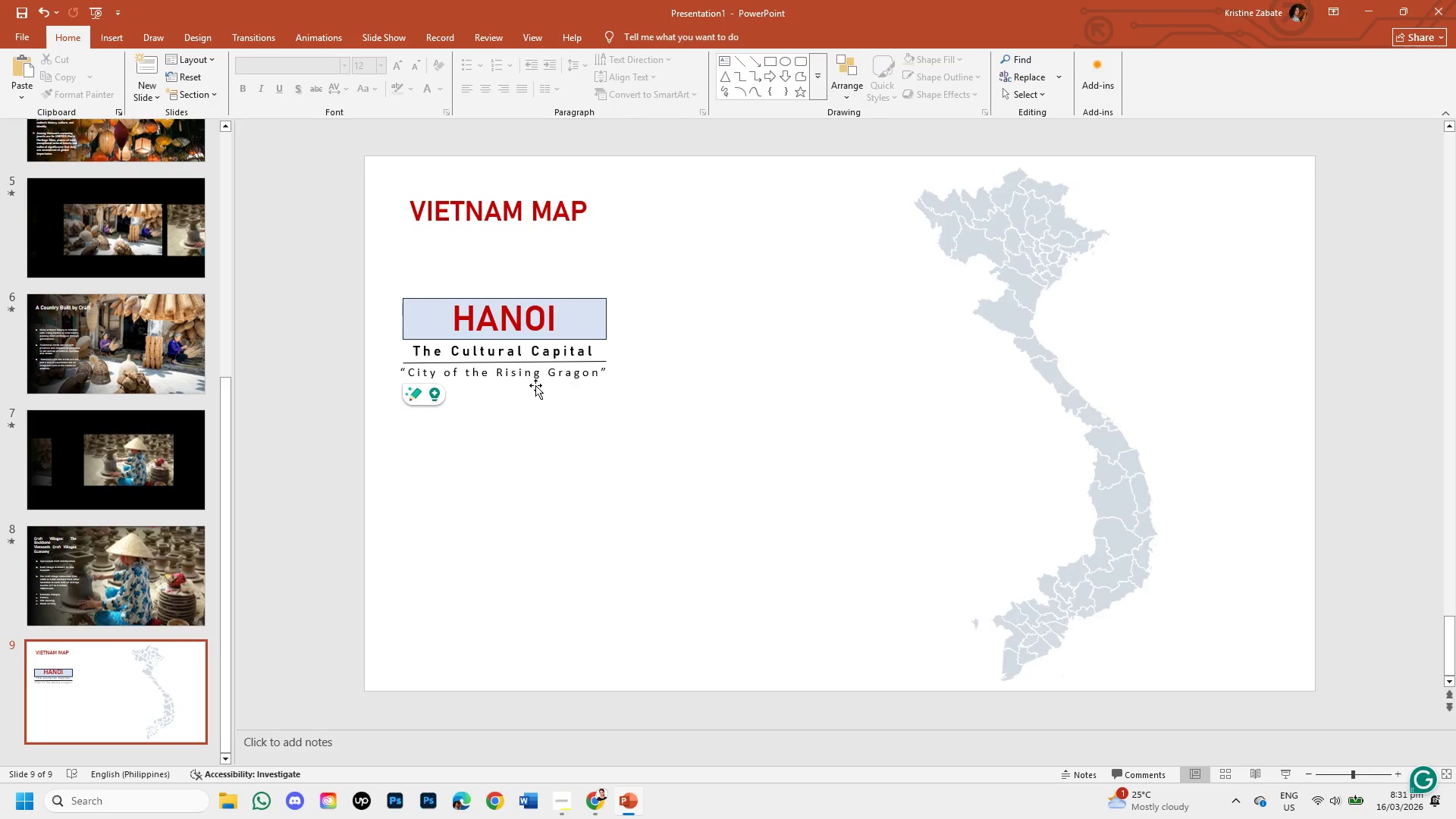 
left_click([540, 379])
 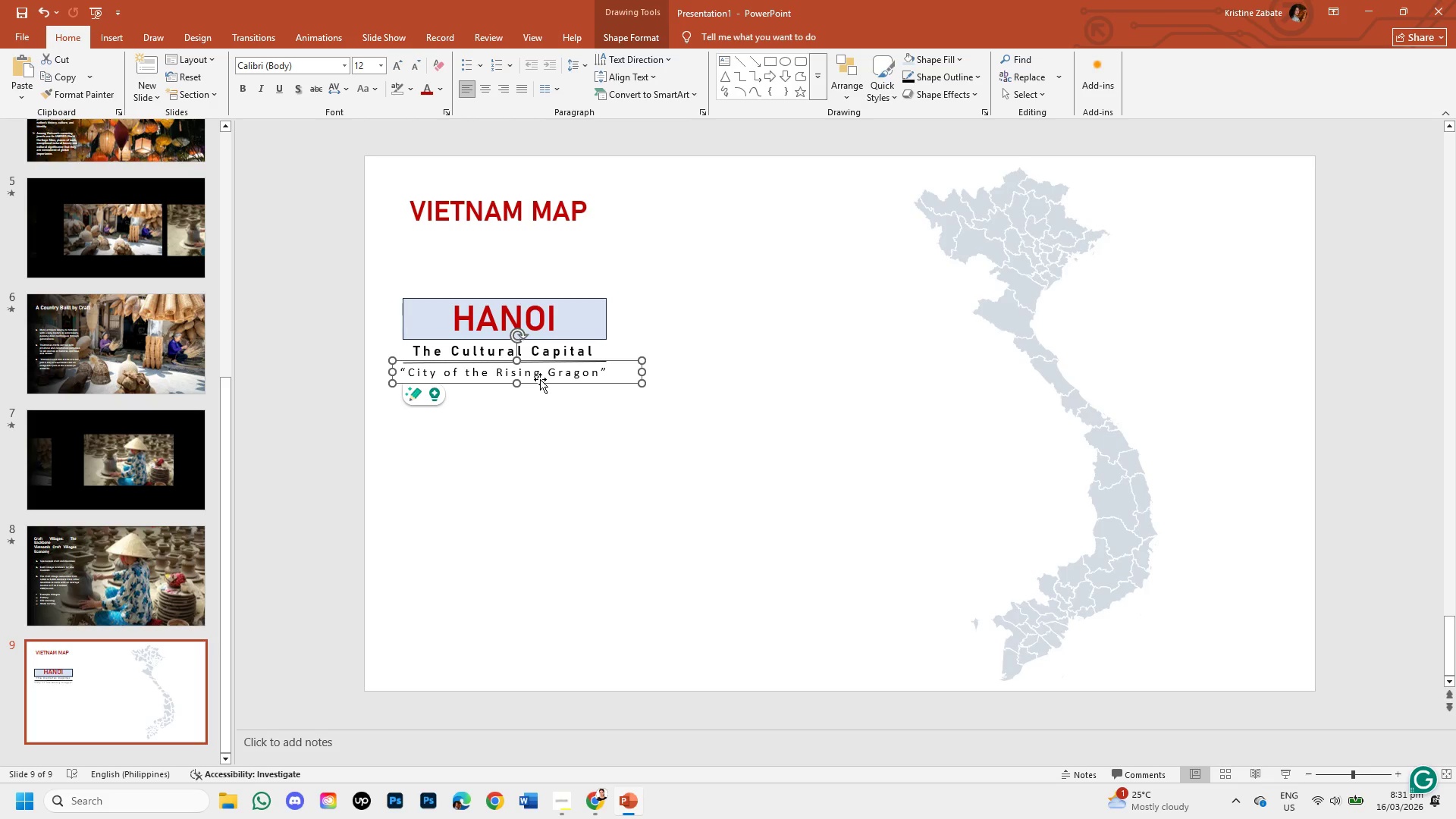 
key(Control+Z)
 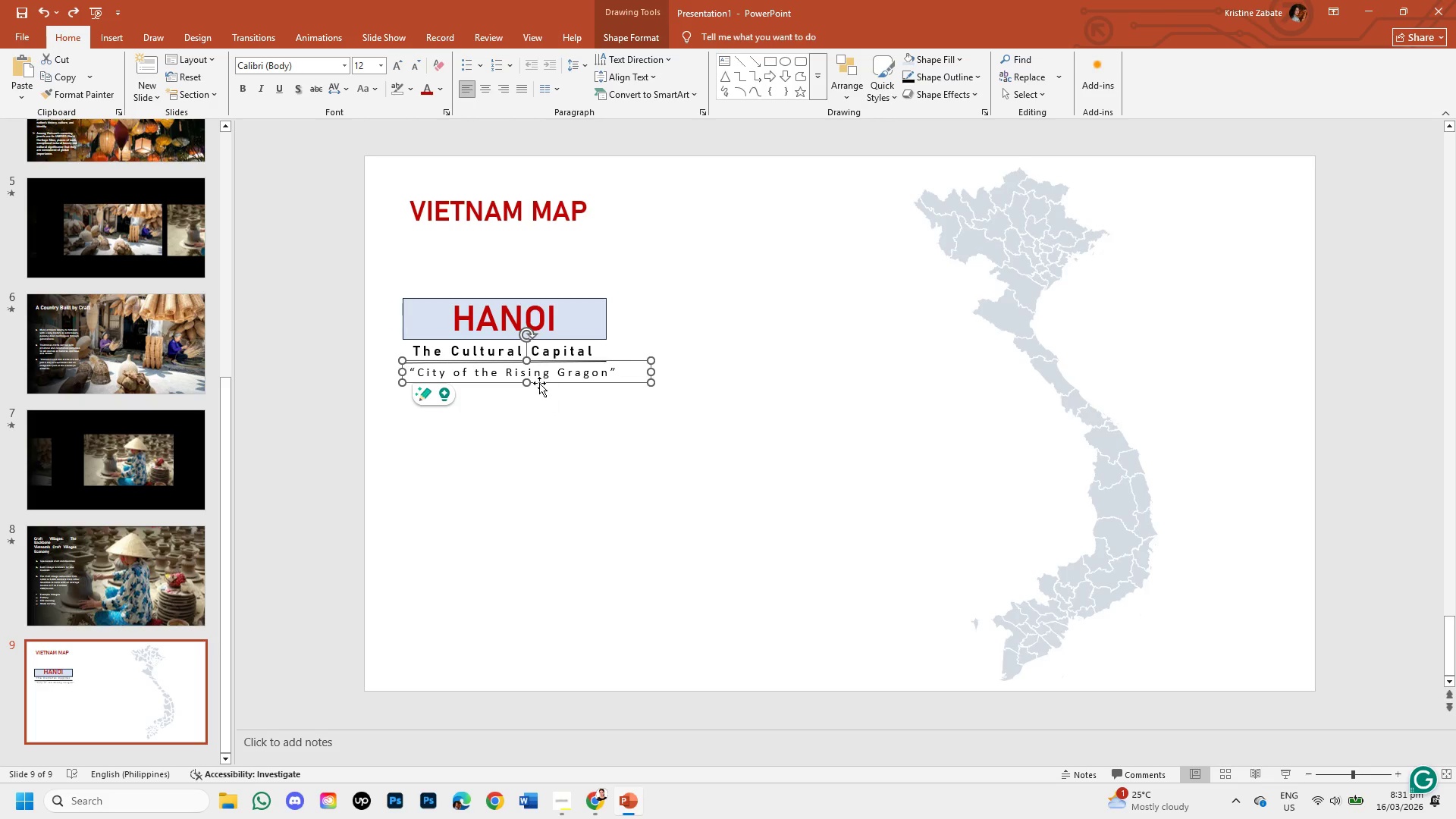 
left_click_drag(start_coordinate=[539, 383], to_coordinate=[538, 388])
 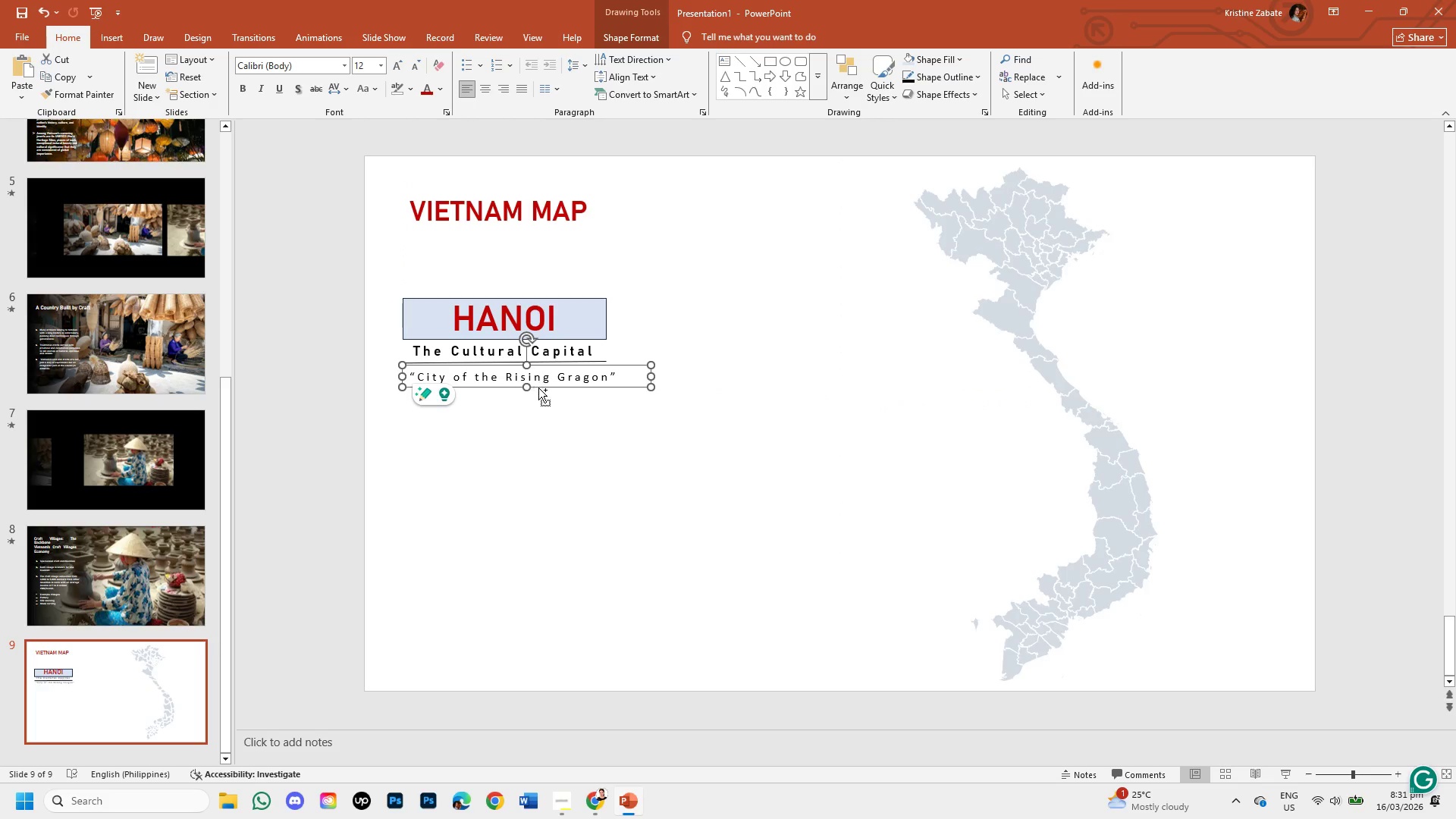 
key(Control+Z)
 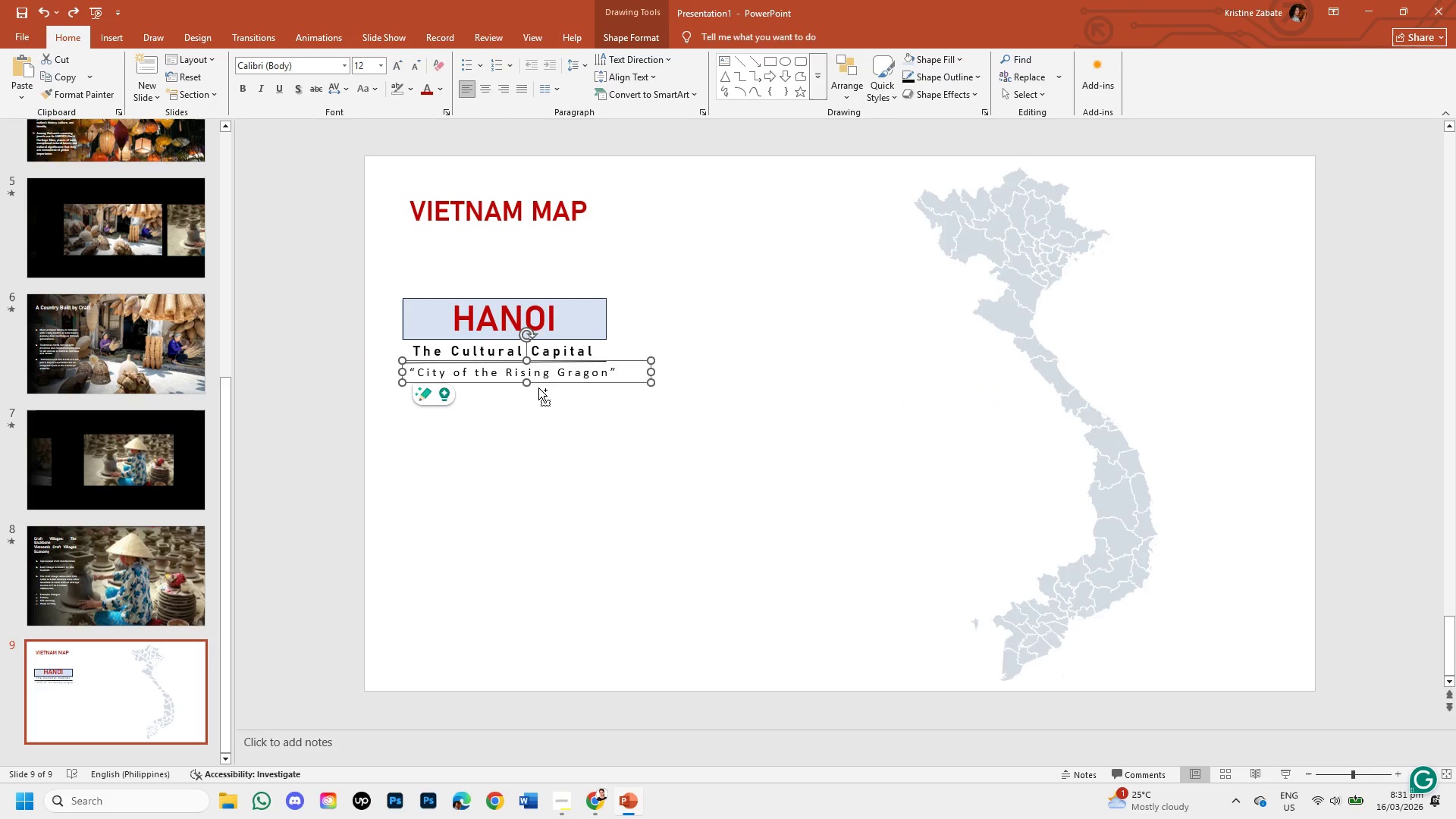 
key(Control+Z)
 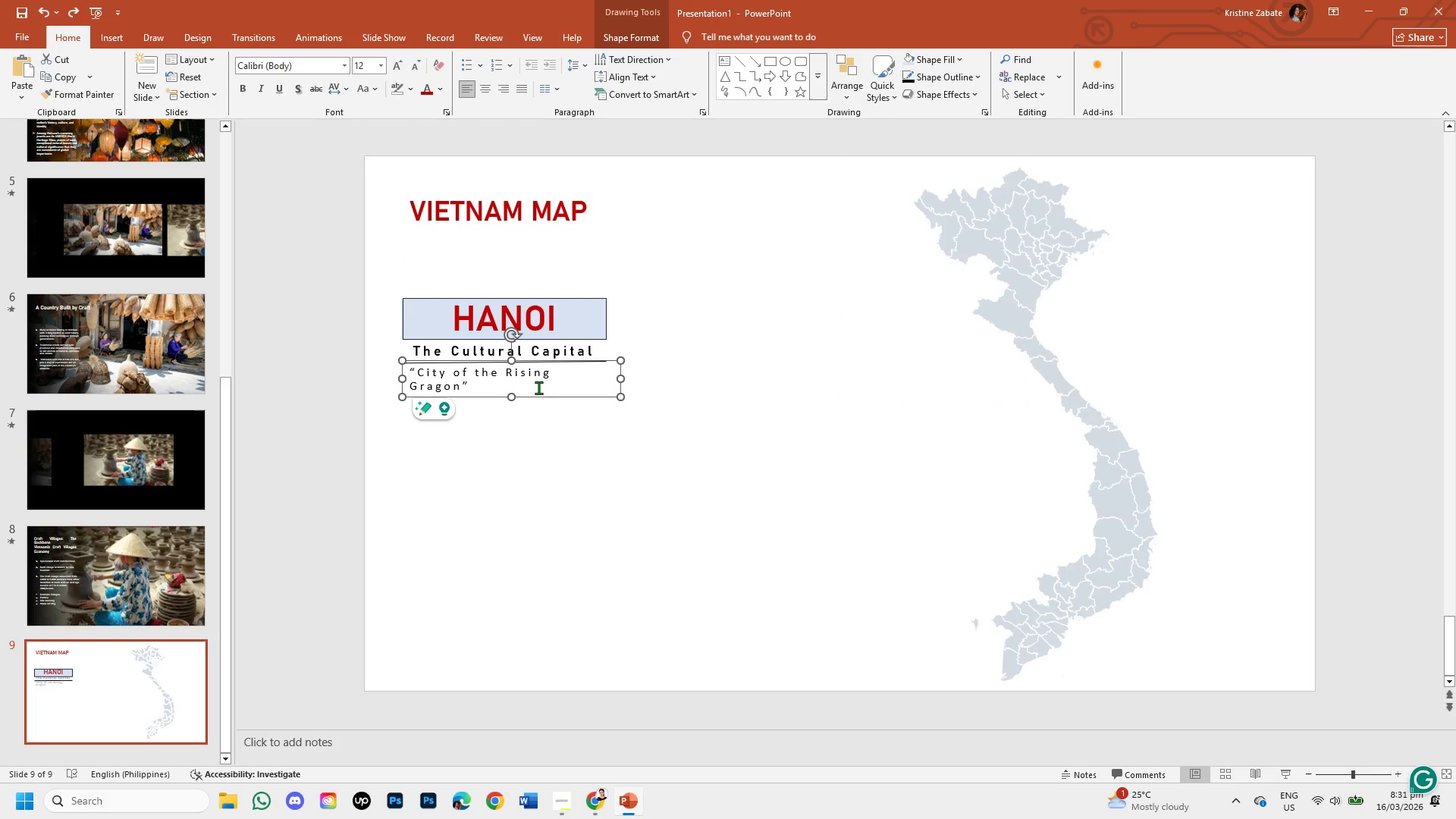 
key(Control+Z)
 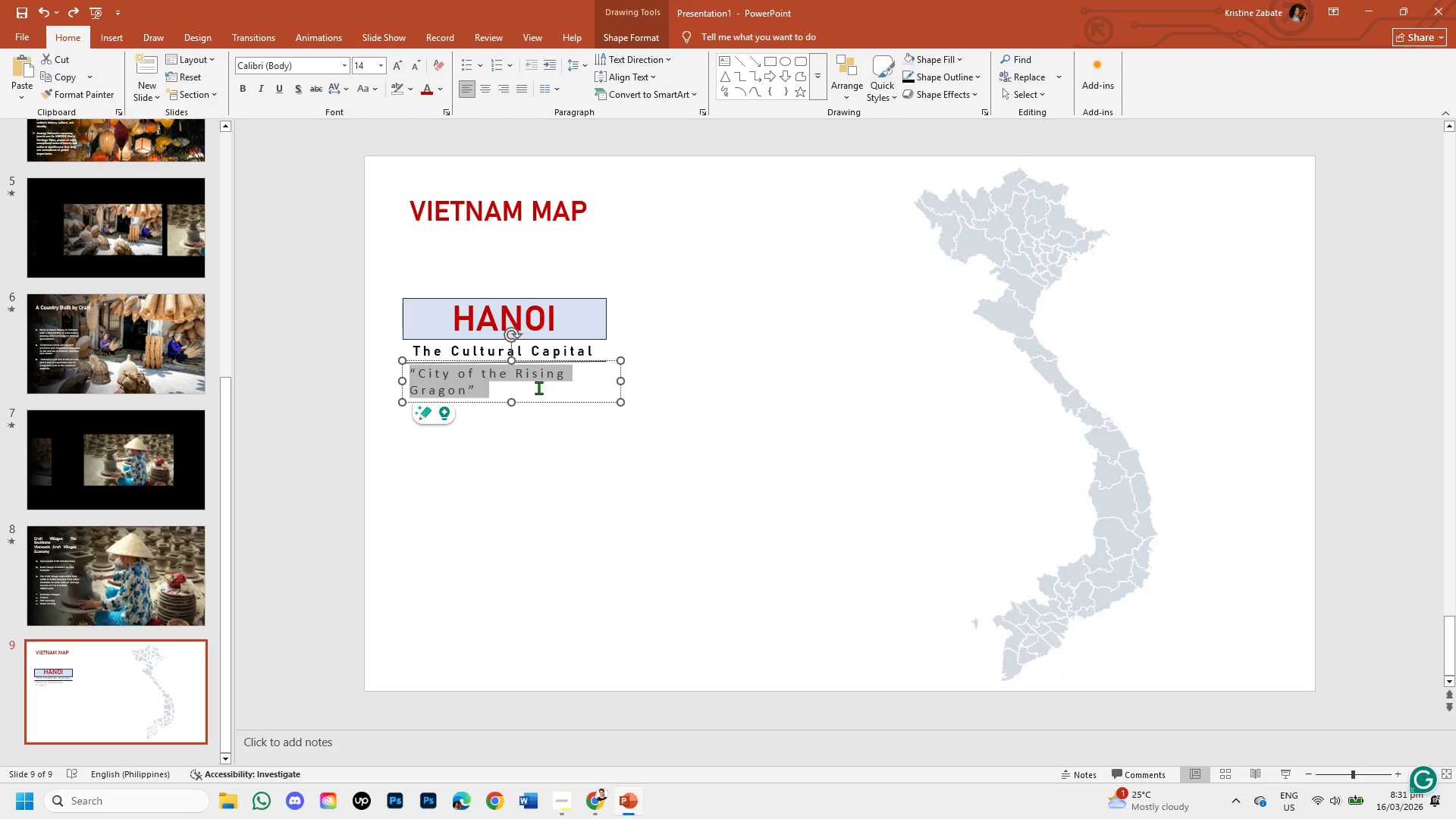 
key(Control+Z)
 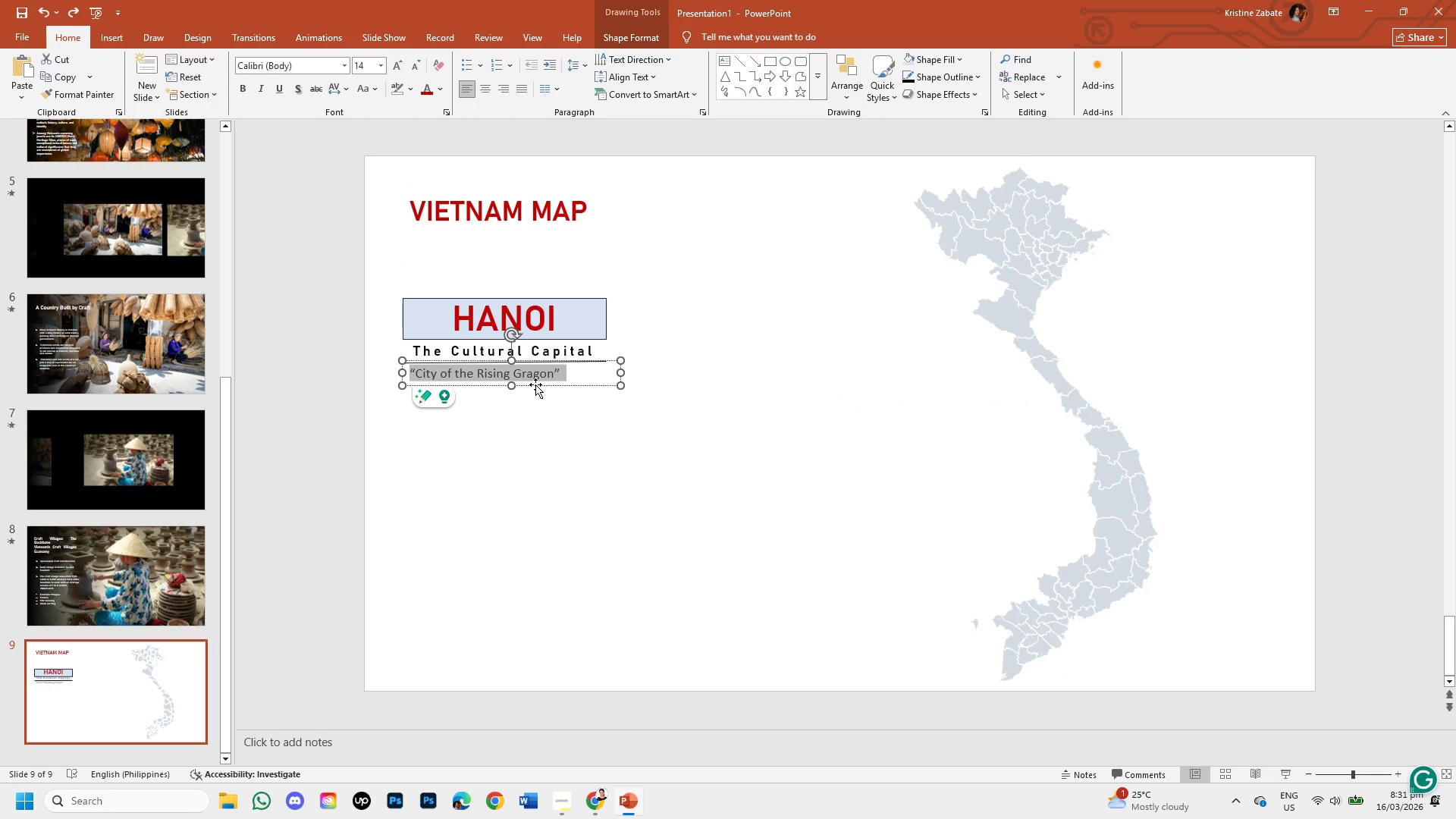 
left_click_drag(start_coordinate=[535, 384], to_coordinate=[542, 431])
 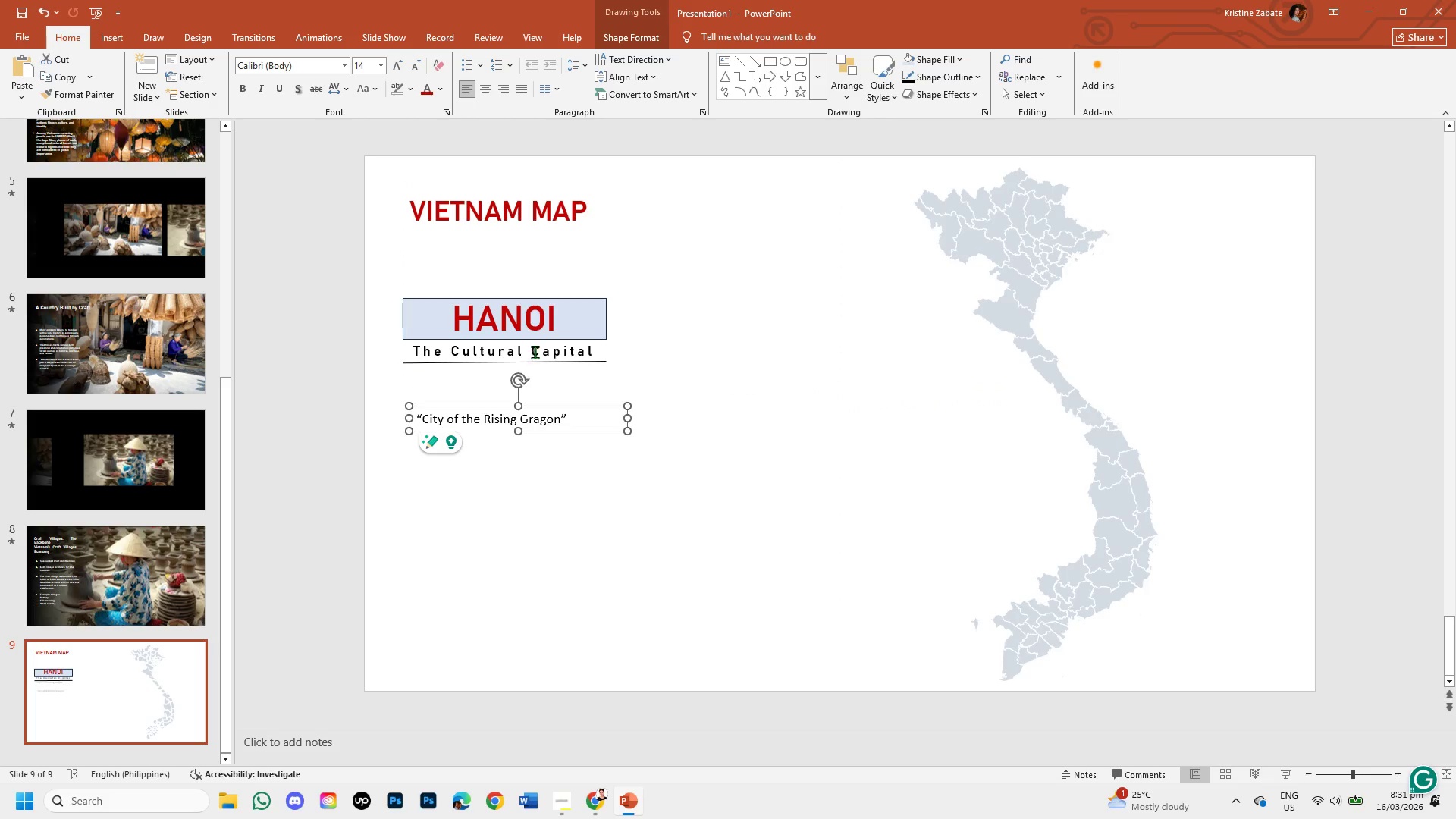 
left_click([535, 352])
 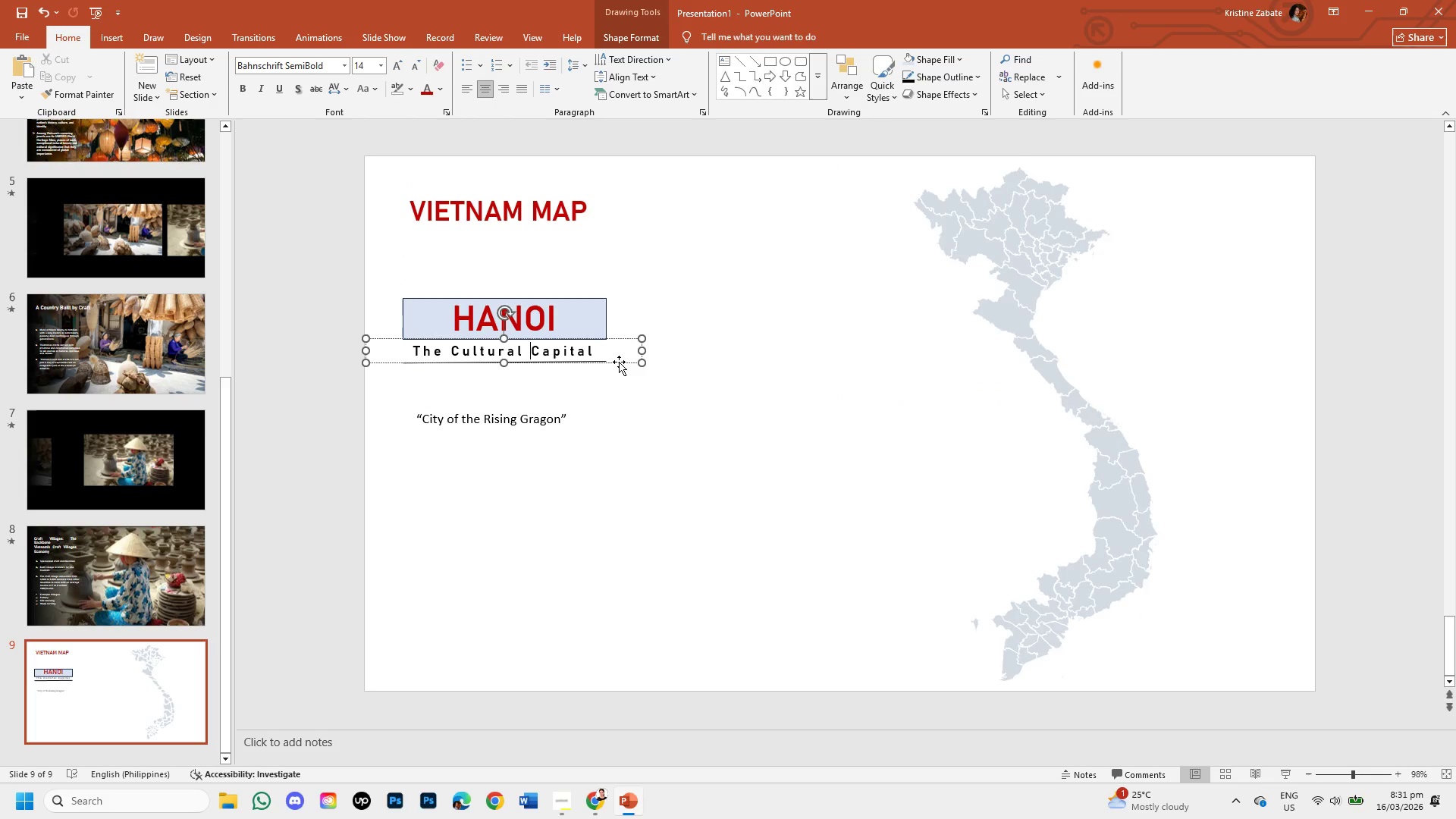 
left_click_drag(start_coordinate=[619, 362], to_coordinate=[625, 390])
 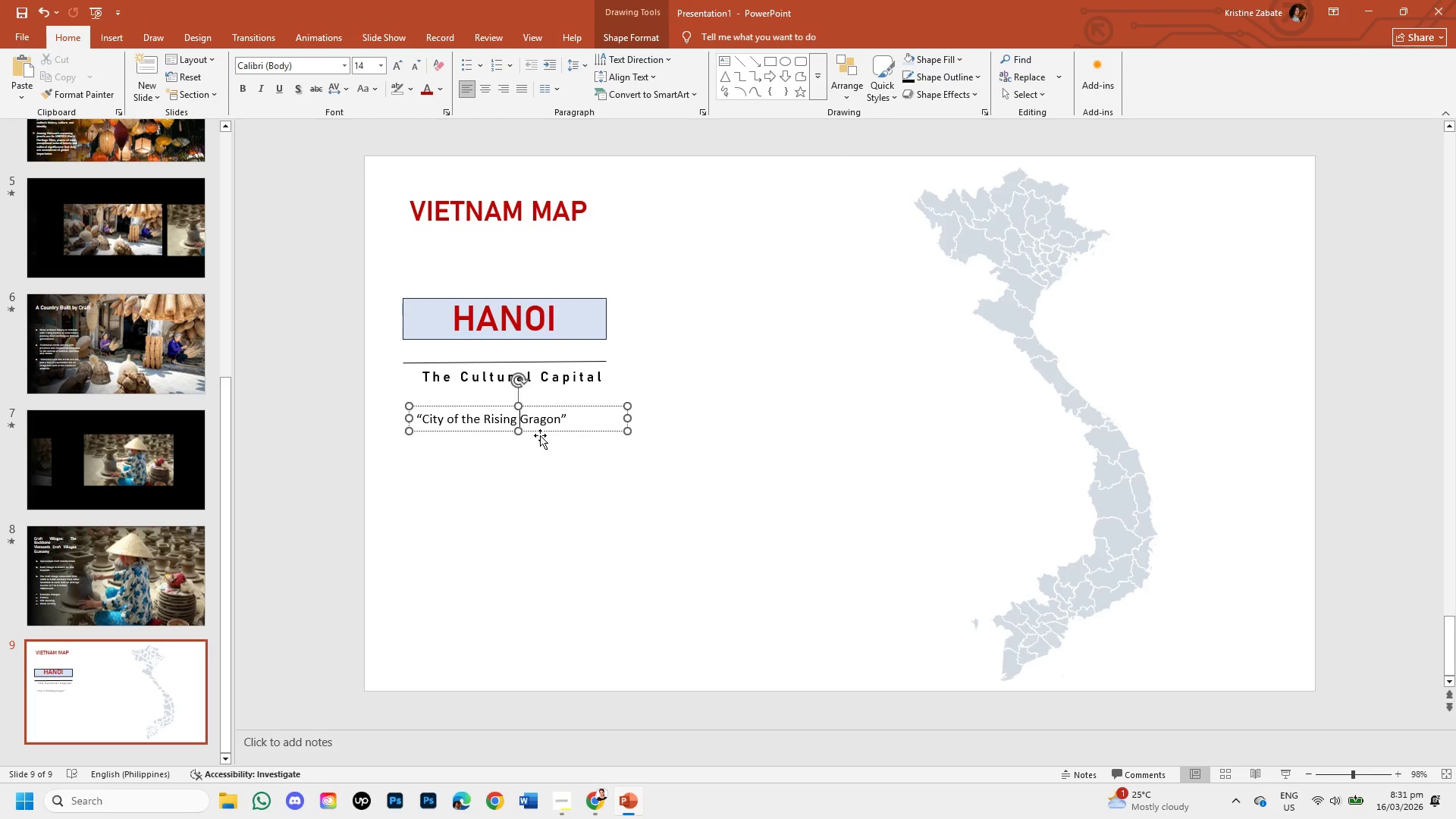 
left_click_drag(start_coordinate=[543, 435], to_coordinate=[558, 368])
 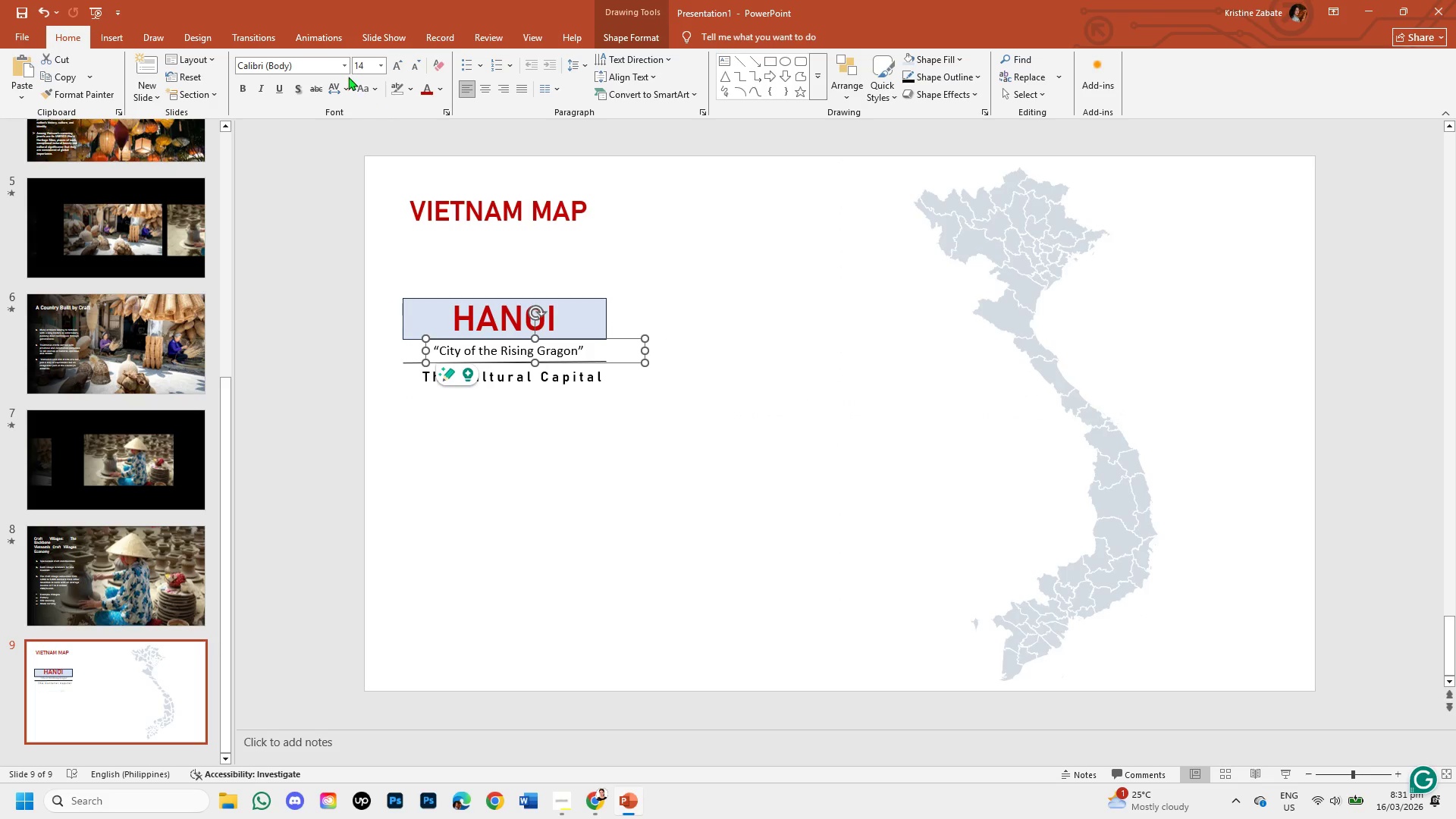 
mouse_move([344, 80])
 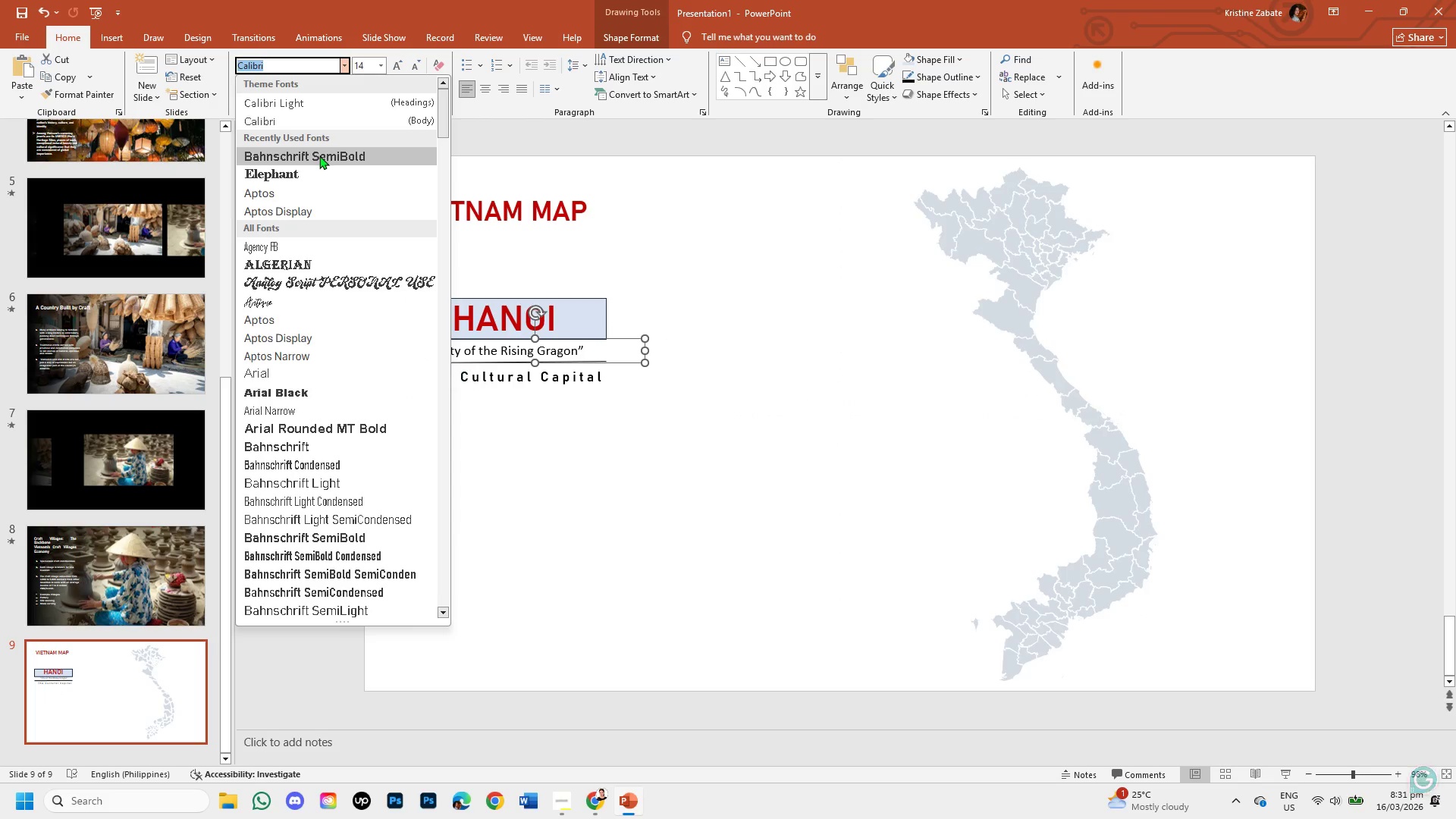 
left_click([319, 155])
 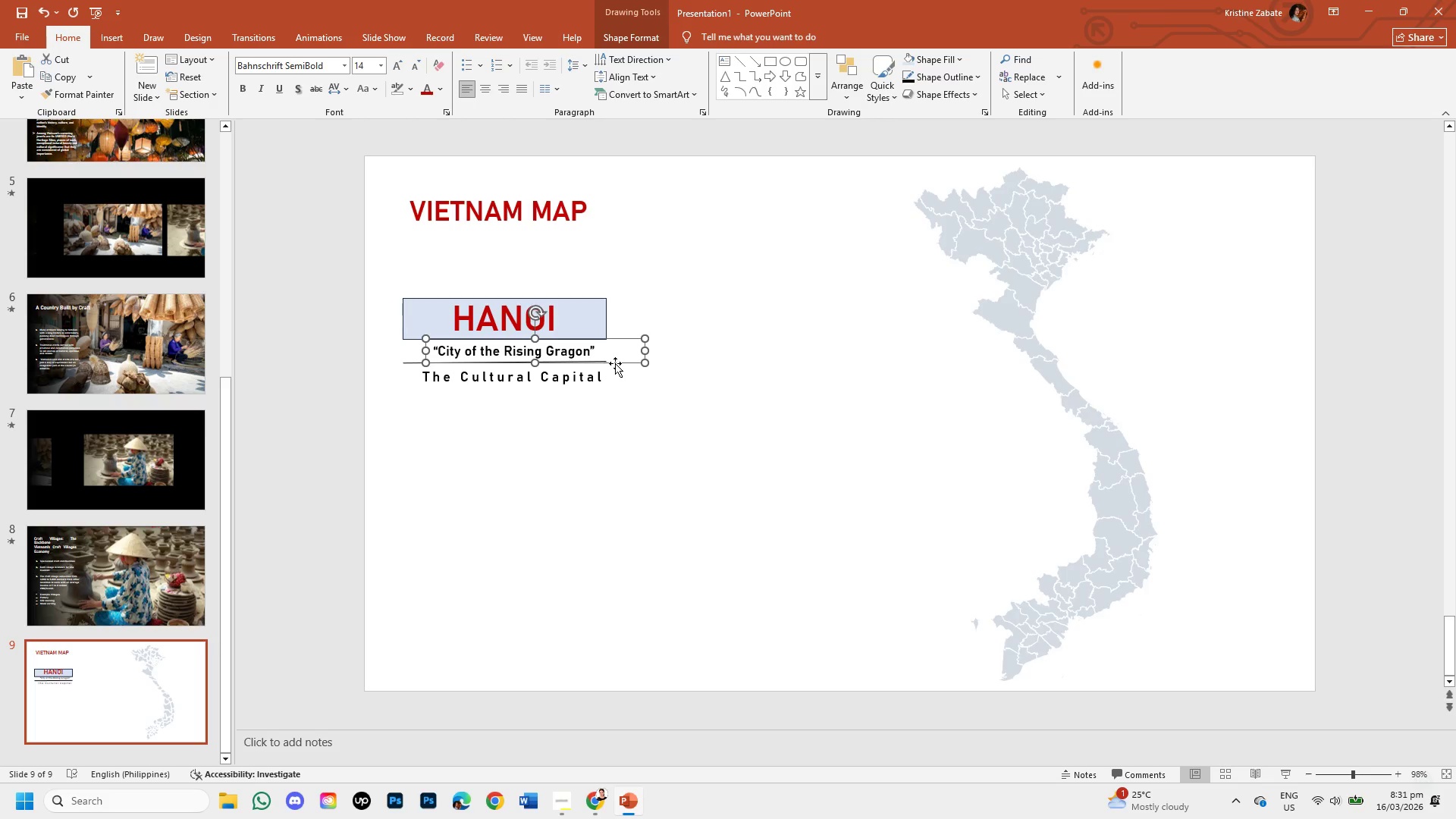 
left_click_drag(start_coordinate=[615, 363], to_coordinate=[595, 362])
 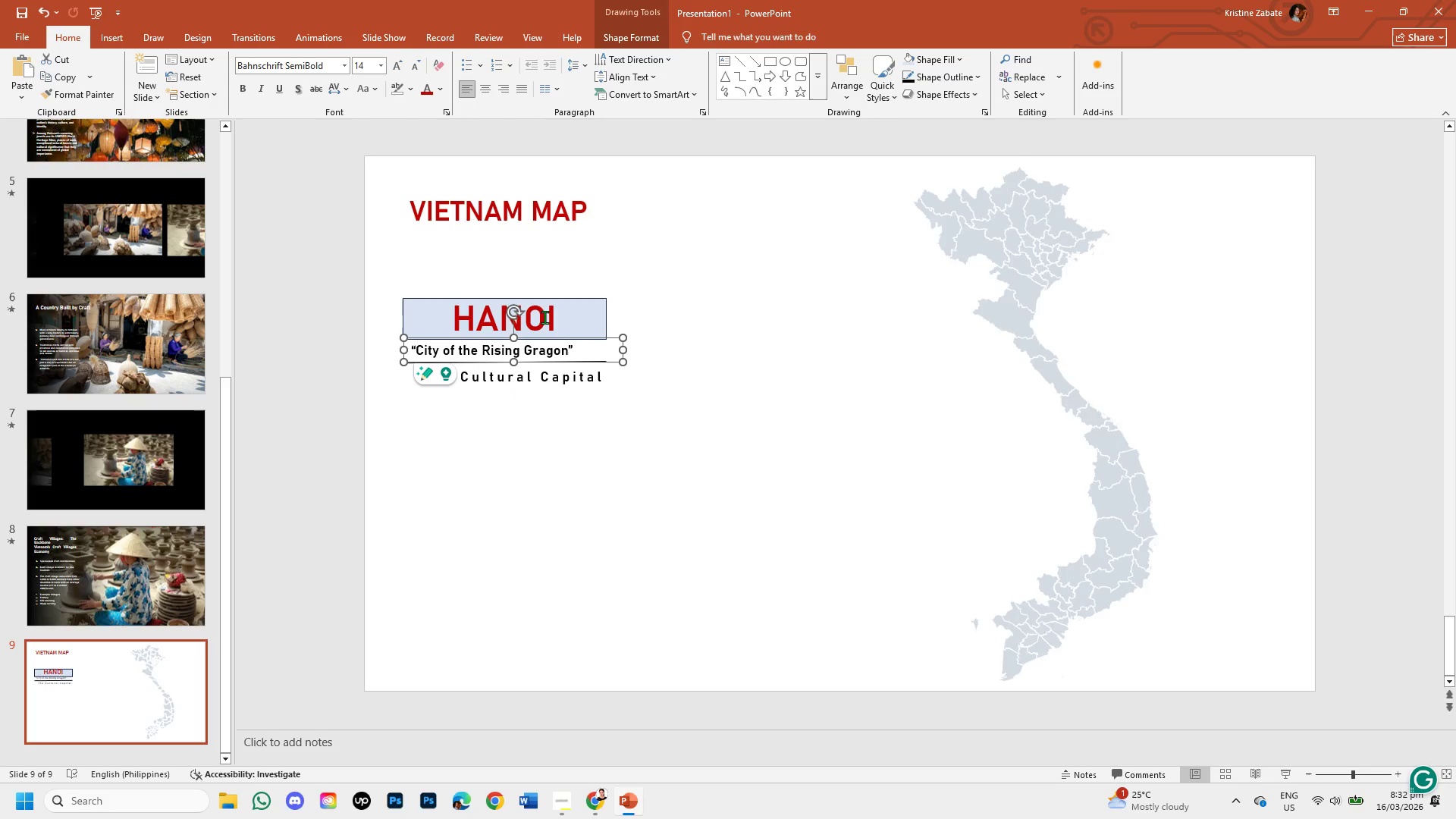 
left_click([545, 318])
 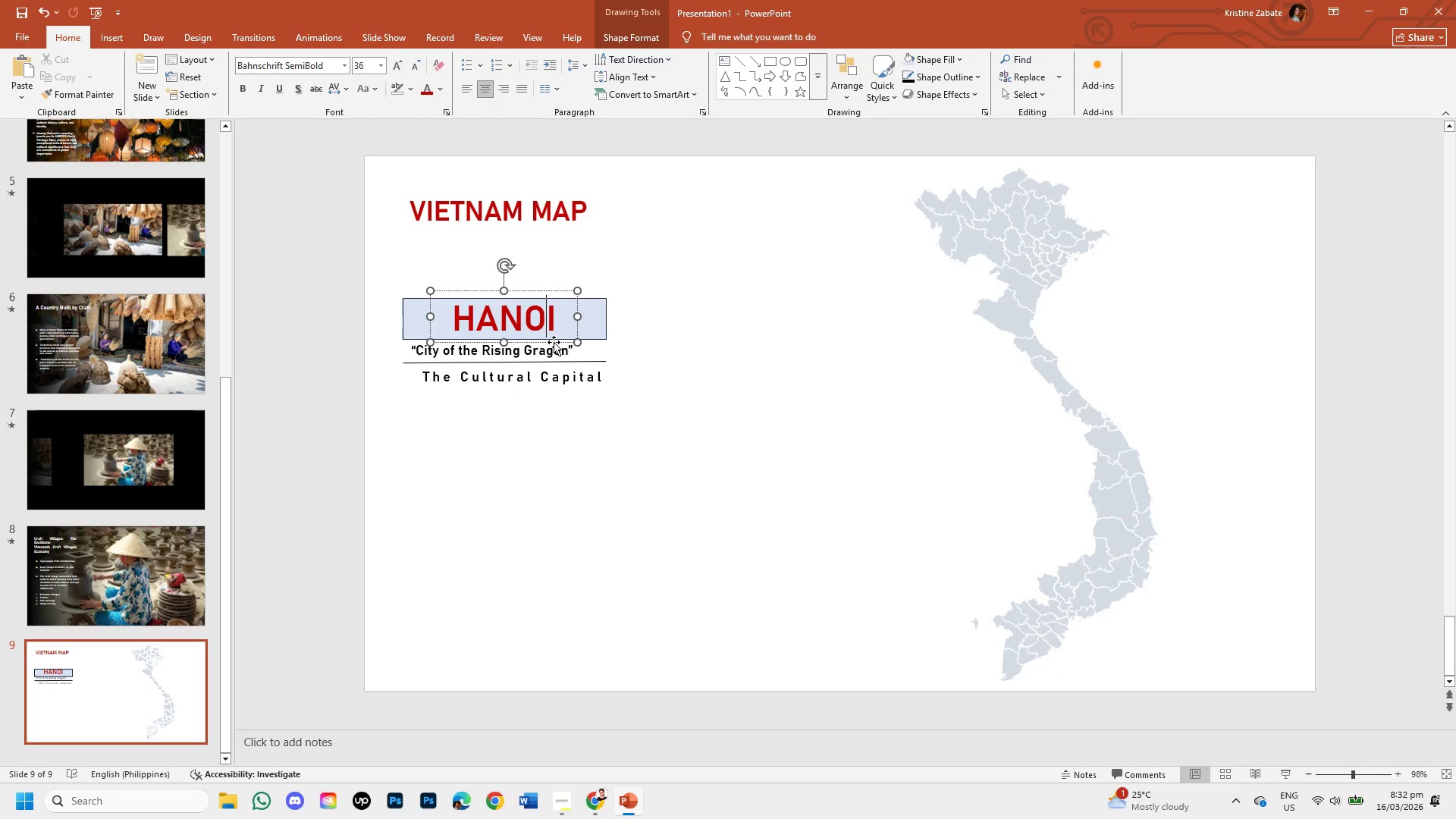 
left_click_drag(start_coordinate=[554, 342], to_coordinate=[550, 341])
 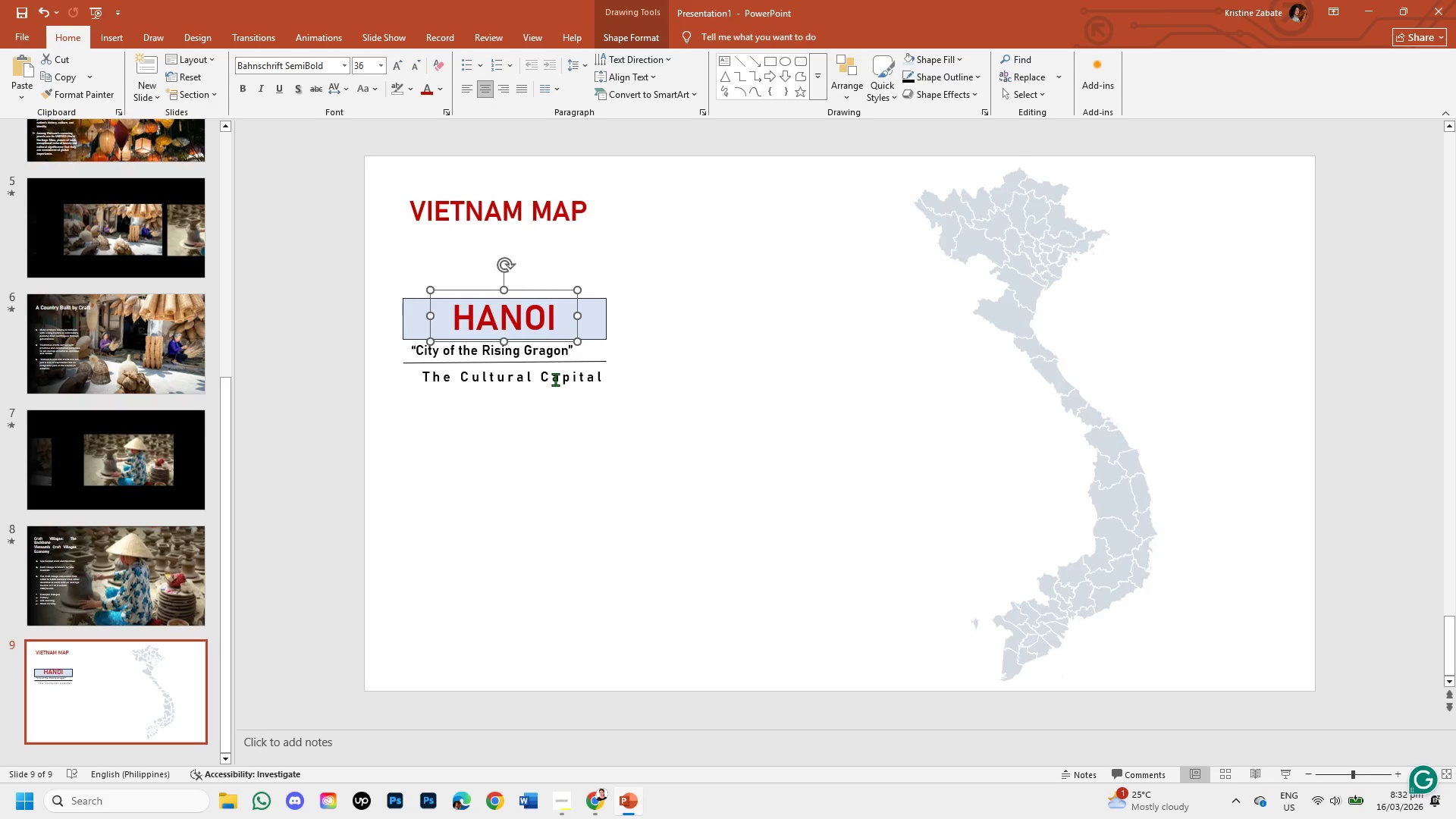 
left_click([555, 379])
 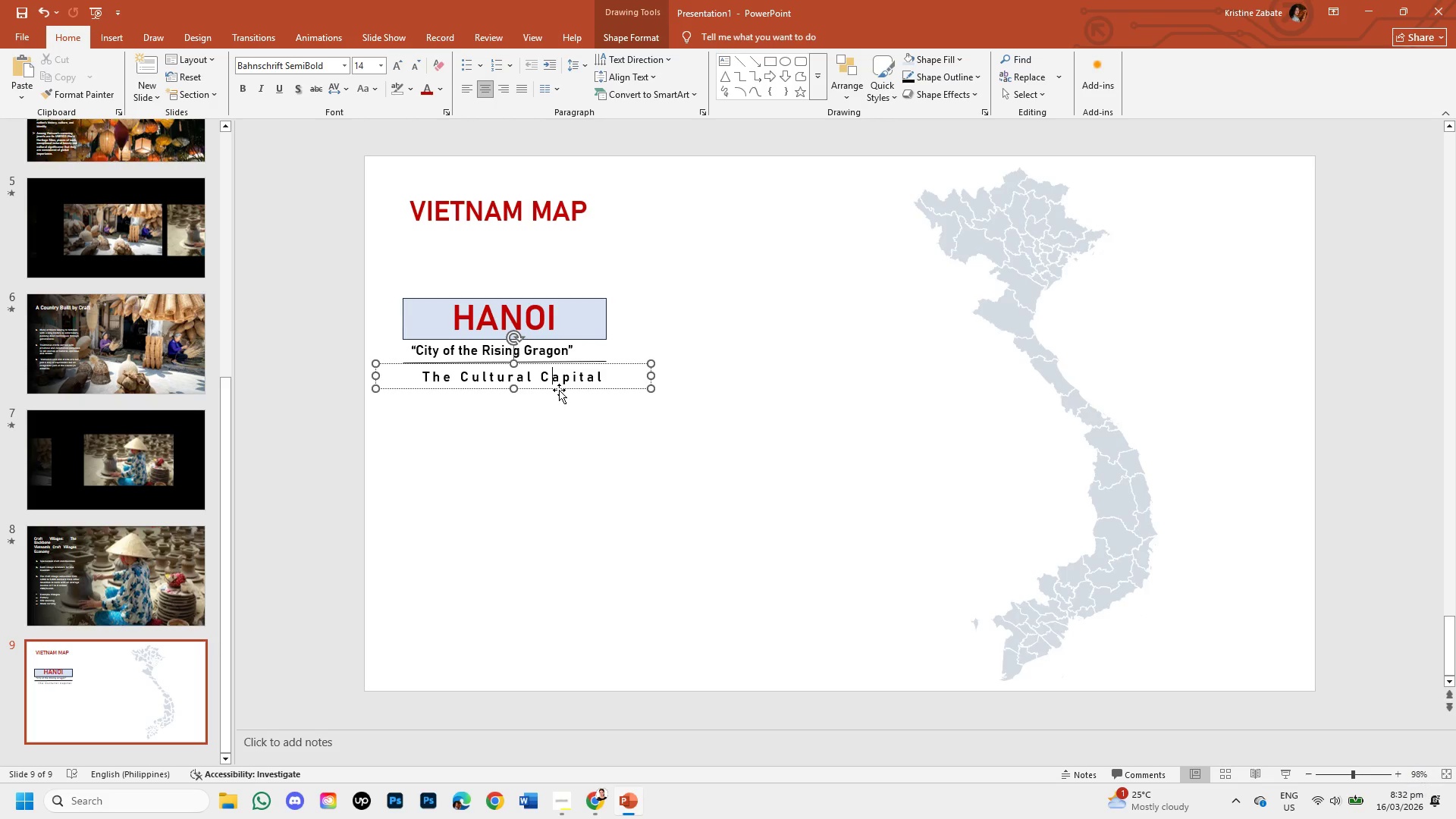 
left_click_drag(start_coordinate=[559, 390], to_coordinate=[542, 386])
 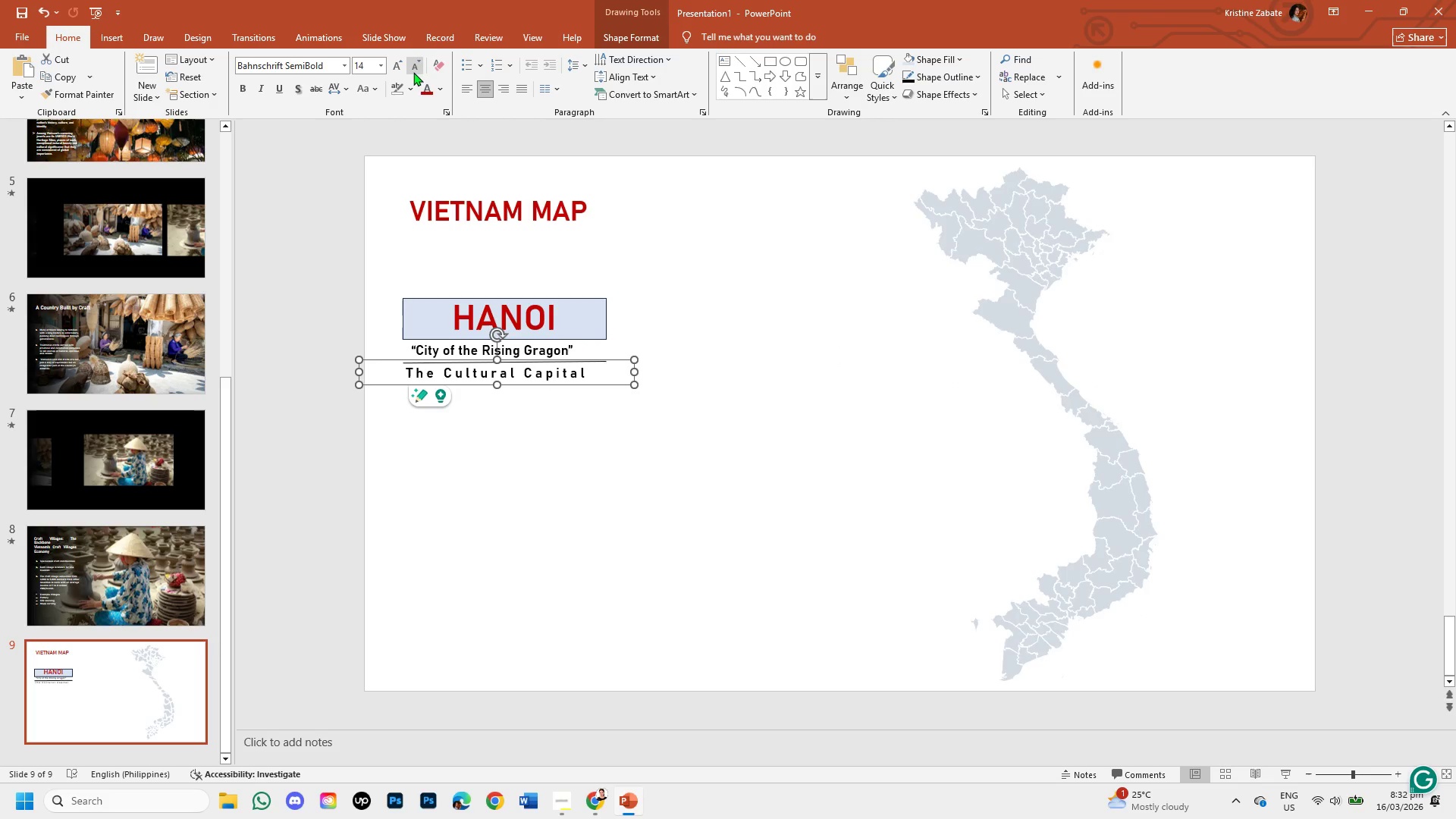 
left_click([413, 67])
 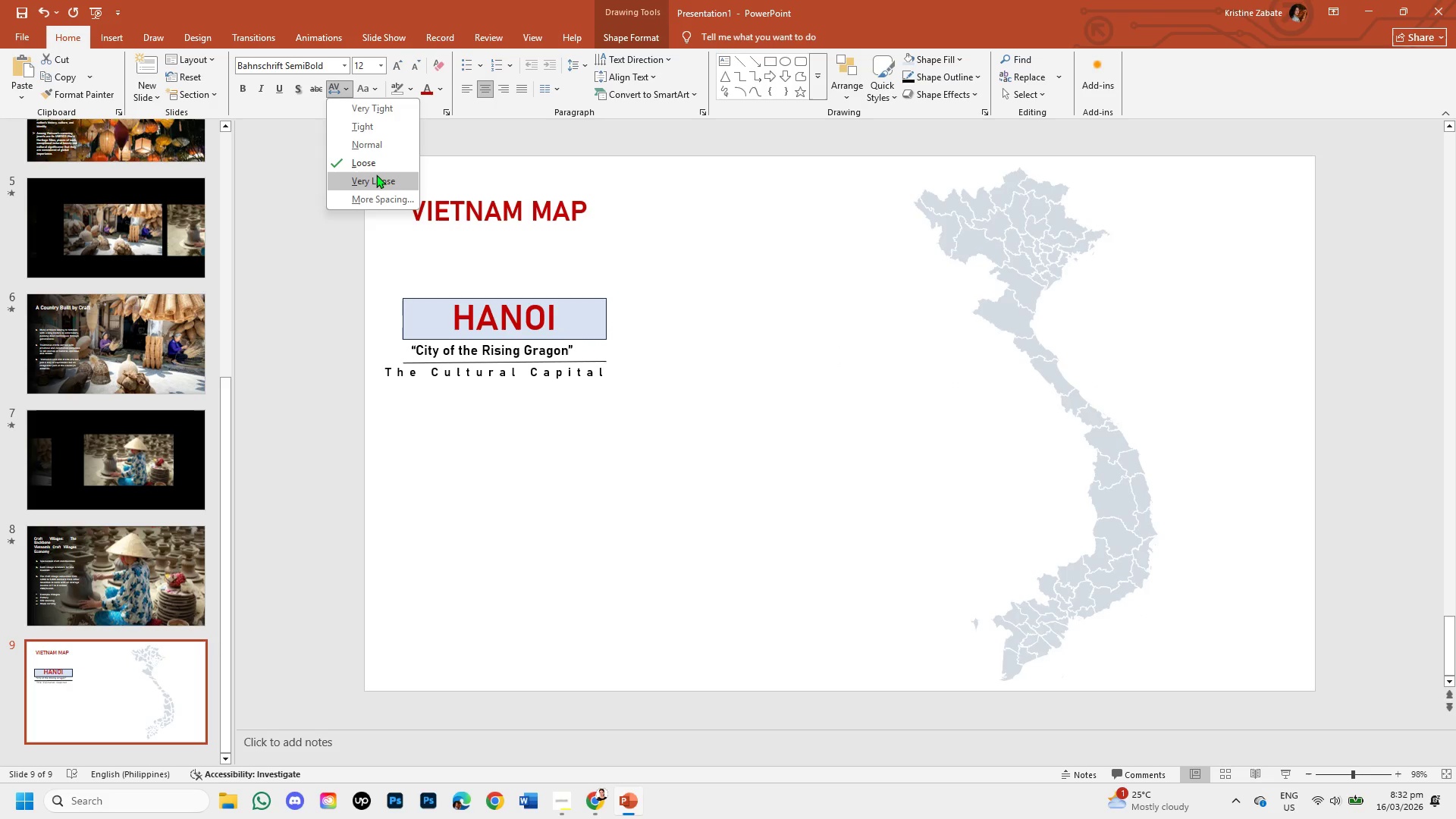 
wait(6.34)
 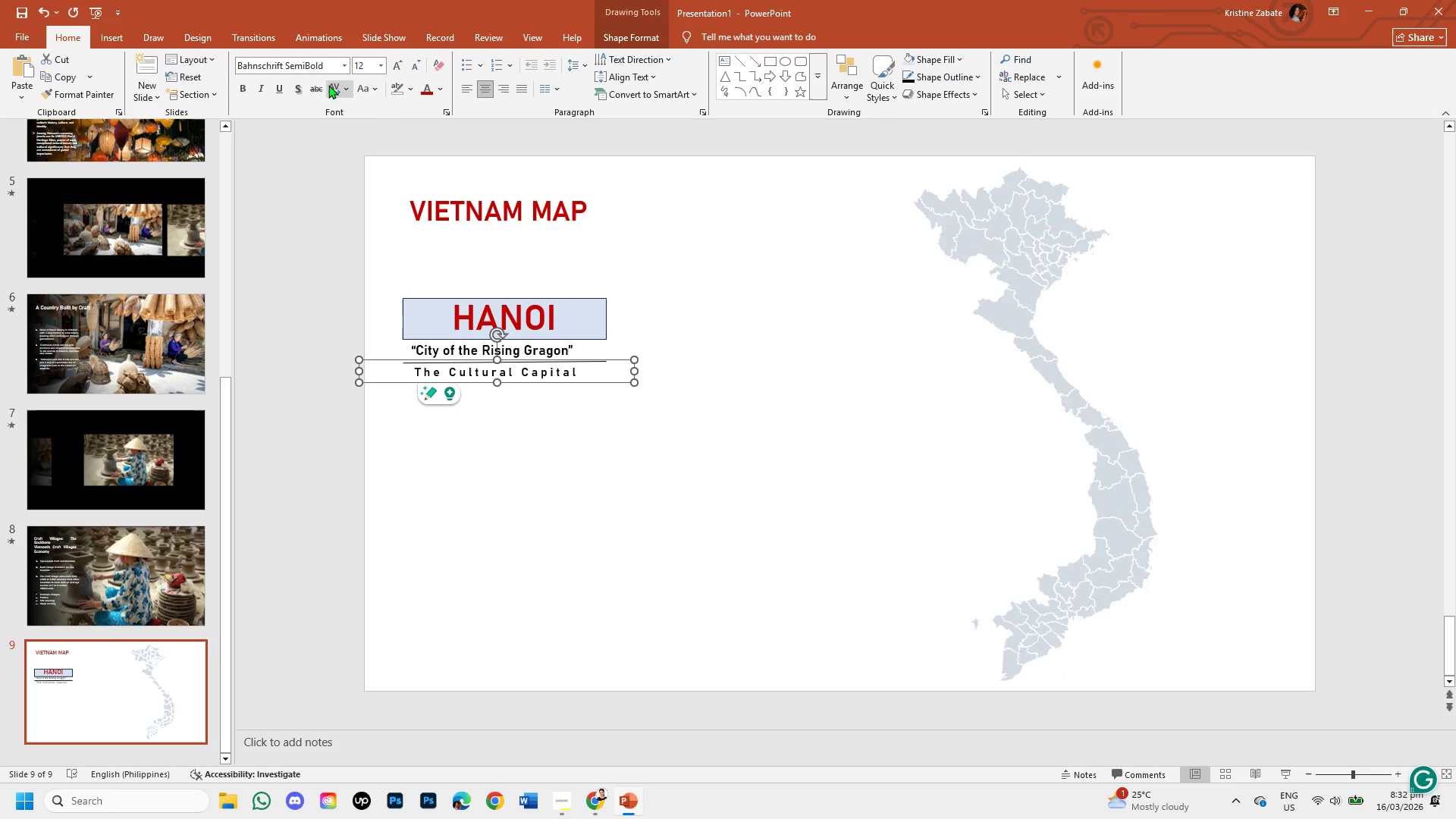 
left_click([389, 450])
 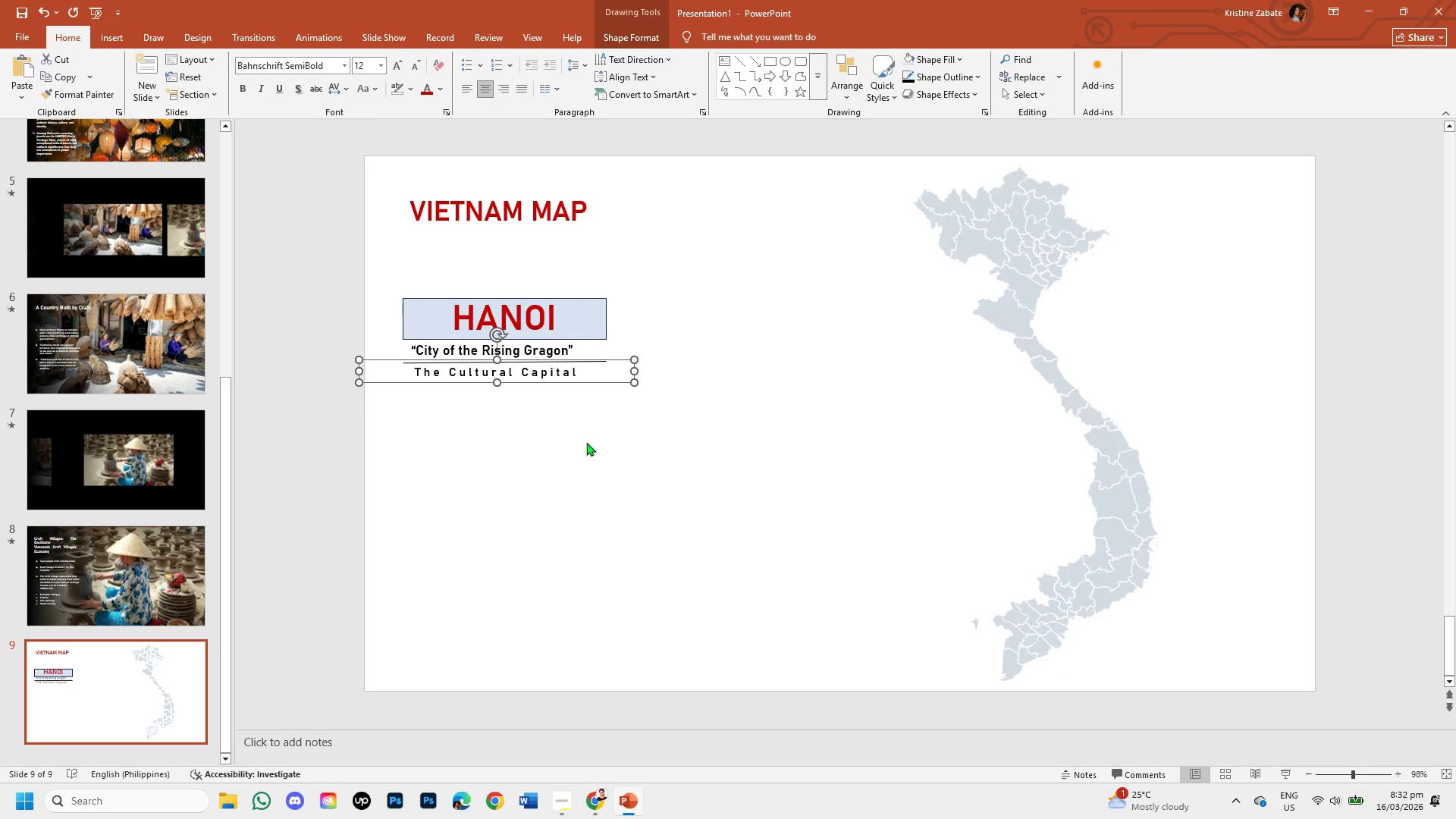 
left_click([601, 420])
 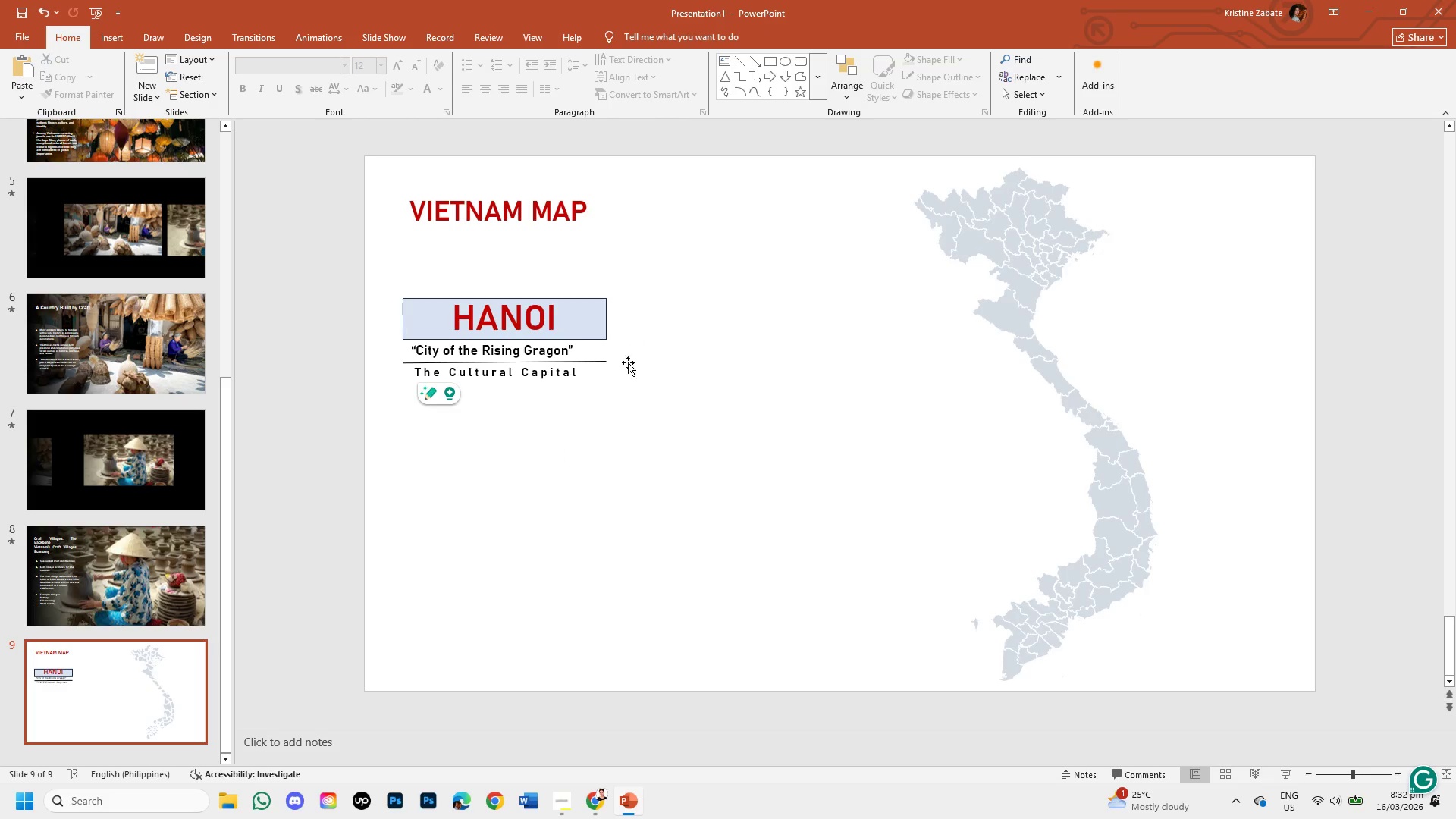 
left_click([611, 416])
 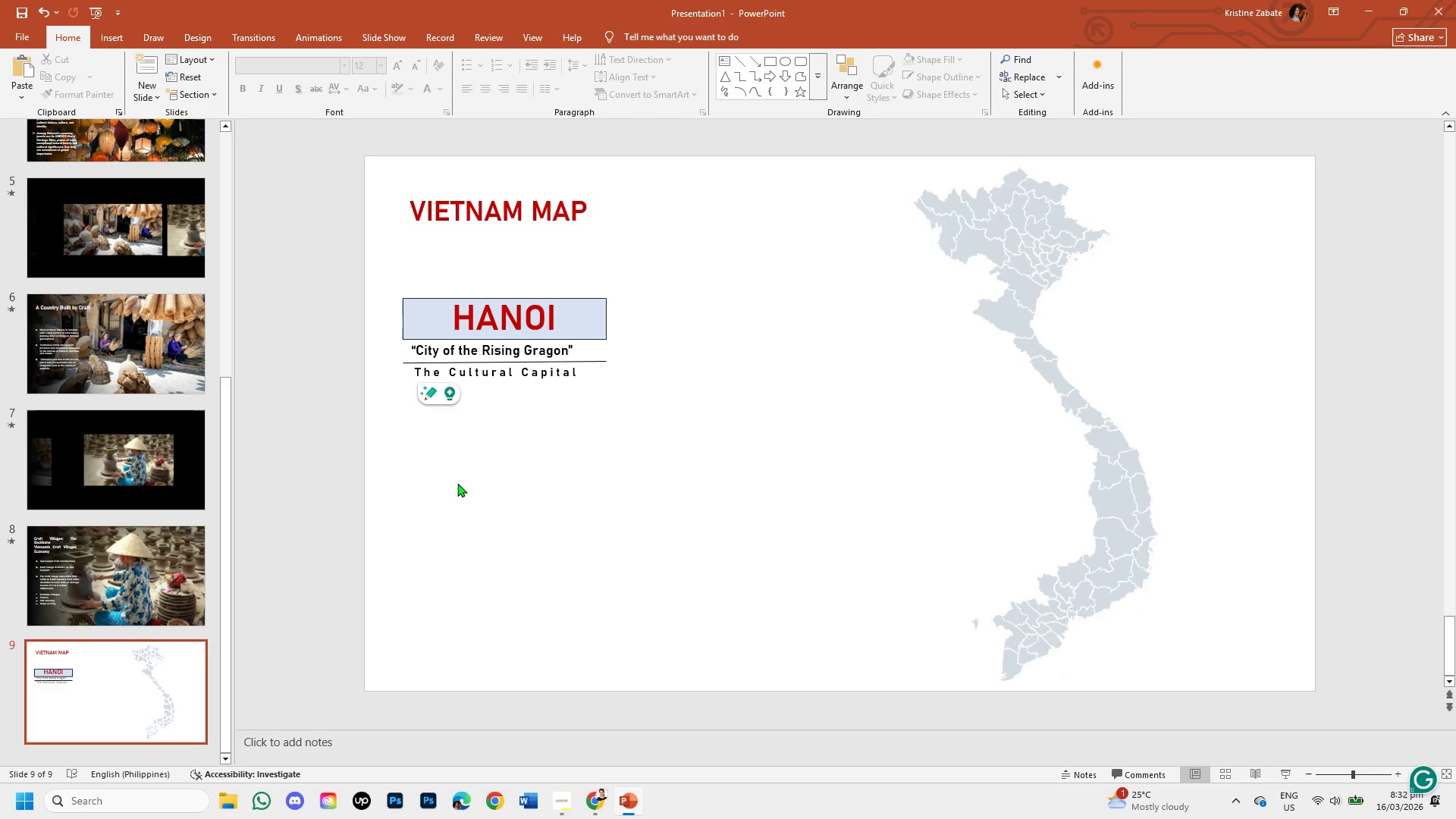 
left_click([462, 478])
 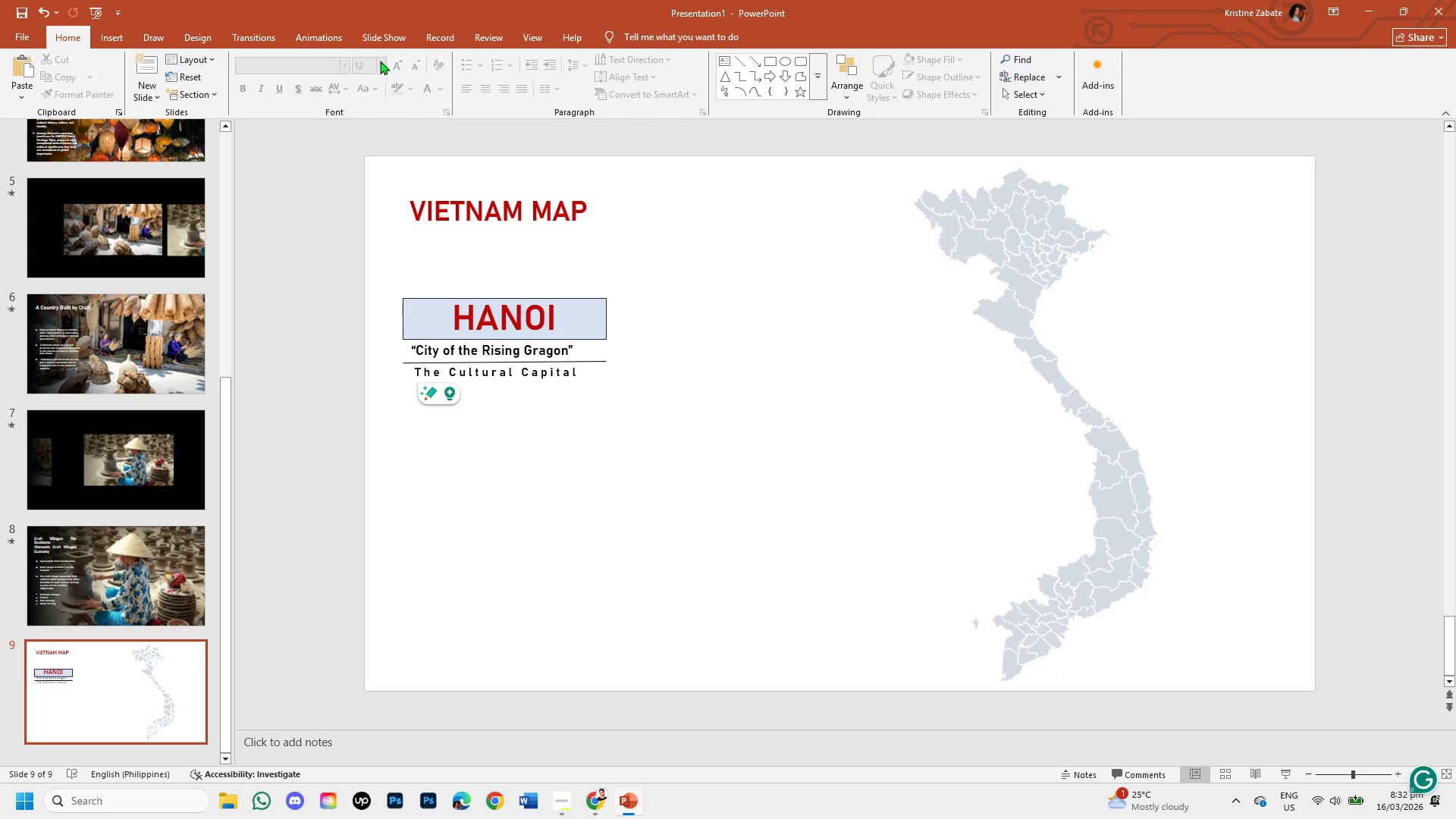 
left_click([173, 37])
 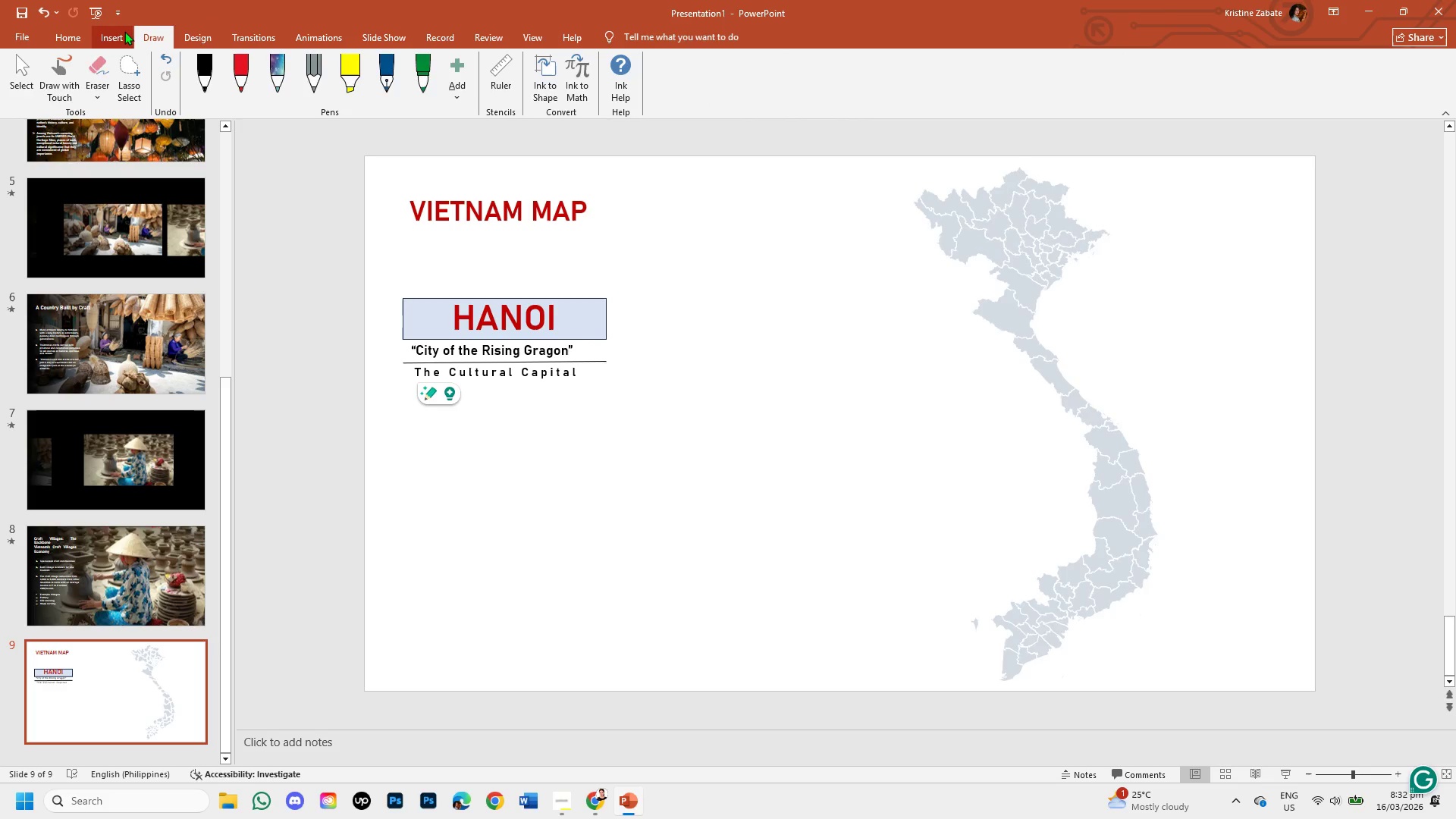 
left_click([120, 32])
 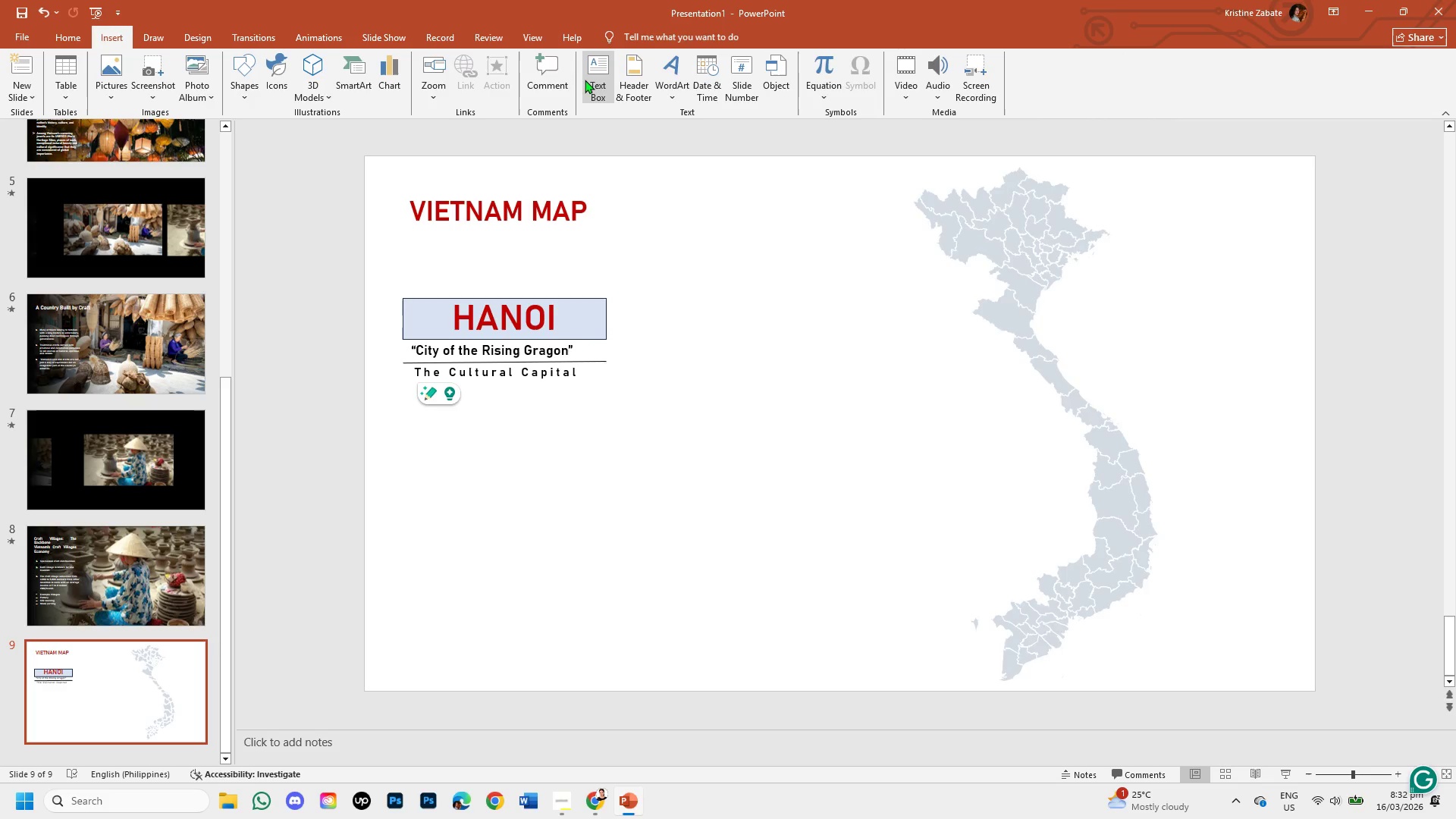 
left_click([591, 85])
 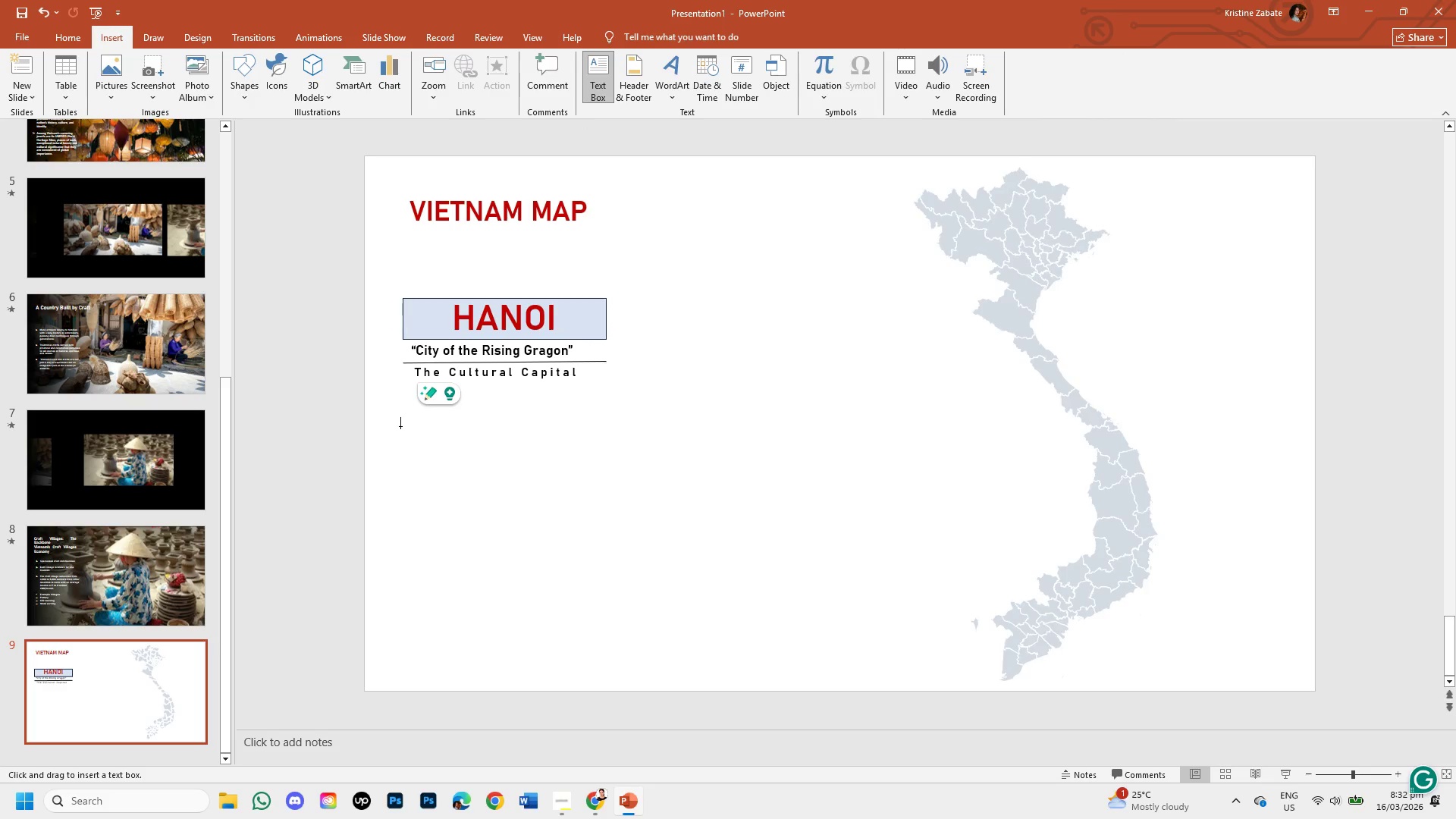 
left_click_drag(start_coordinate=[400, 426], to_coordinate=[612, 623])
 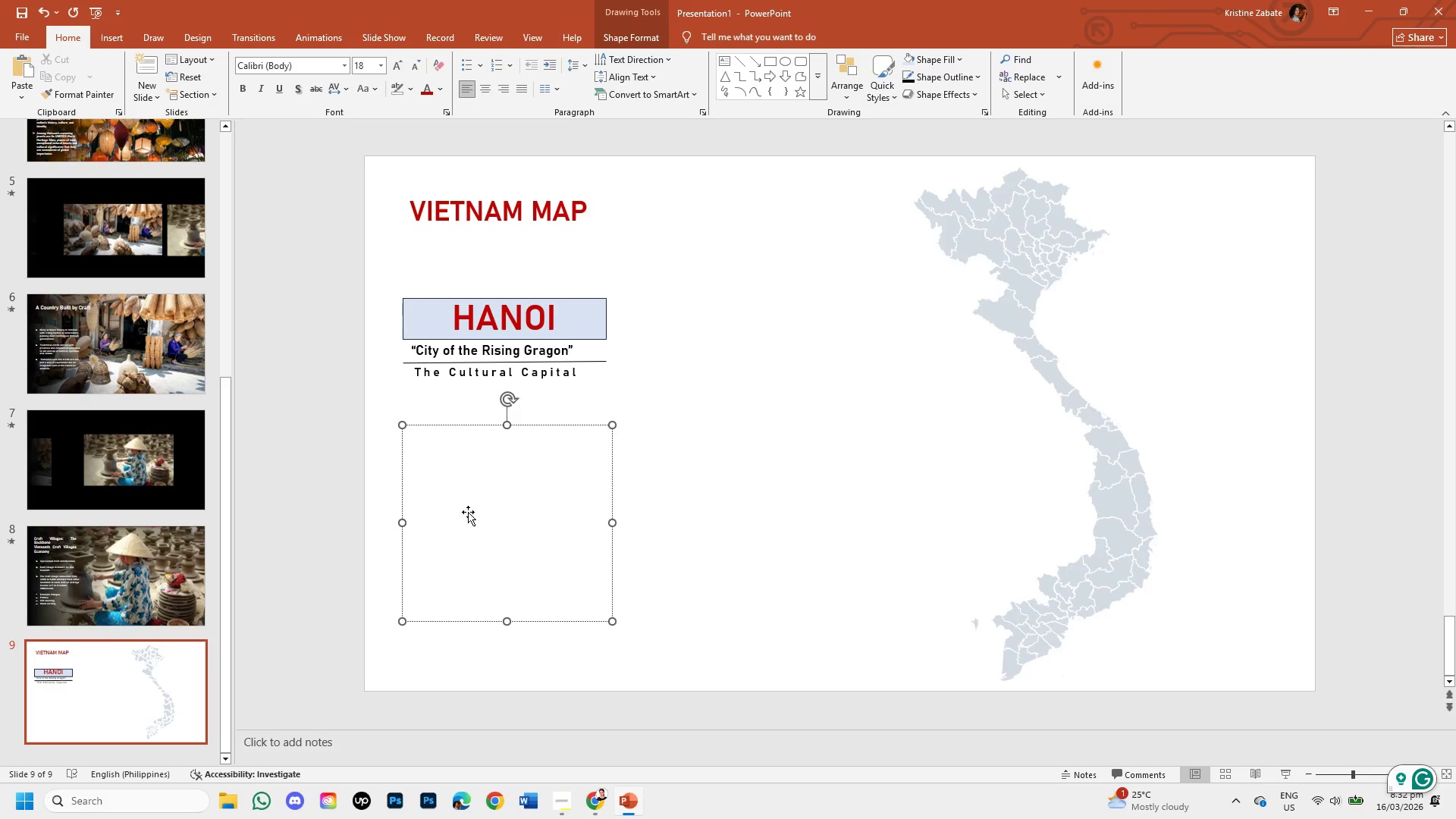 
wait(5.56)
 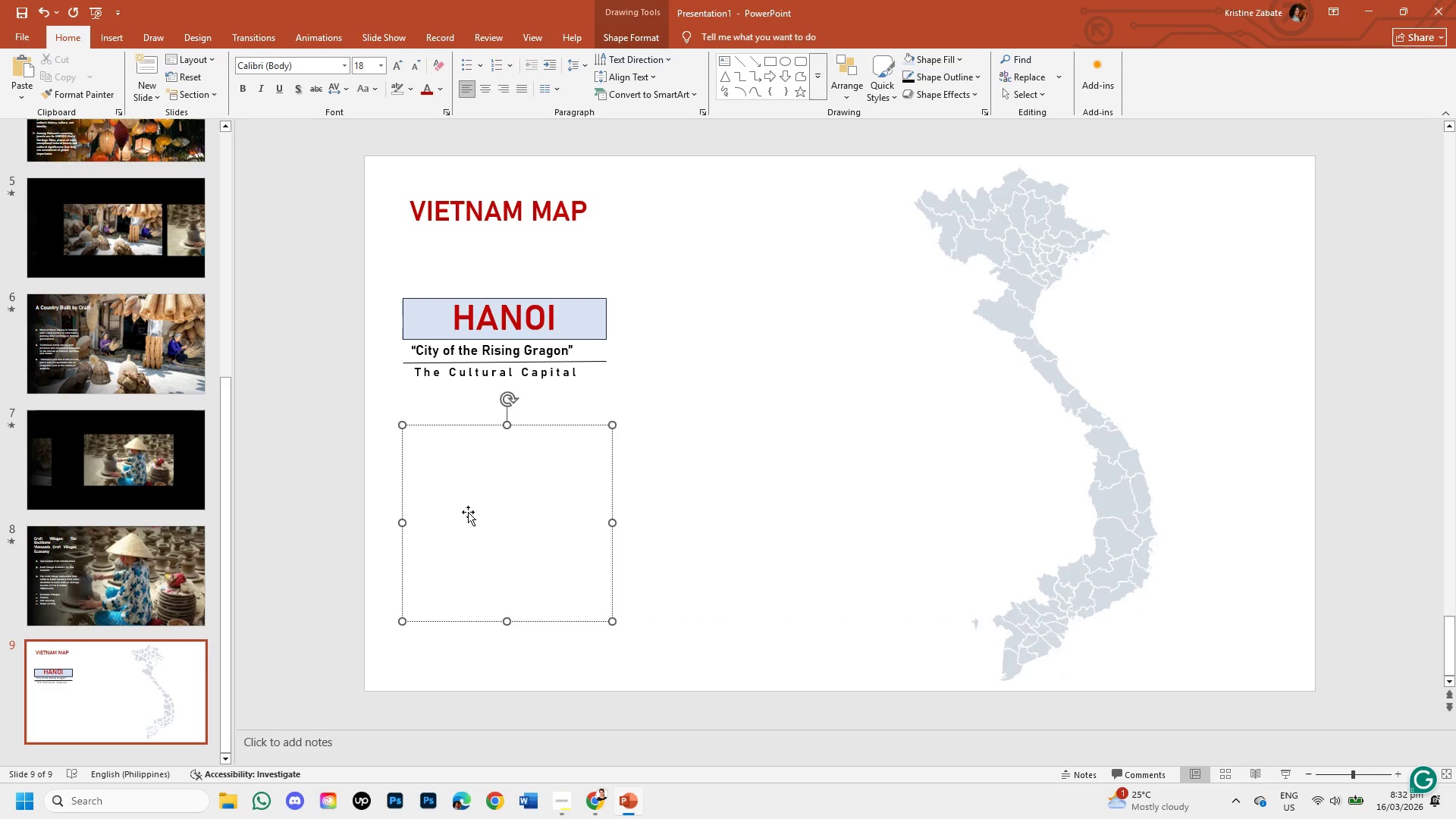 
left_click([482, 67])
 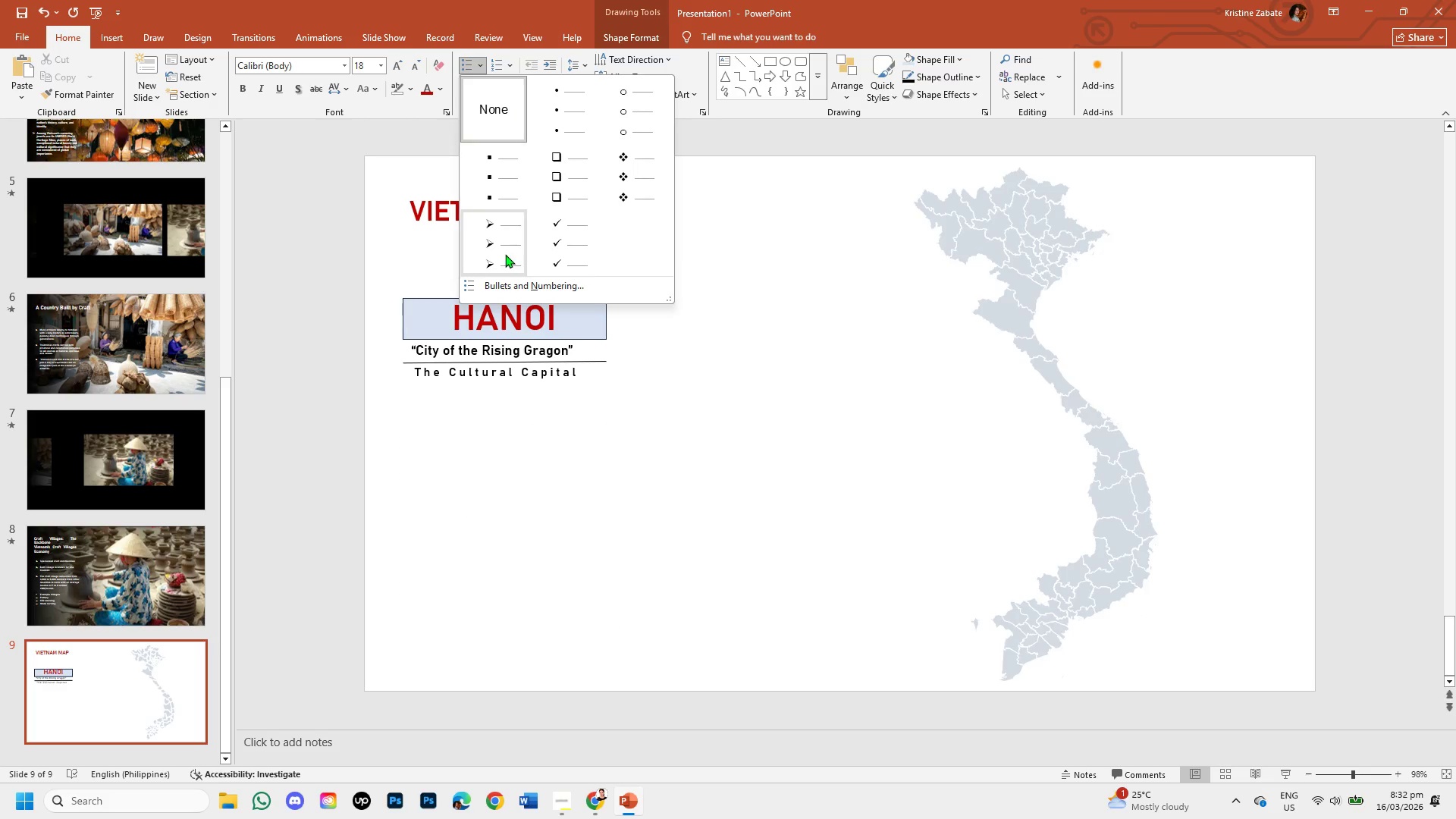 
left_click([505, 254])
 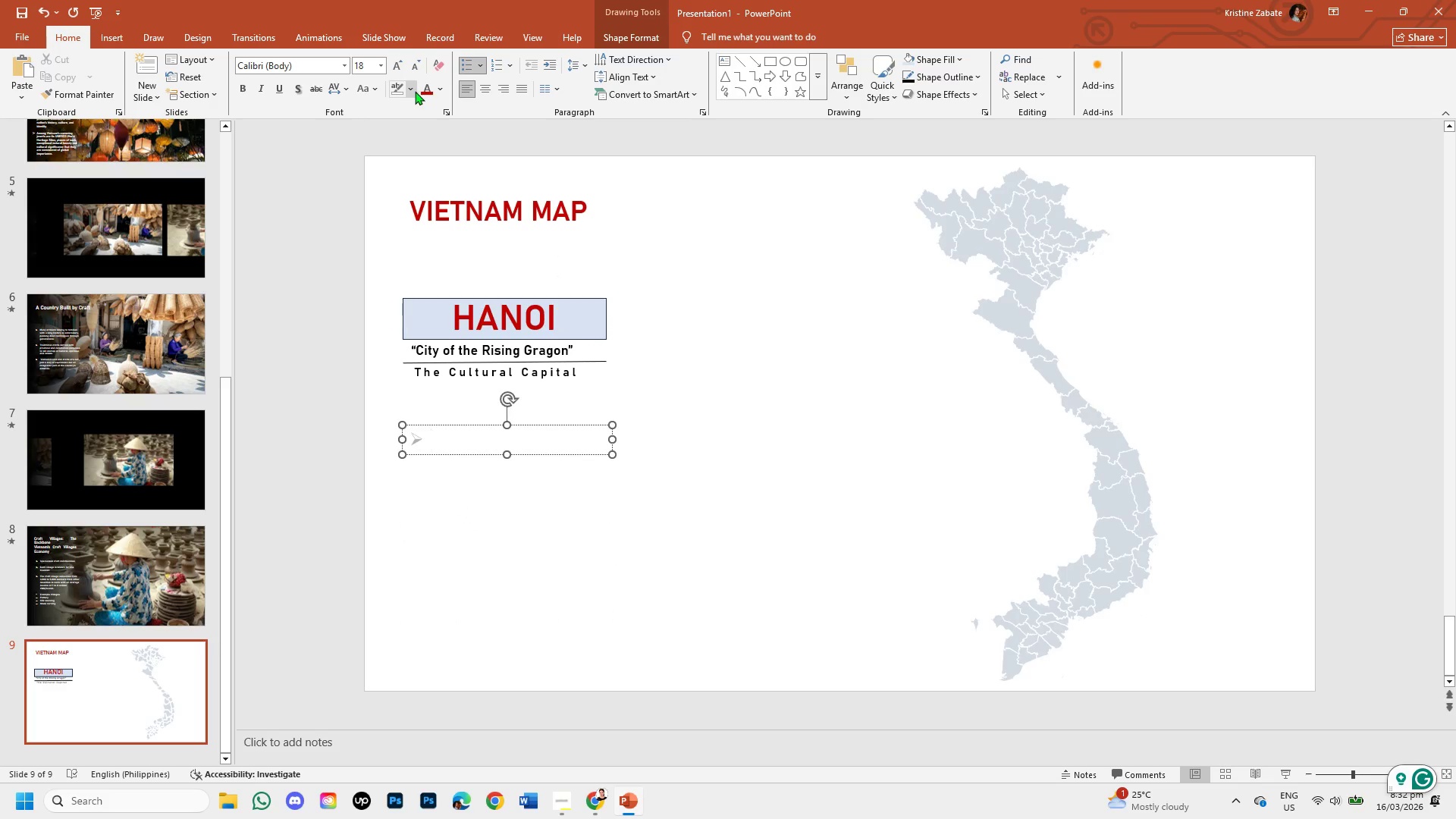 
left_click([439, 94])
 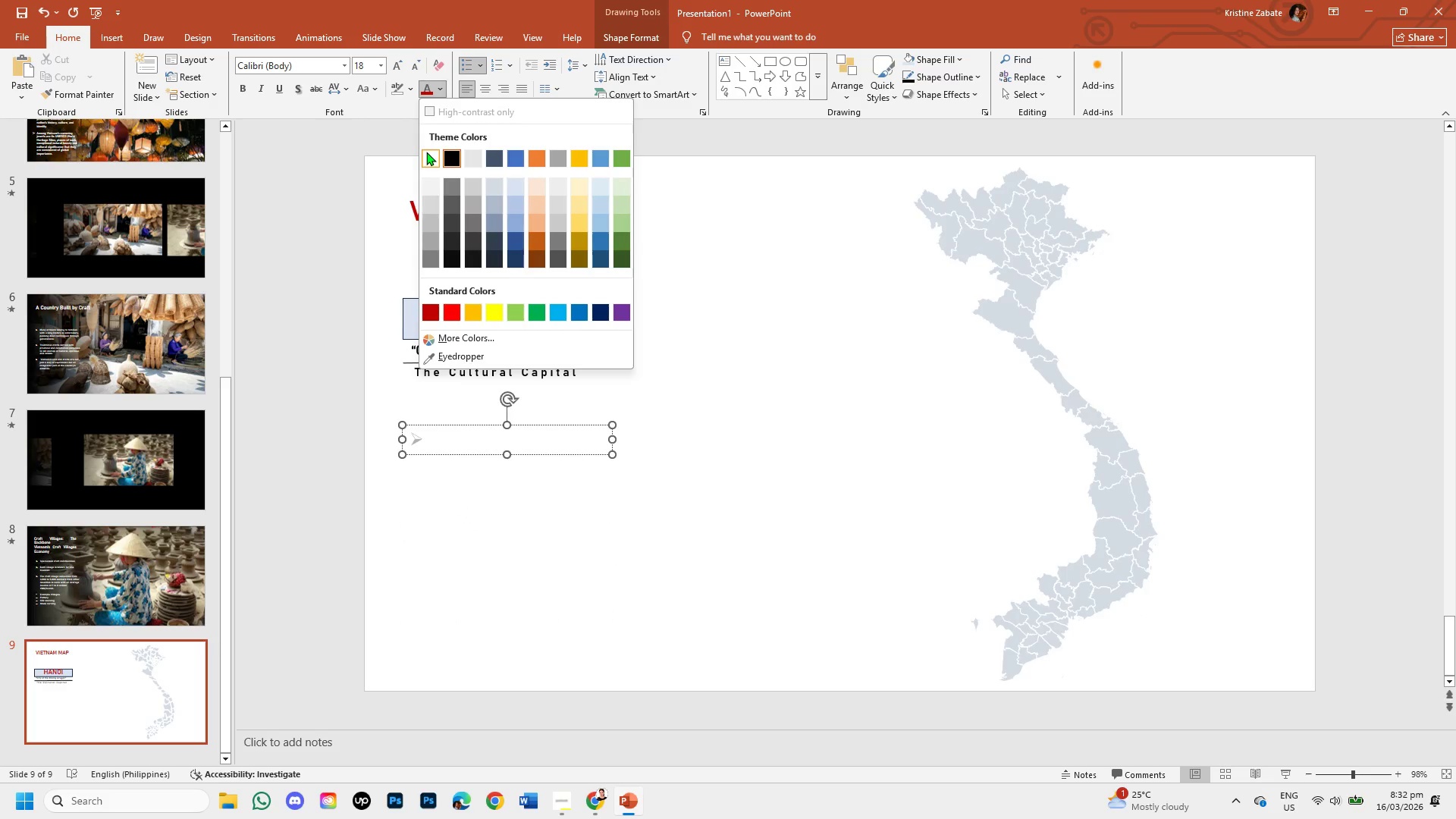 
left_click([426, 152])
 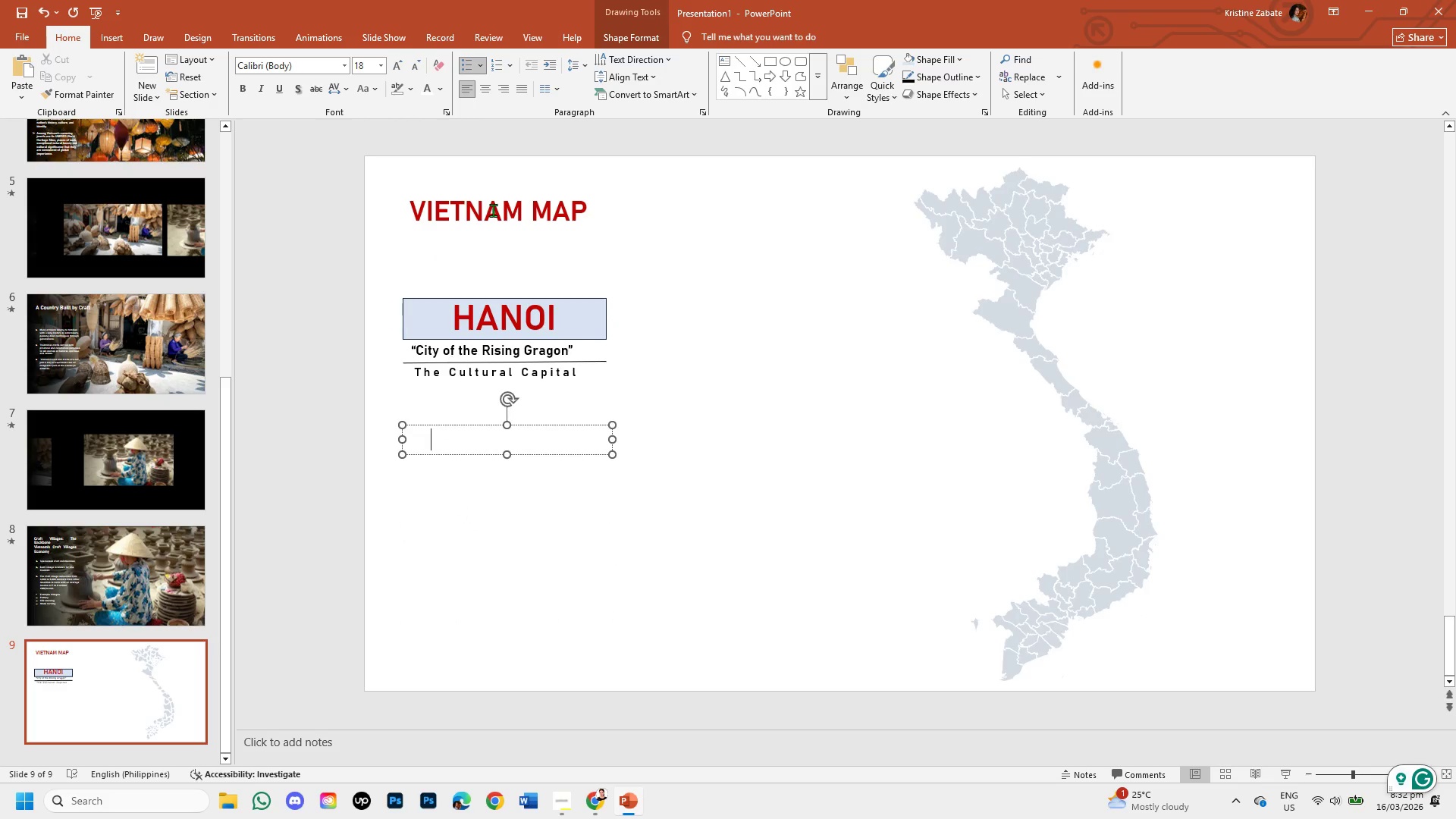 
left_click([441, 90])
 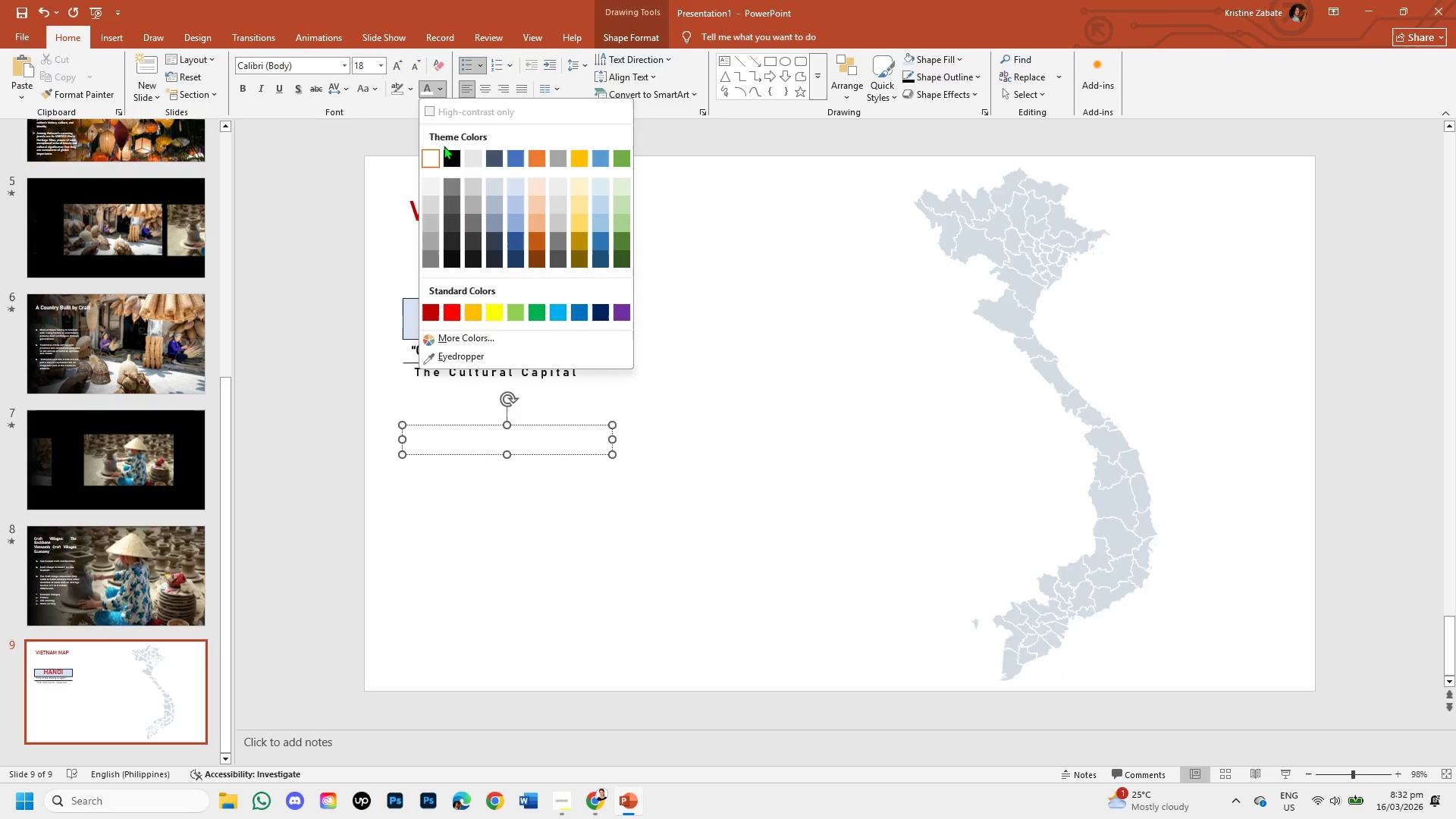 
left_click([448, 152])
 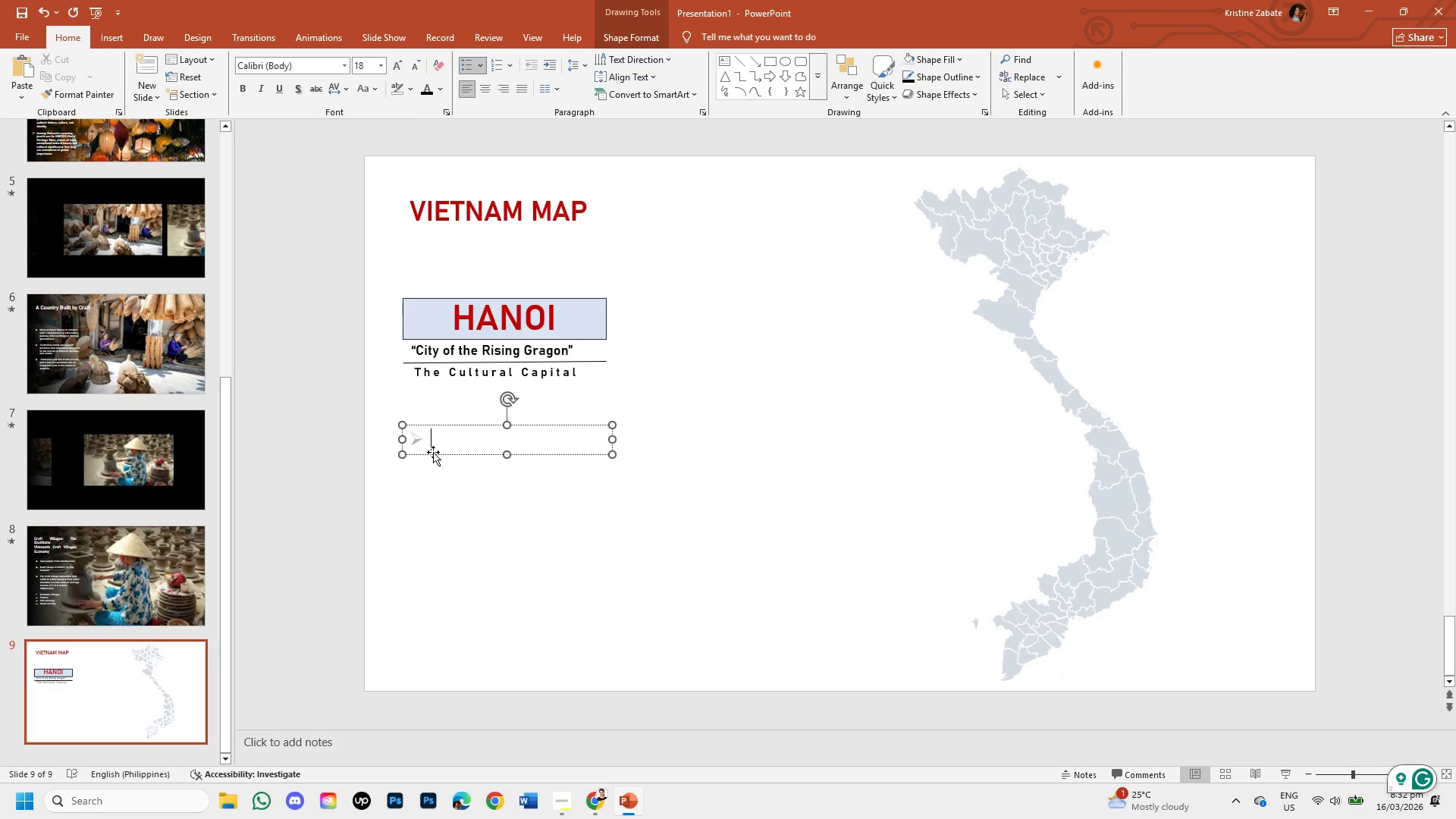 
type(Histoic )
key(Backspace)
key(Backspace)
key(Backspace)
type(ric center of Vietnamese arts )
 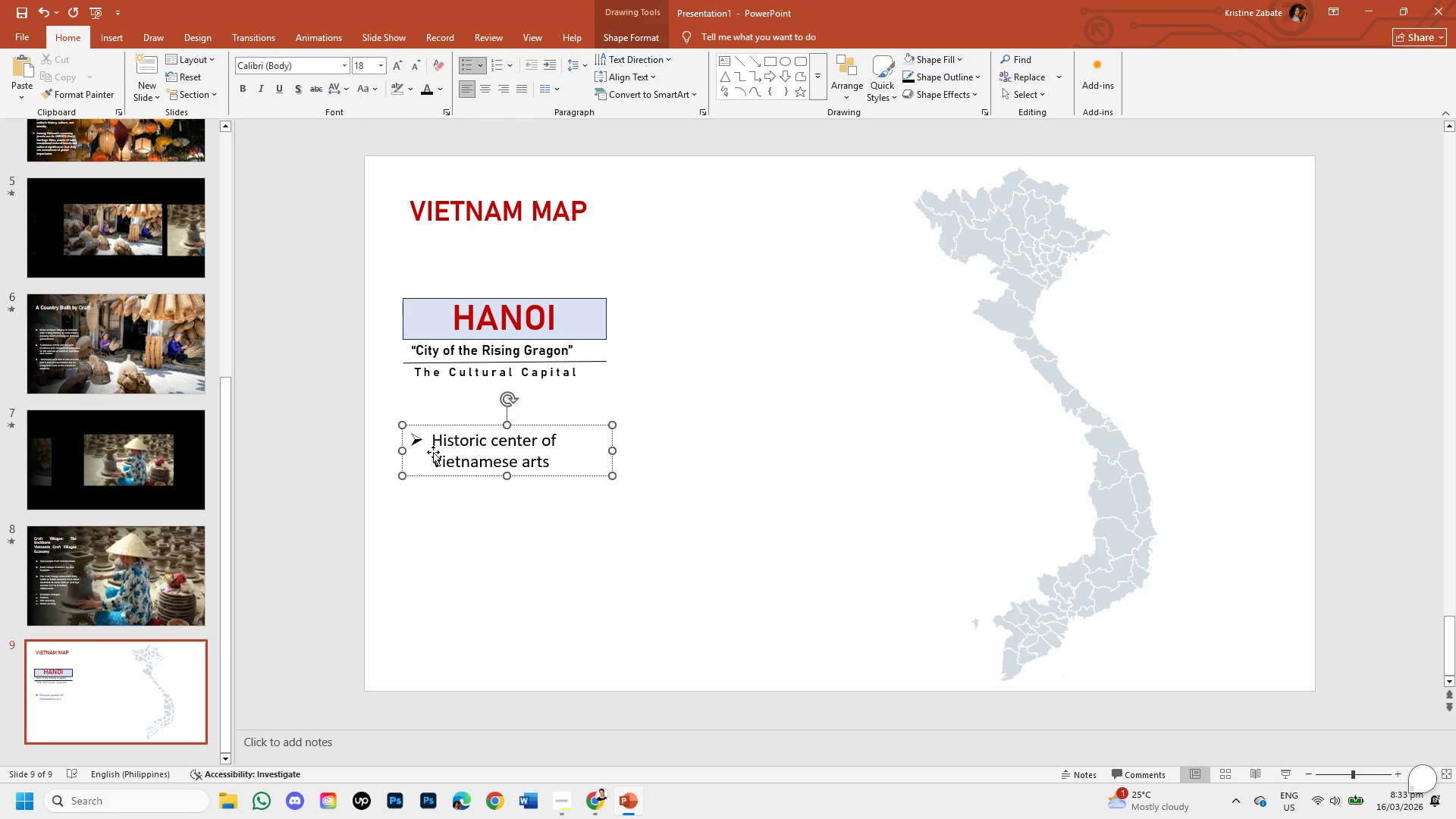 
key(Enter)
 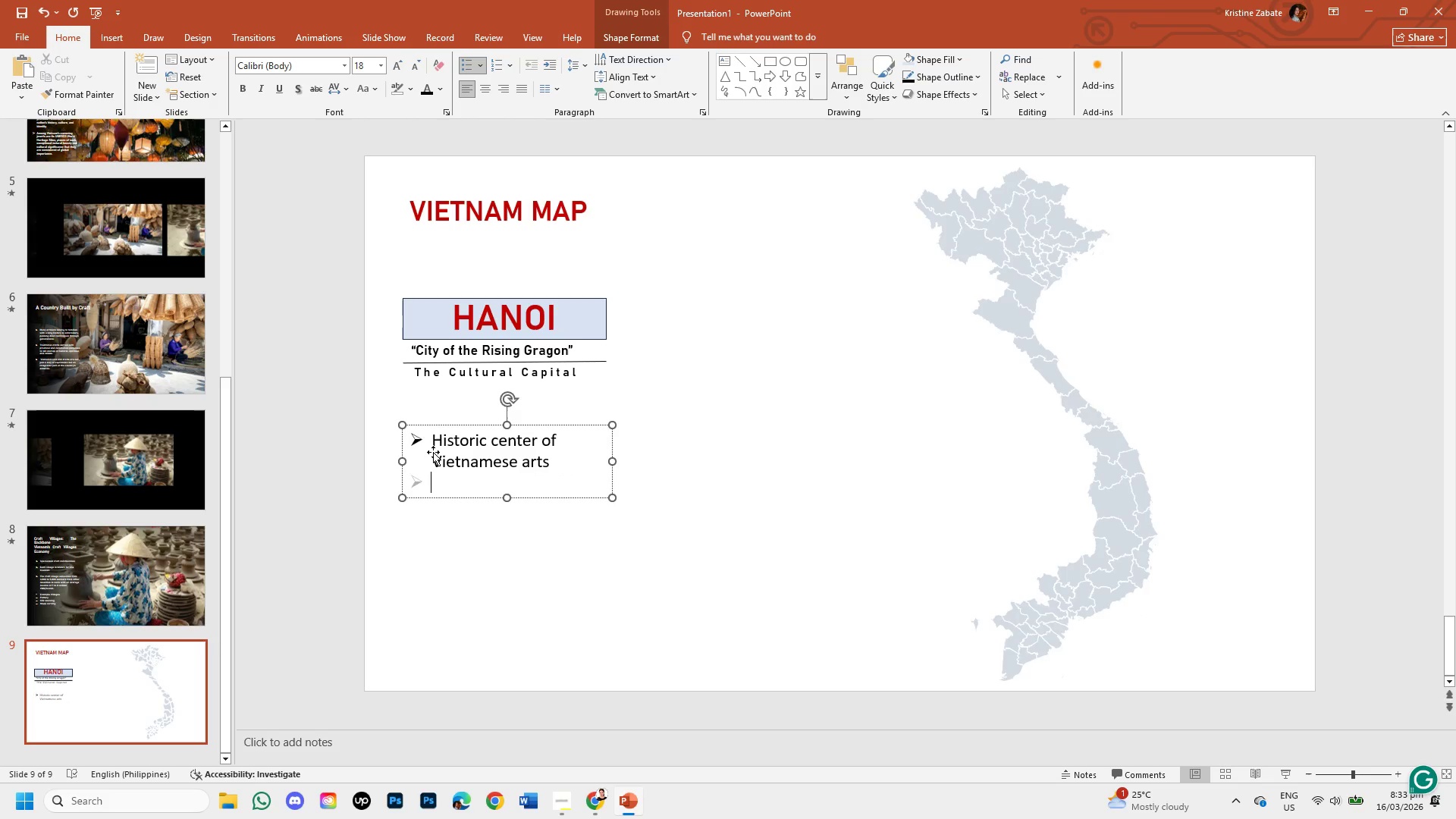 
type(Home to hundred of crafts villages )
 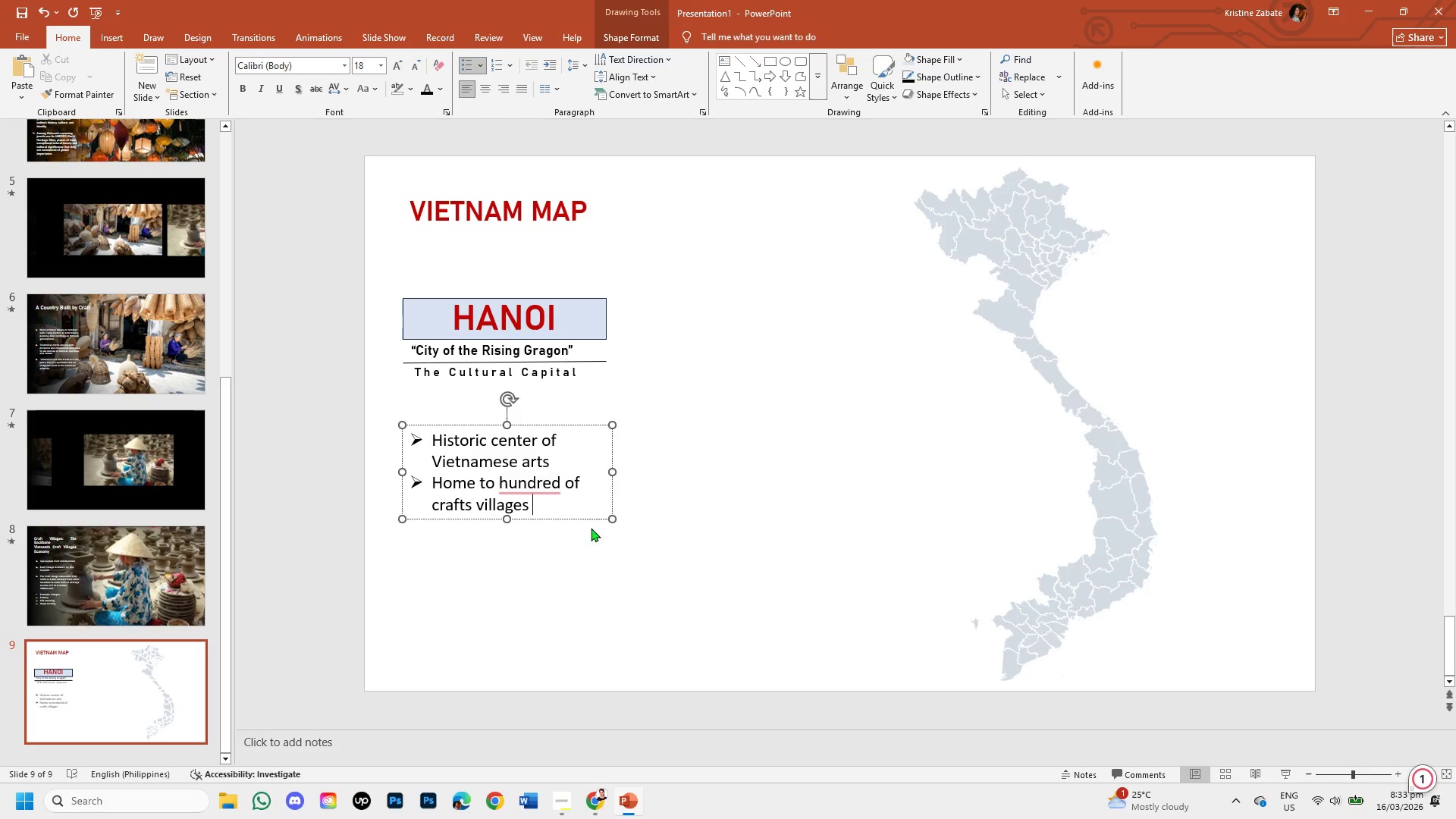 
left_click([538, 494])
 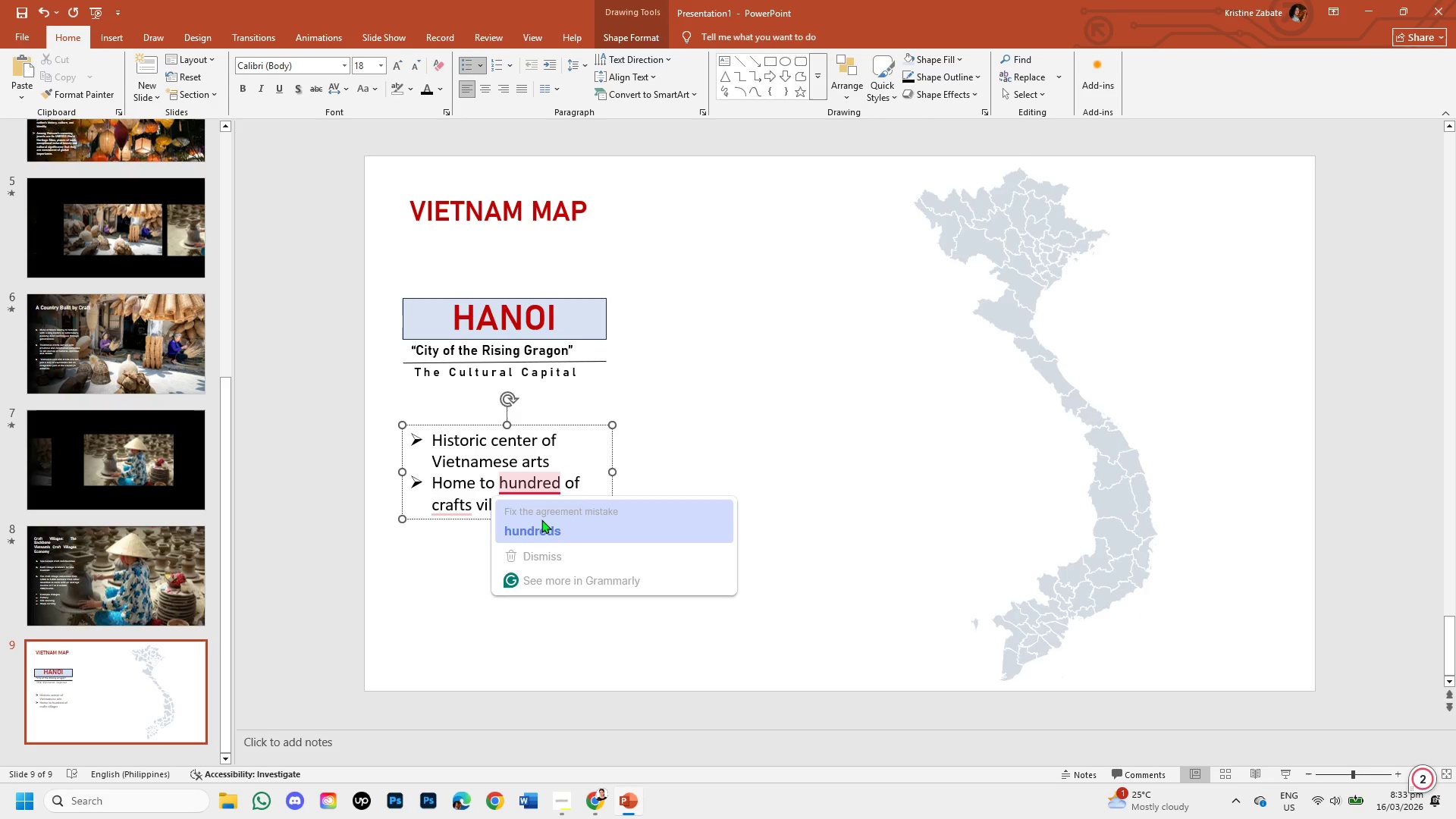 
left_click([541, 519])
 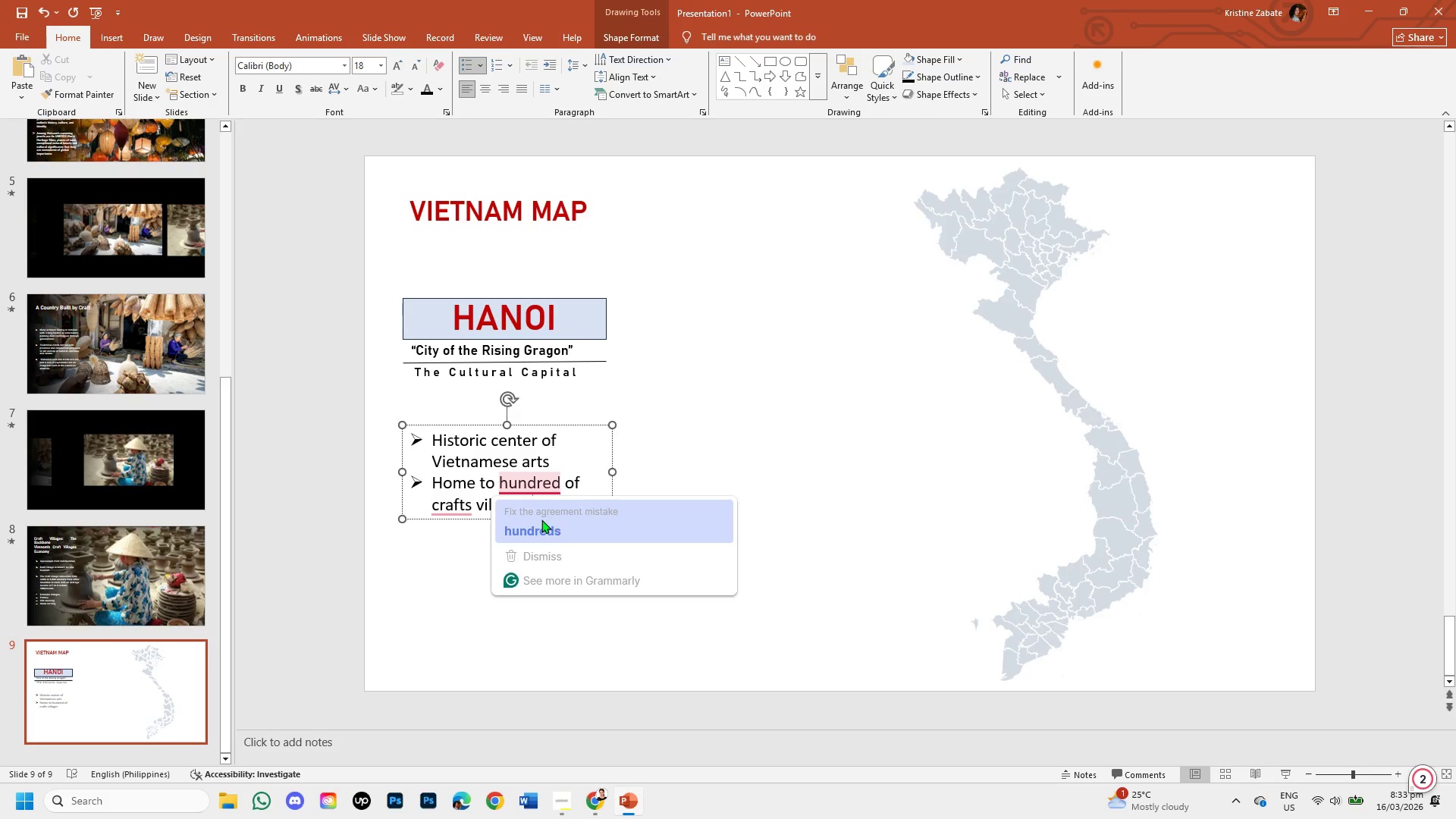 
key(Insert)
 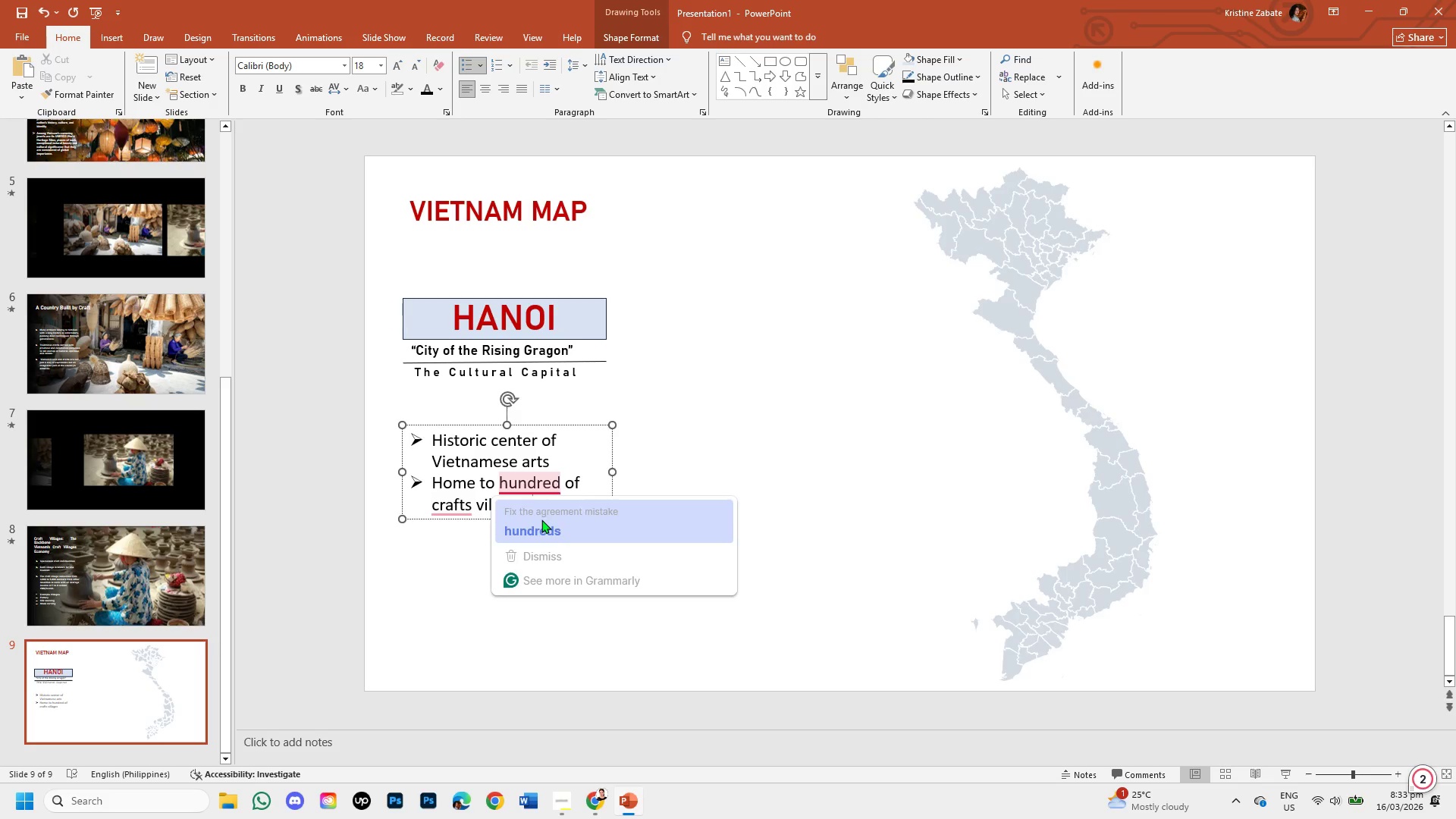 
key(Shift+ShiftLeft)
 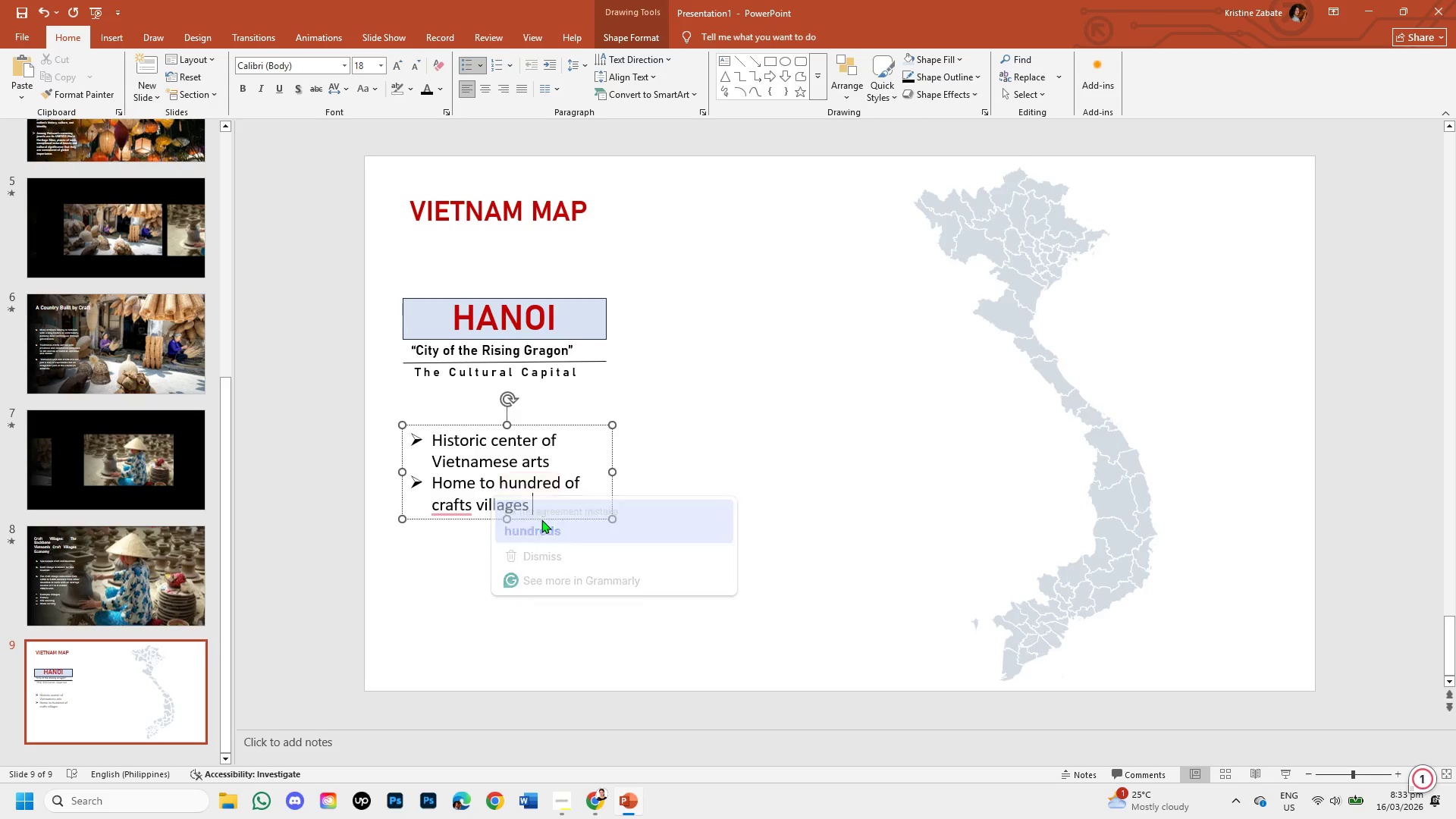 
key(Shift+ArrowRight)
 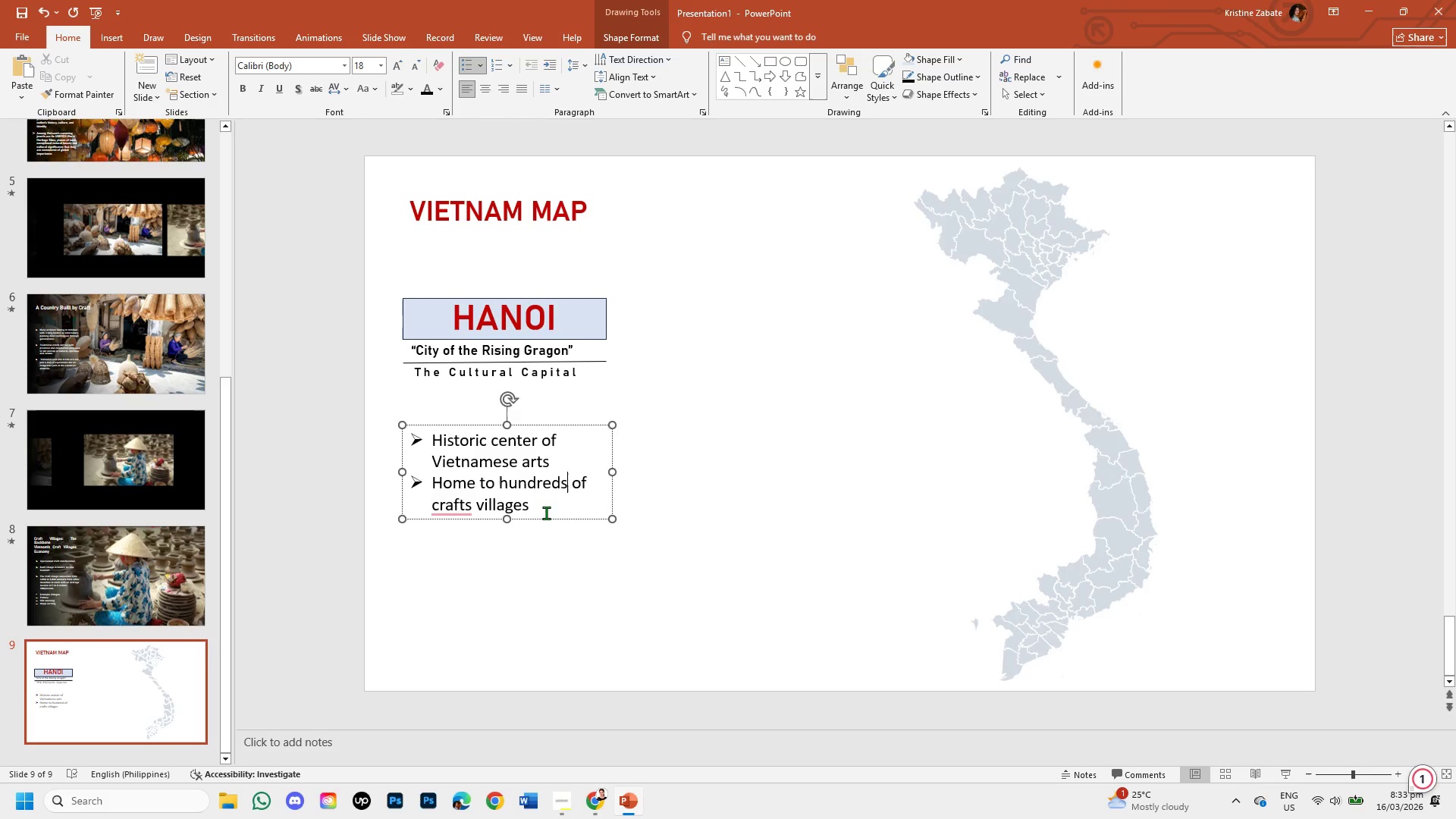 
key(Shift+ArrowRight)
 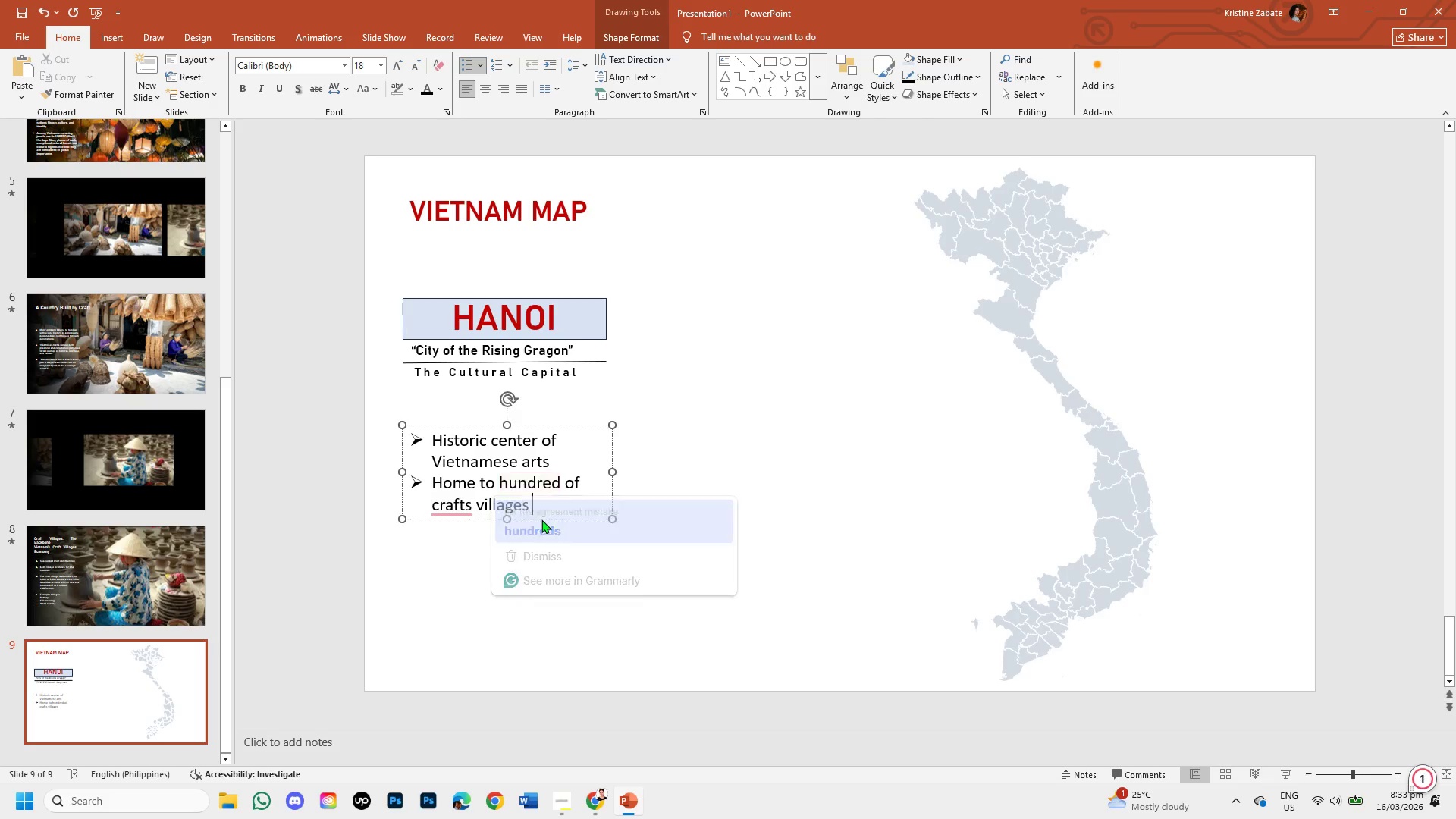 
key(Shift+ArrowRight)
 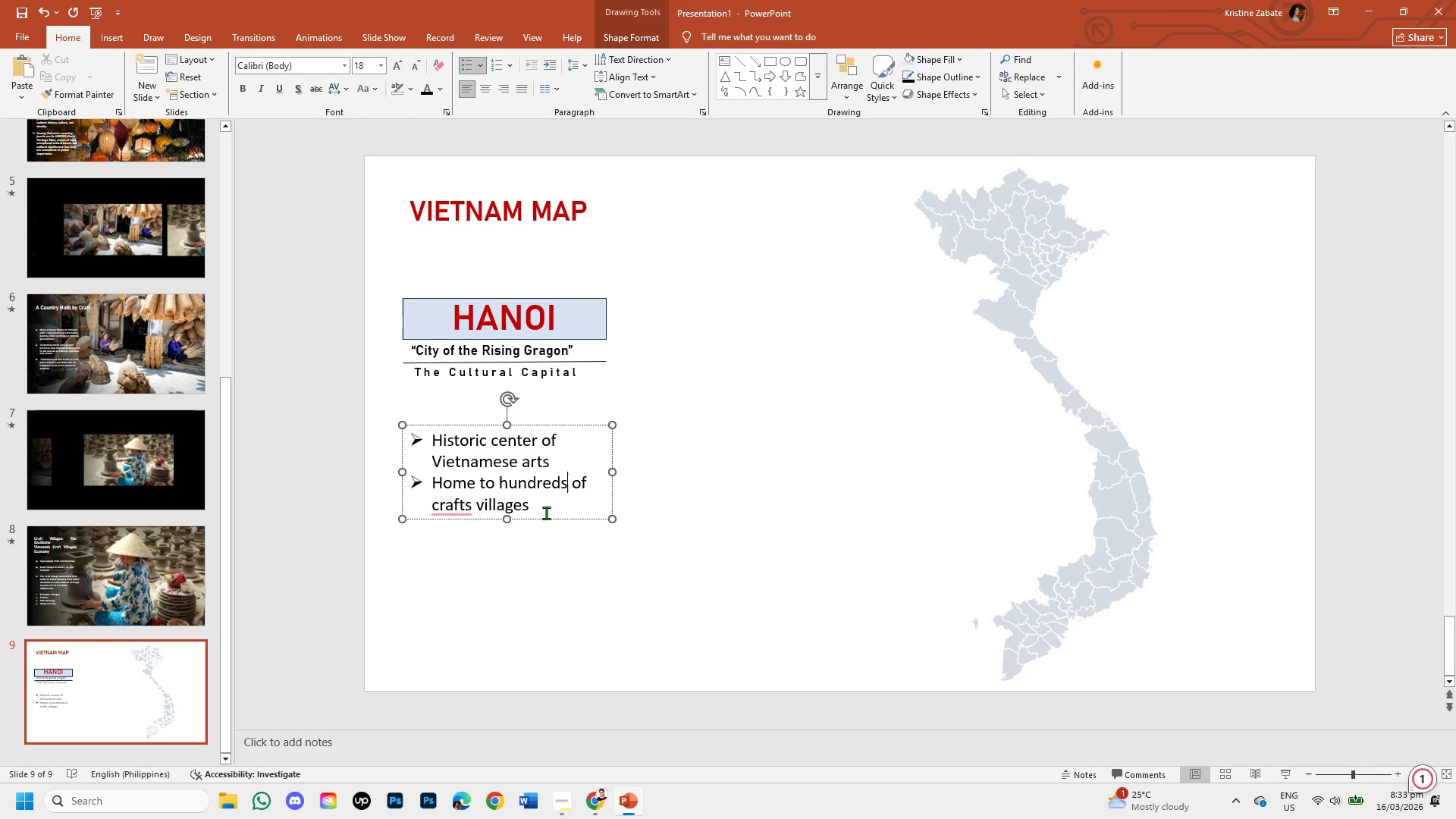 
key(Shift+ArrowRight)
 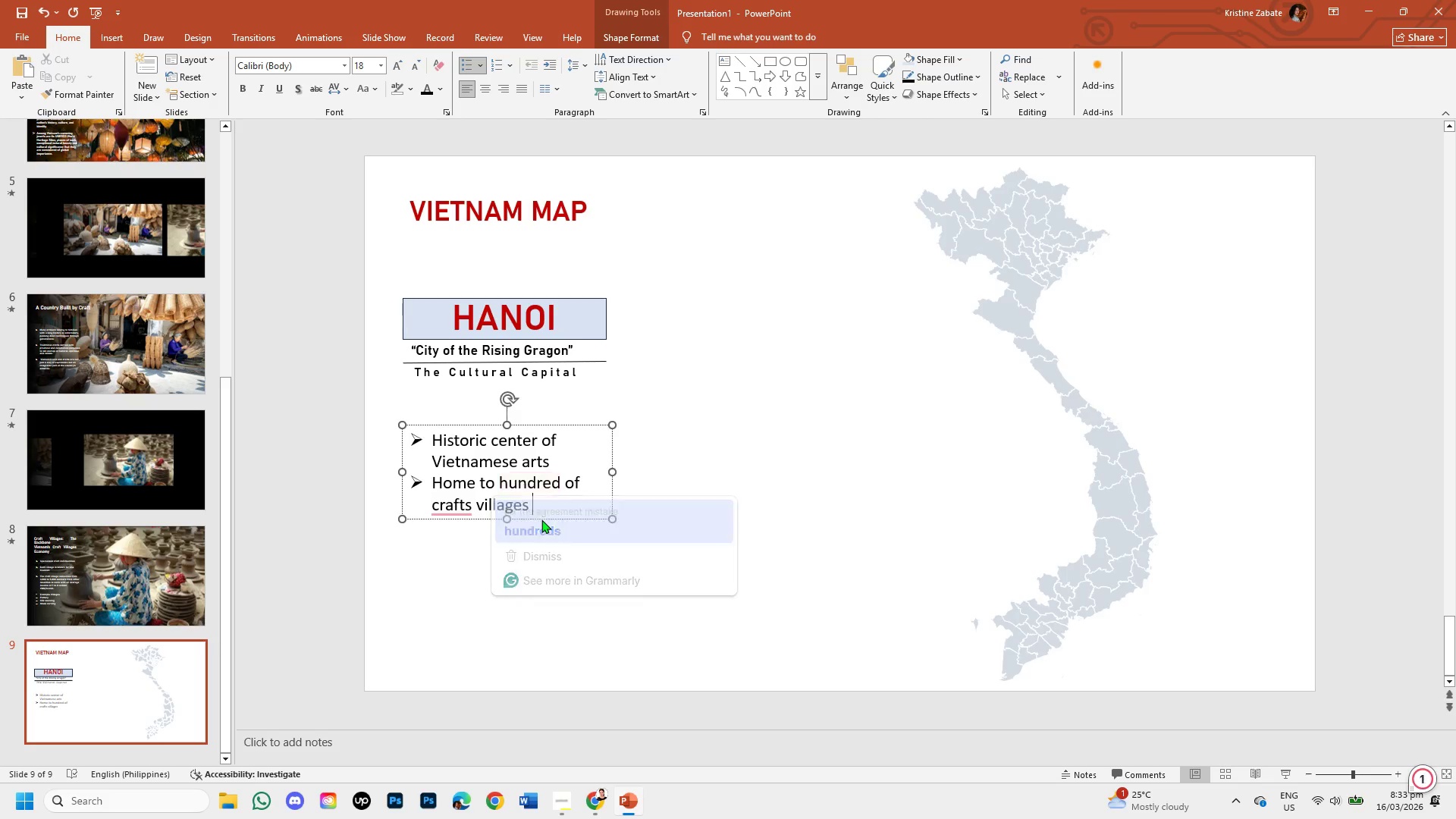 
key(Shift+ArrowRight)
 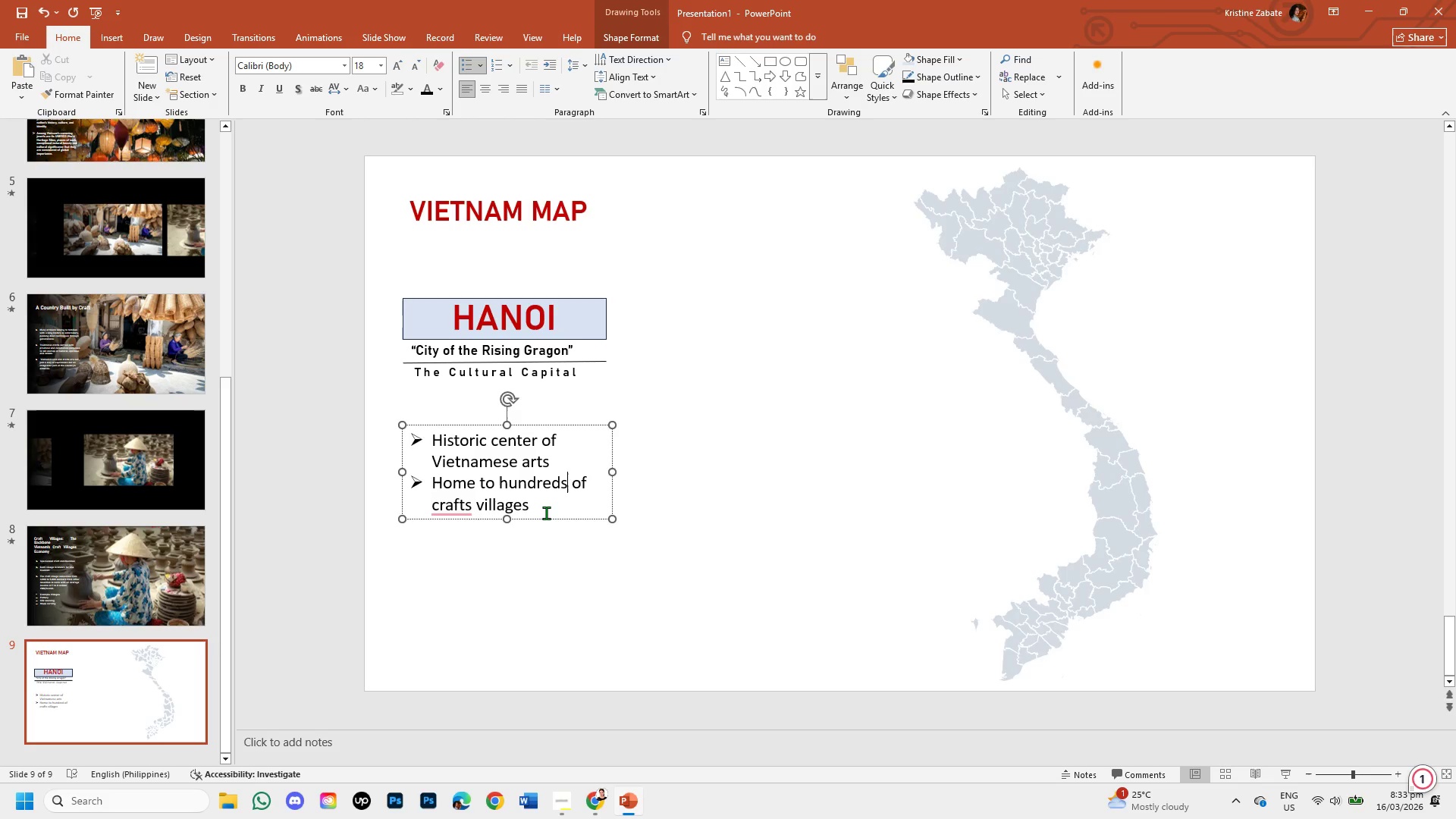 
key(Shift+ArrowRight)
 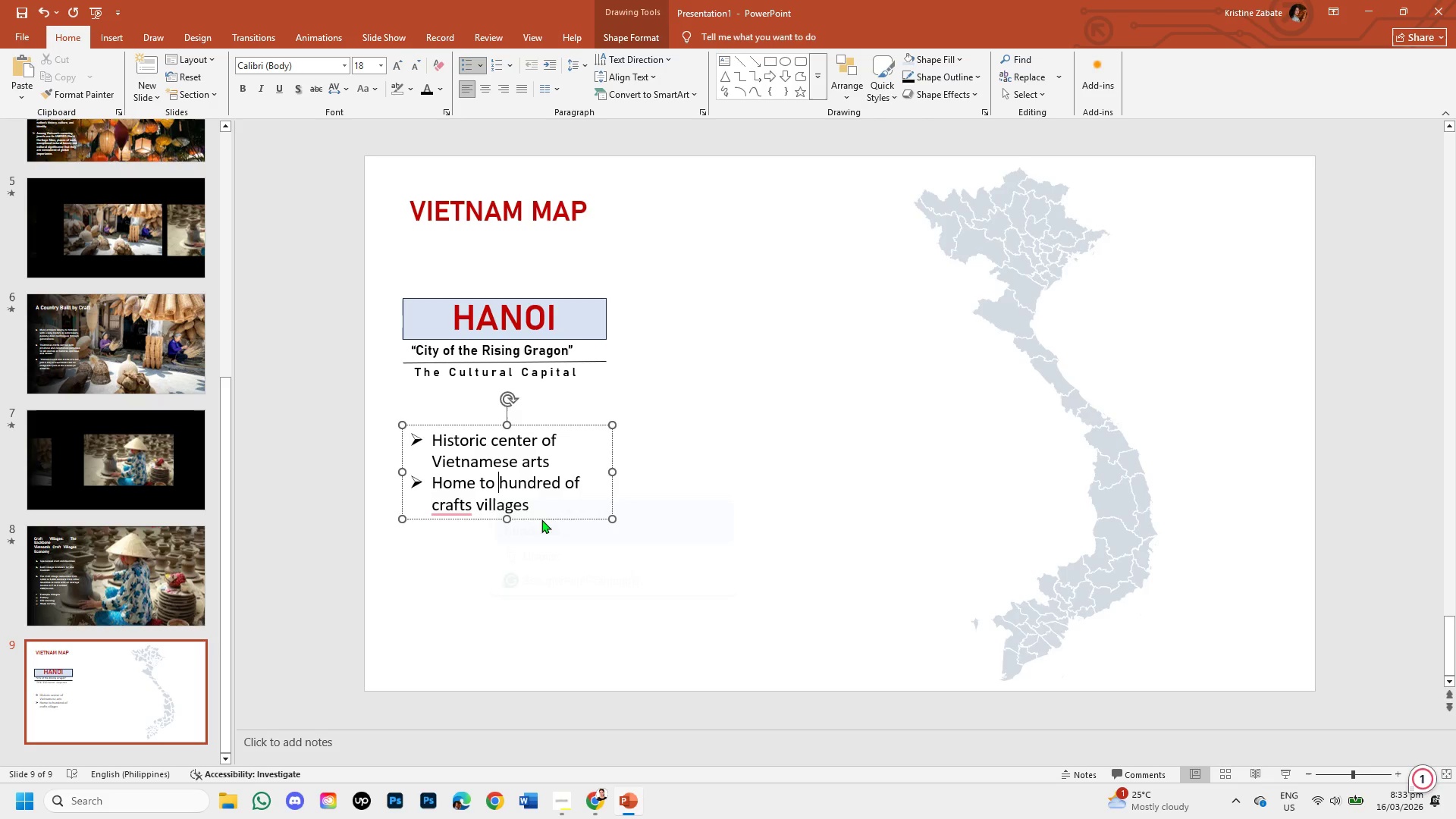 
key(Shift+ArrowRight)
 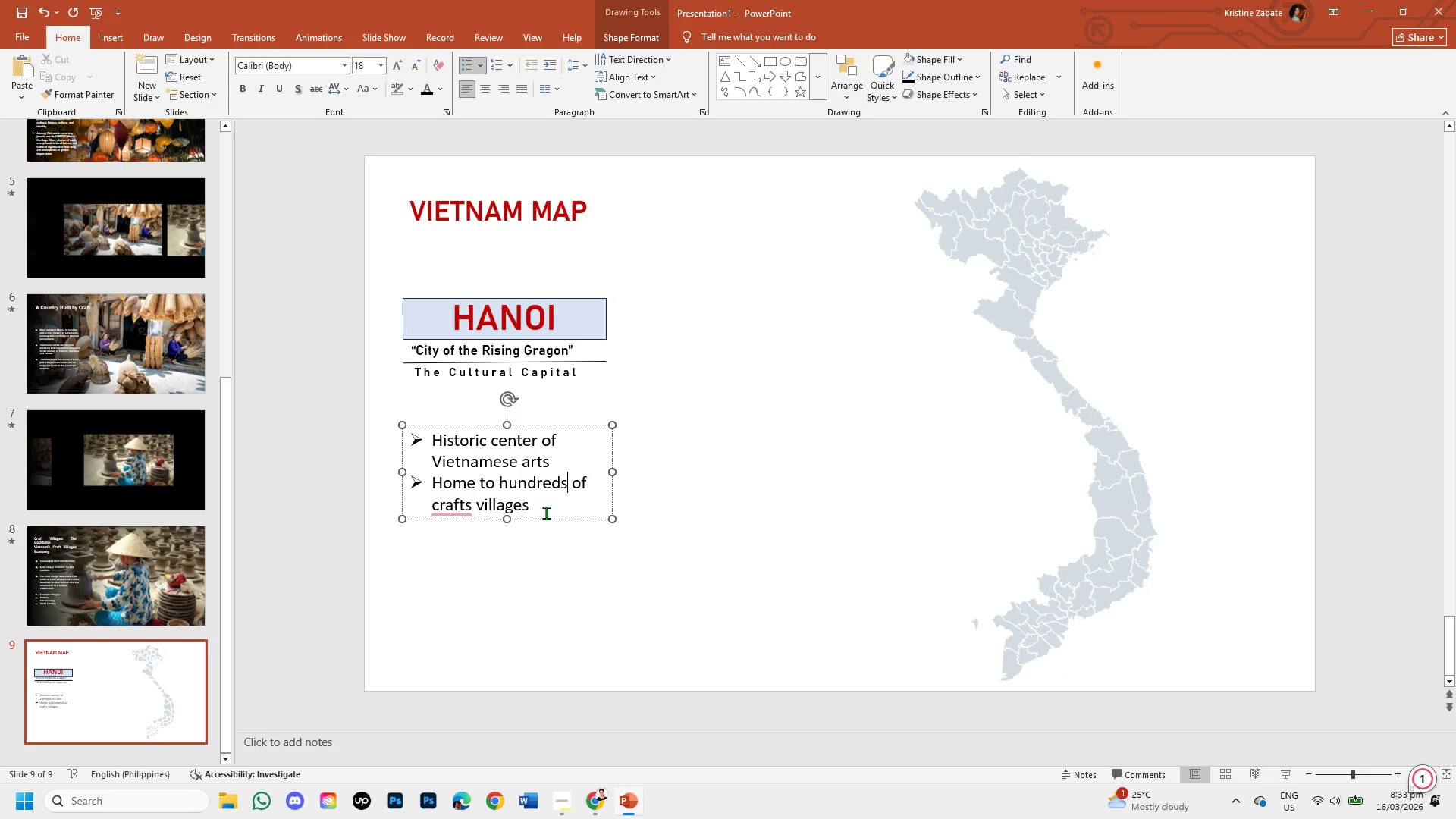 
key(Unknown)
 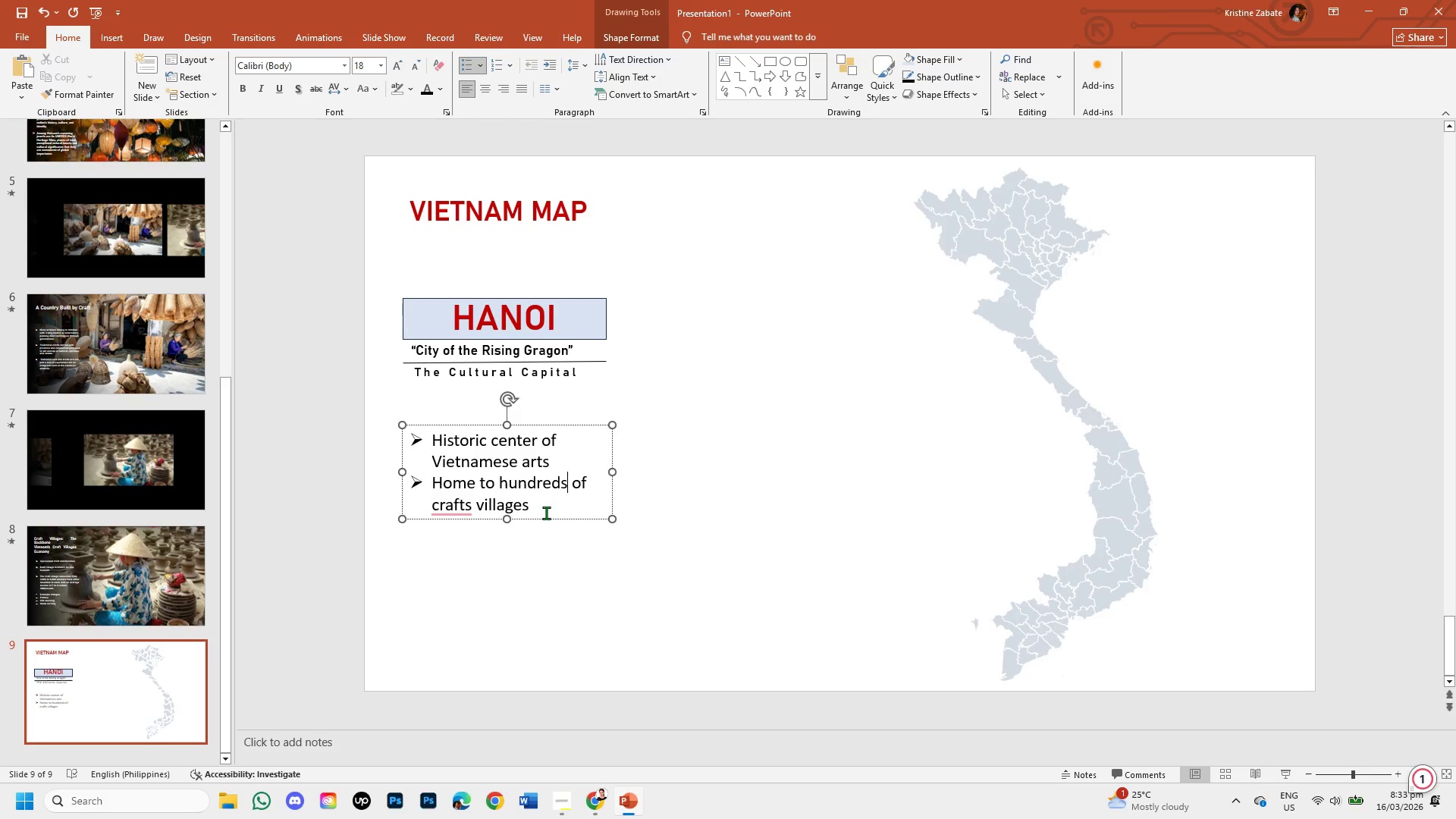 
key(Unknown)
 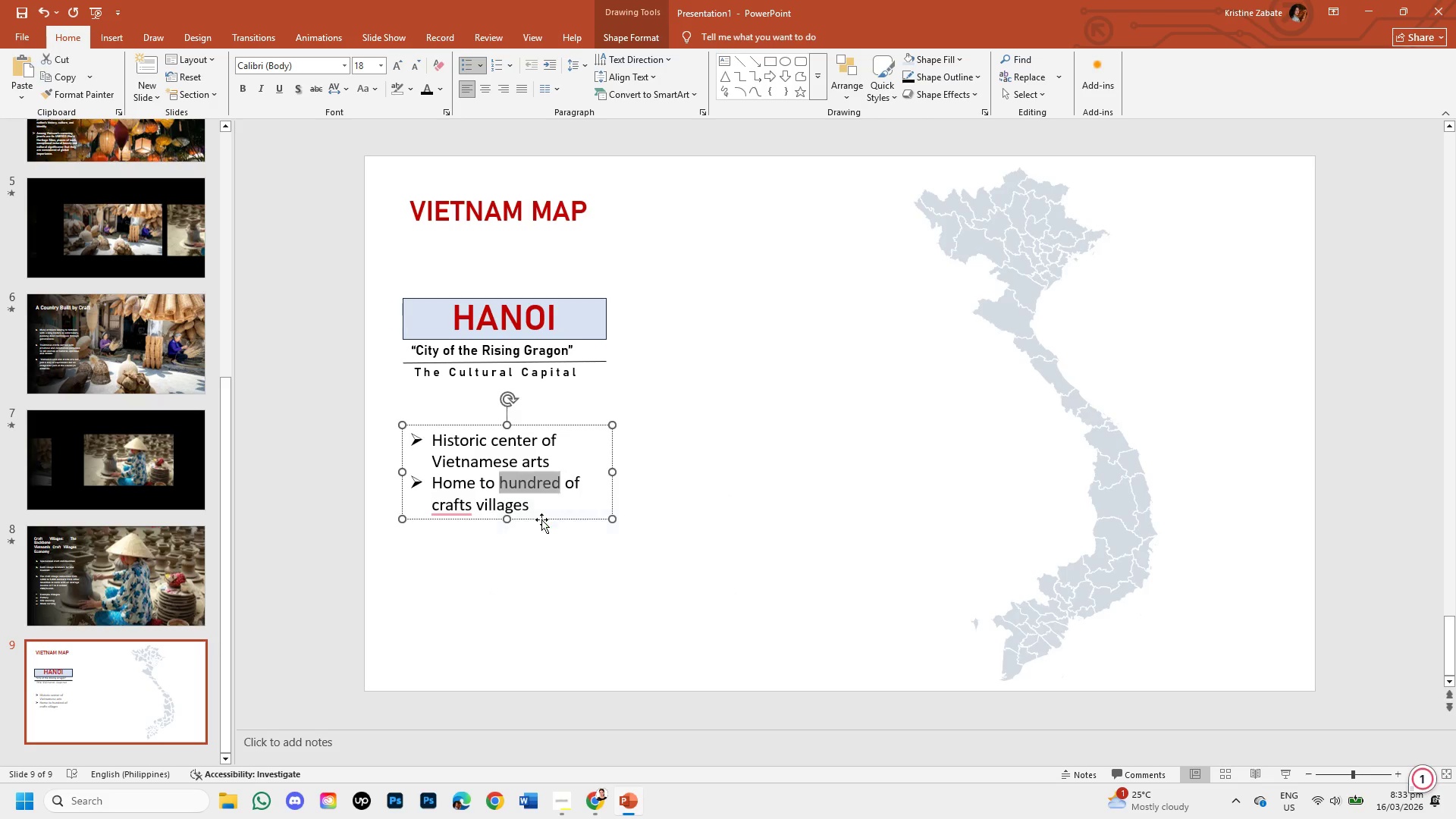 
key(Unknown)
 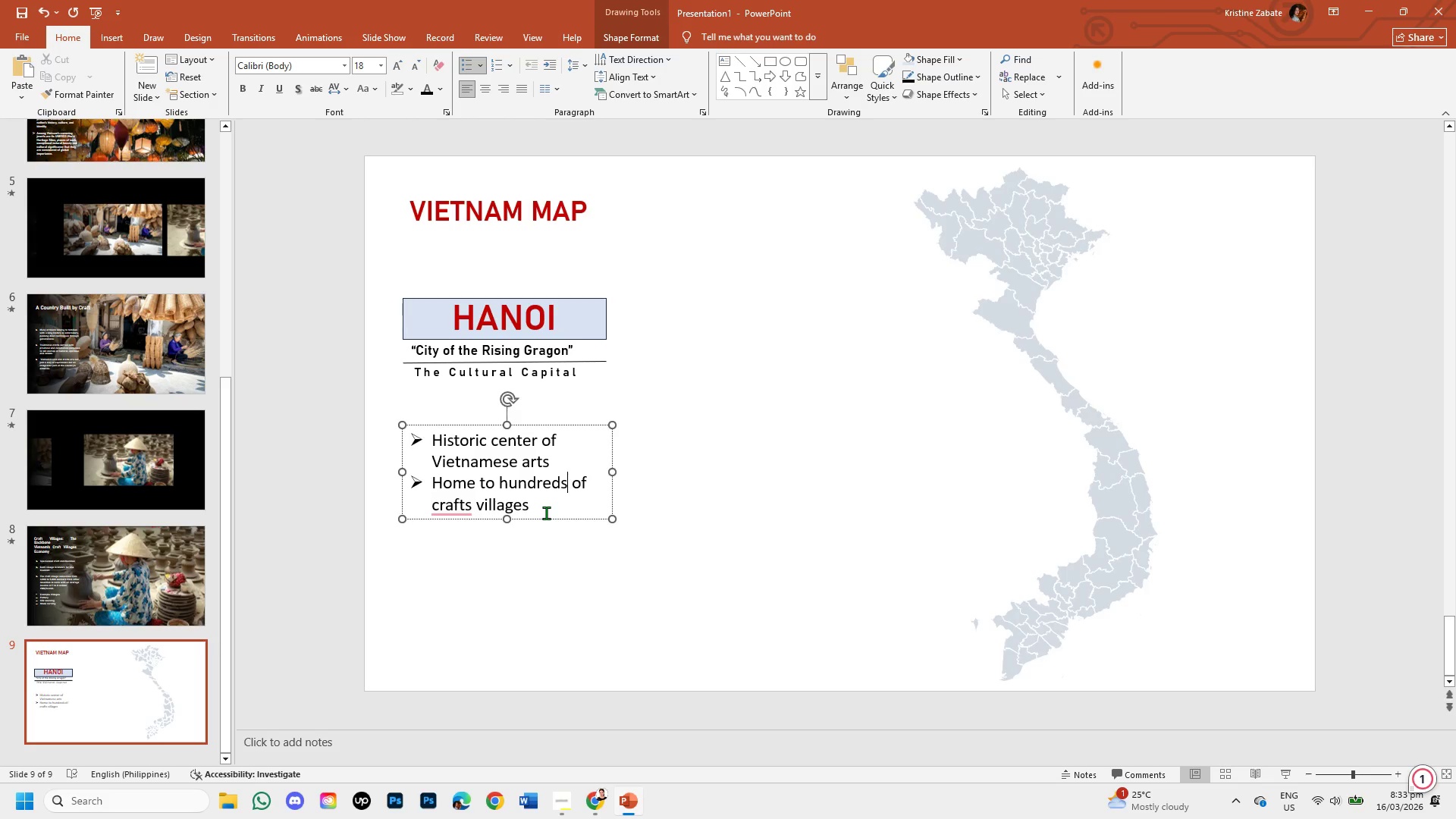 
key(Unknown)
 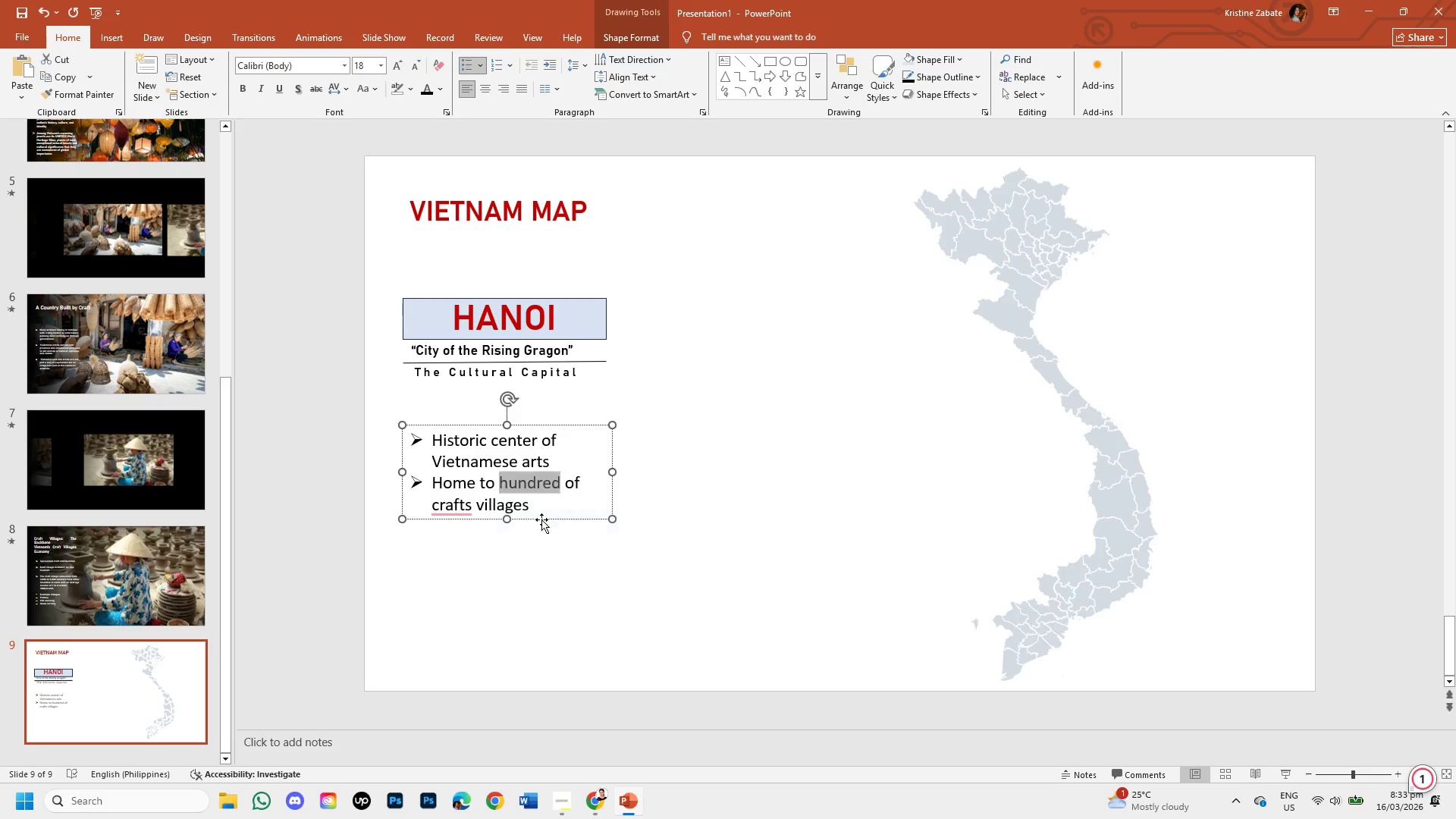 
key(Unknown)
 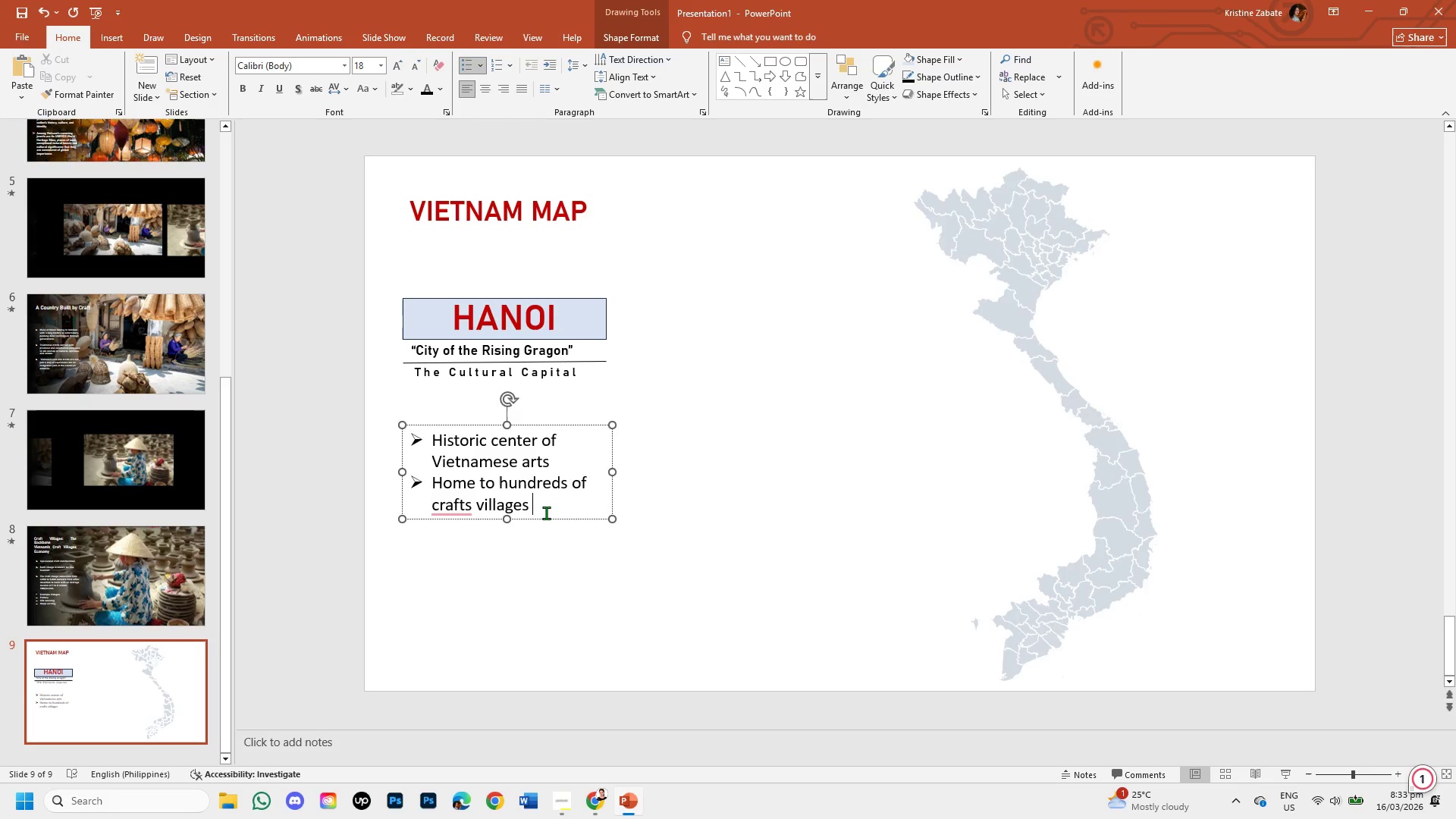 
key(Unknown)
 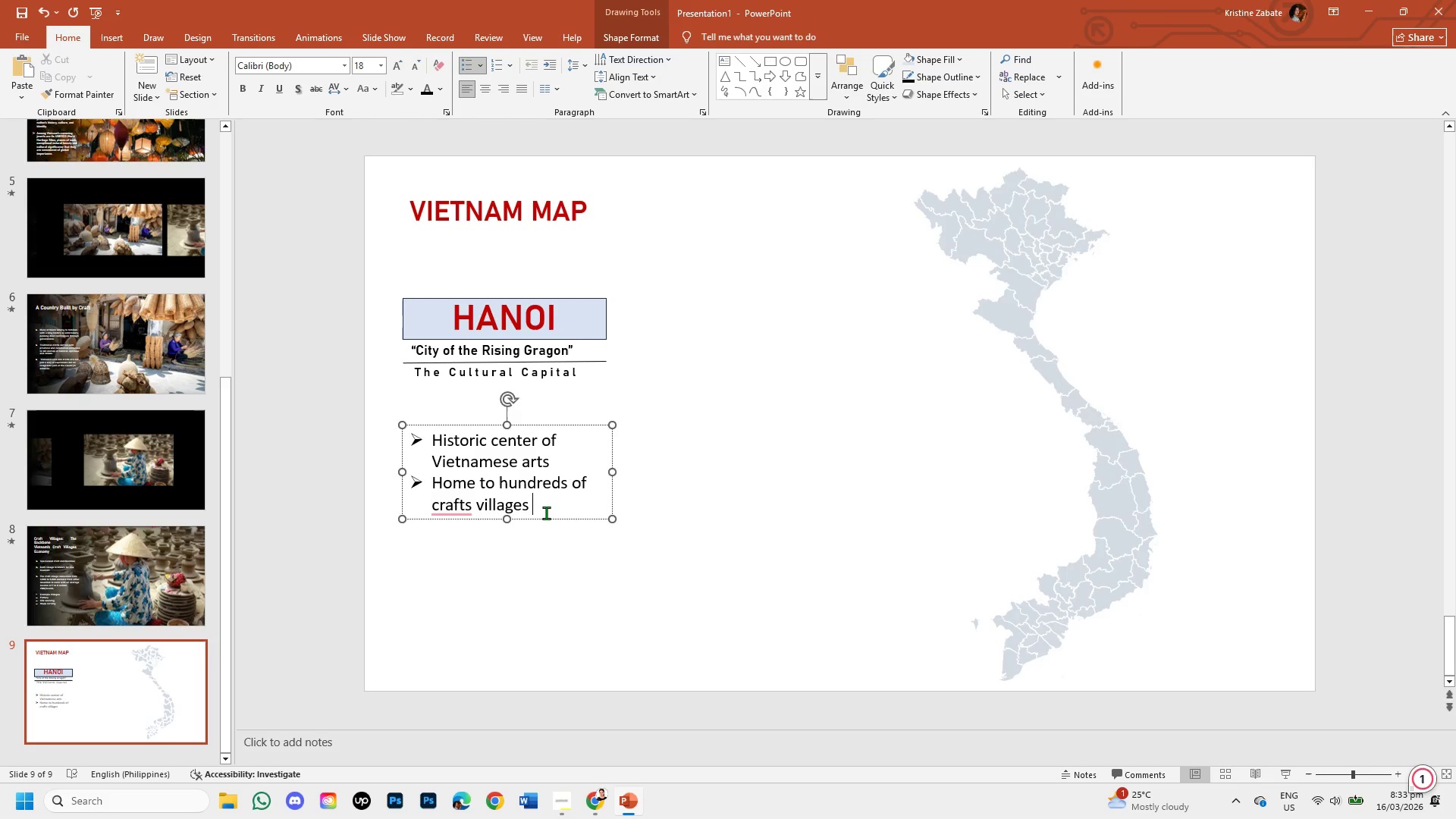 
key(Unknown)
 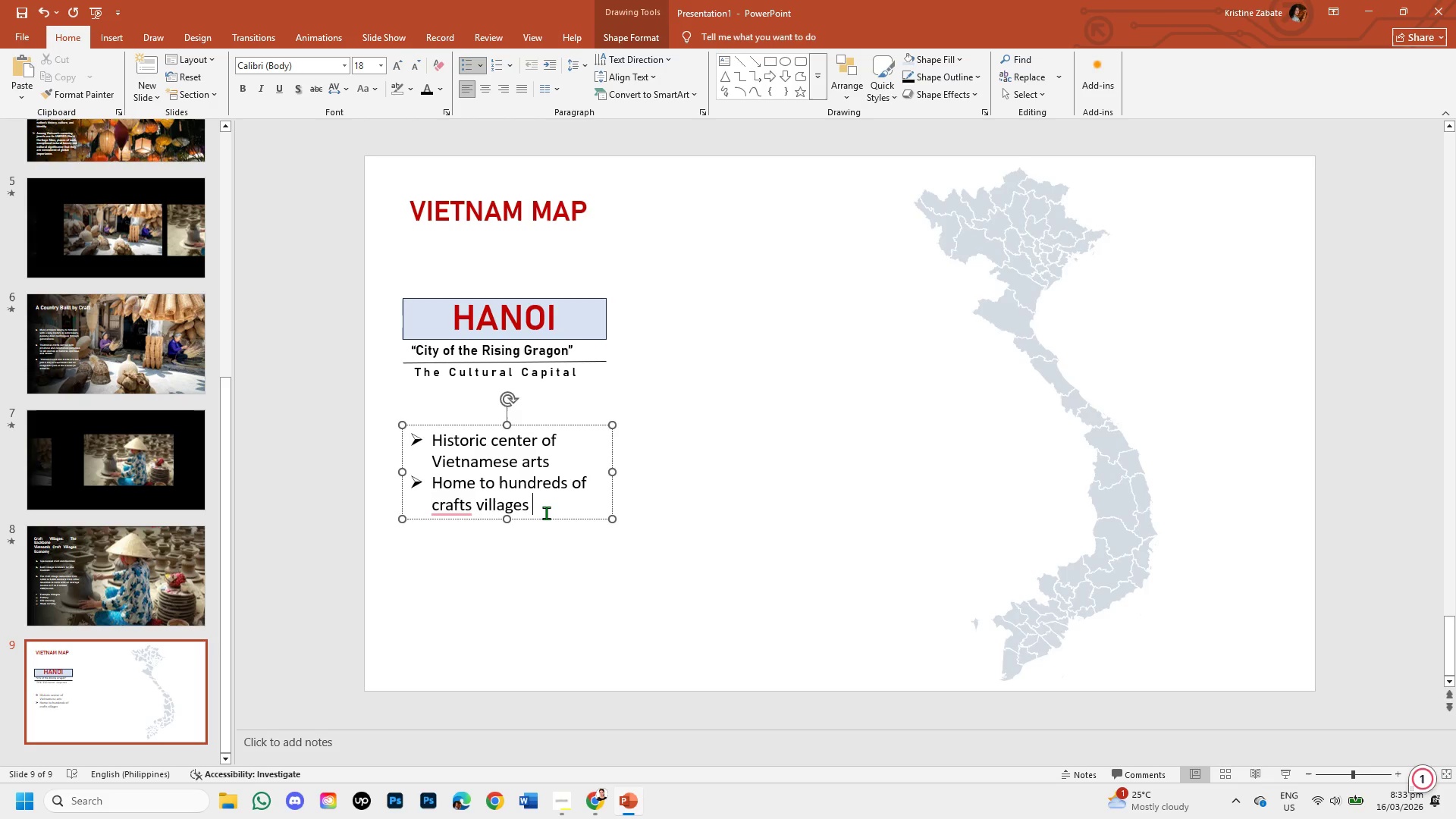 
left_click([546, 513])
 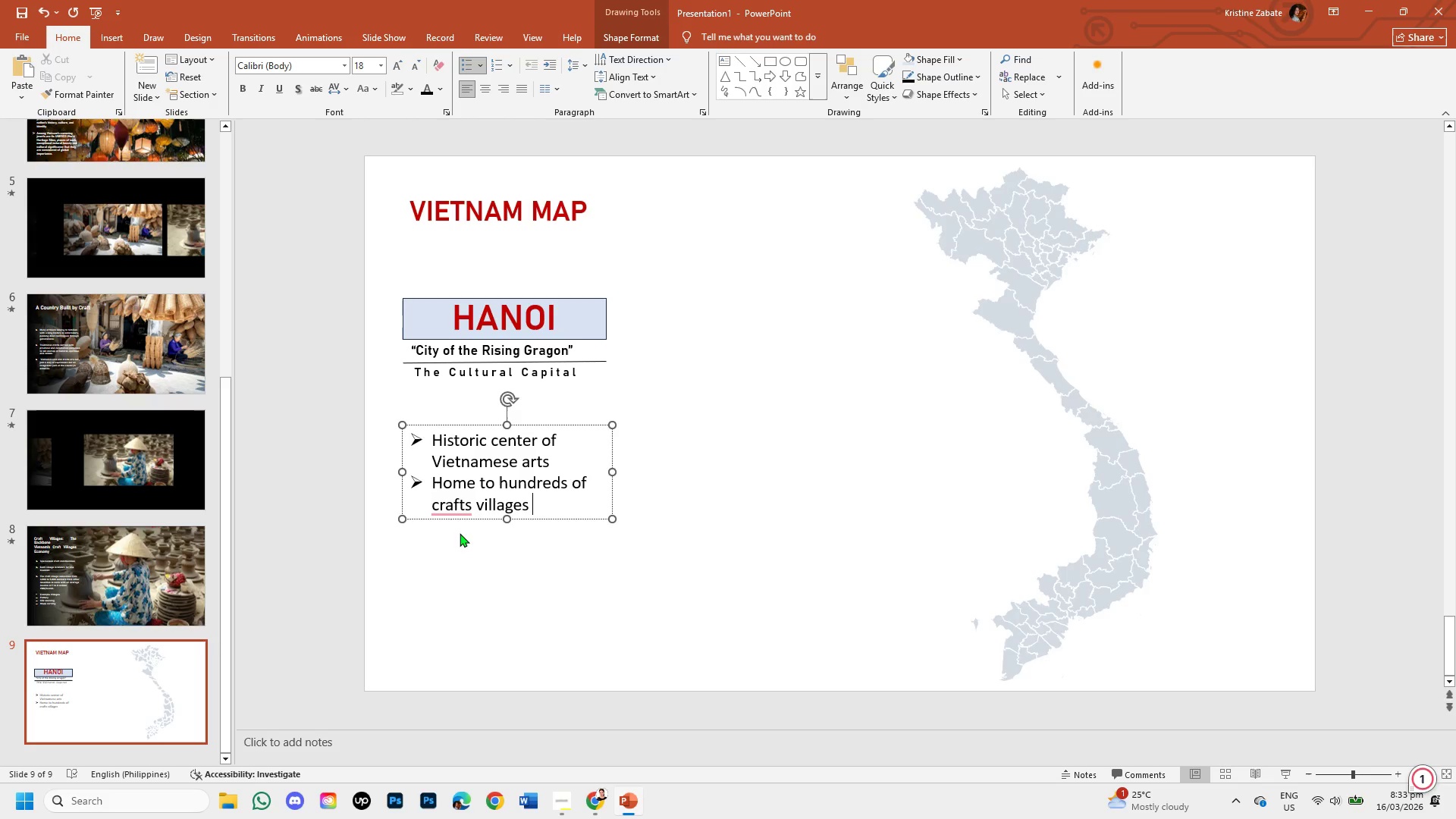 
left_click([472, 504])
 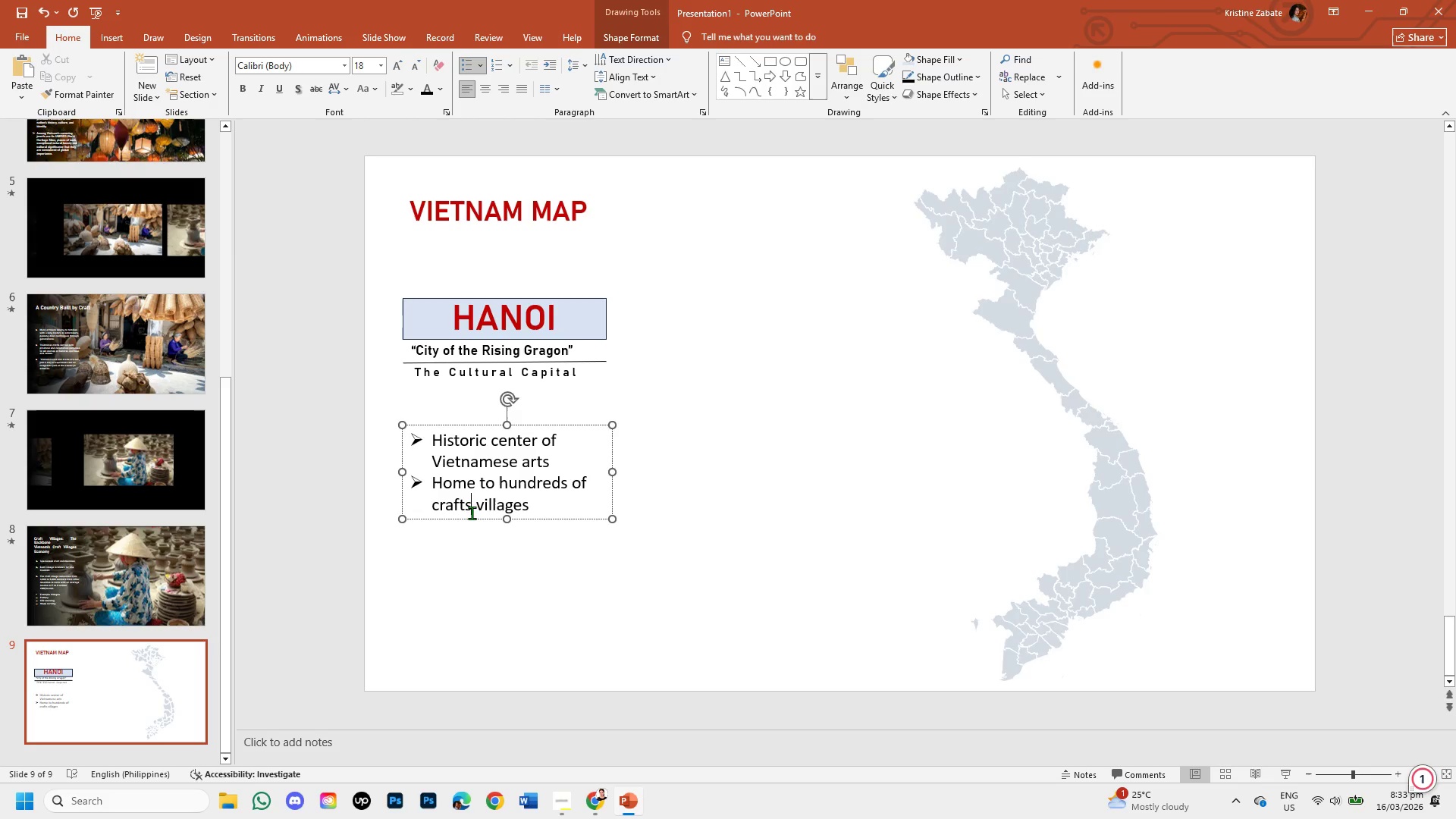 
left_click([468, 506])
 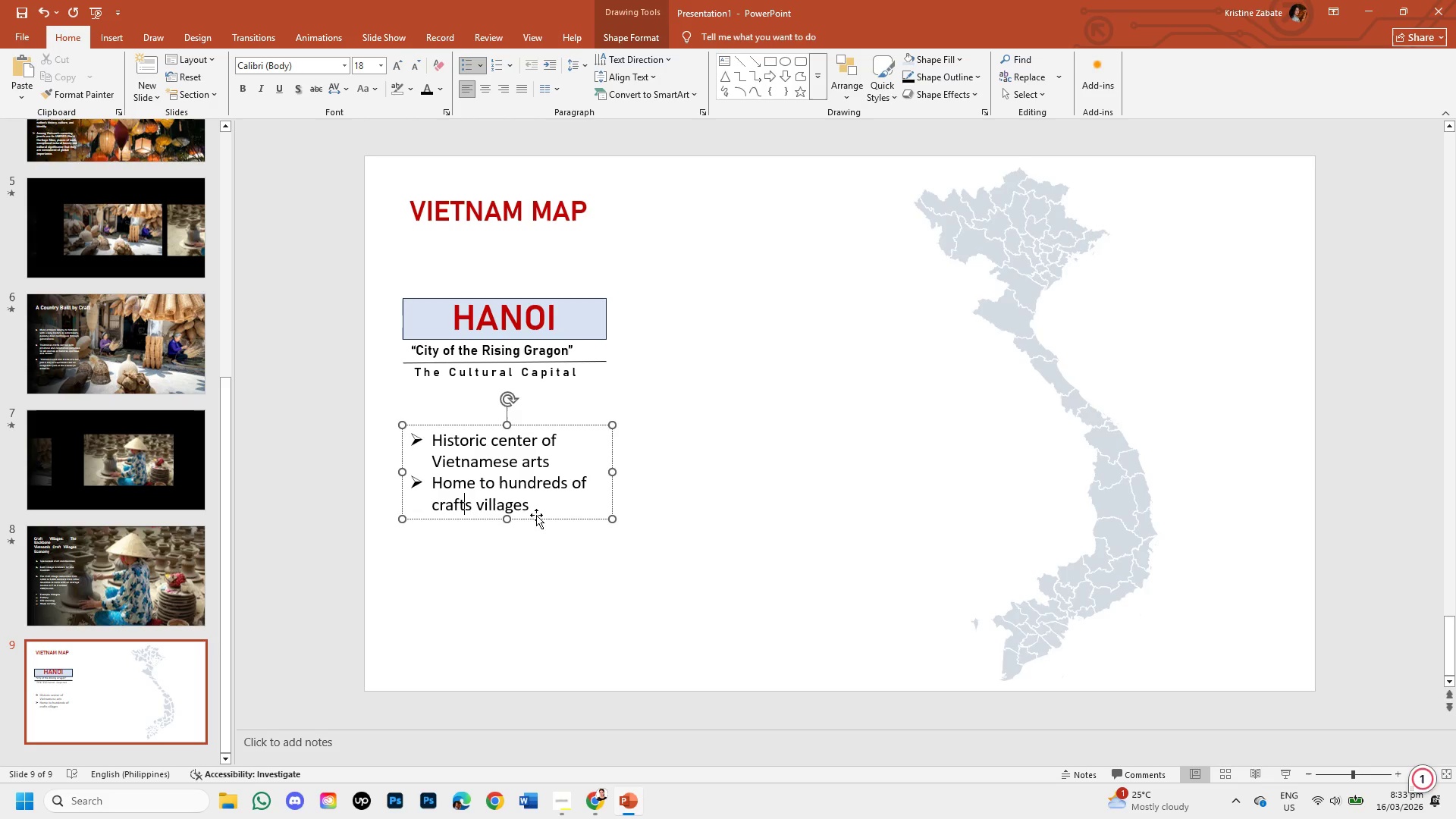 
left_click([540, 513])
 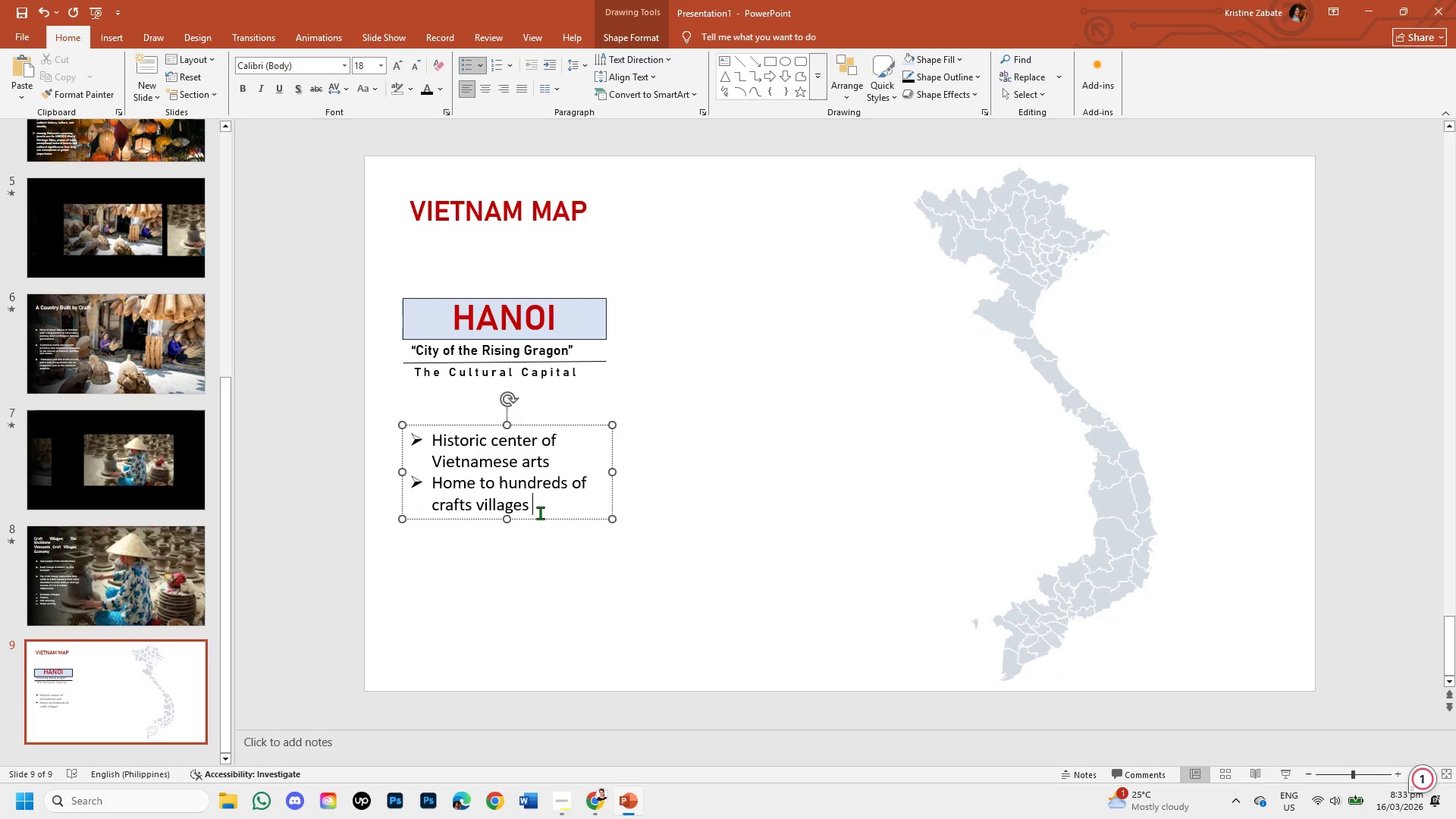 
key(Enter)
 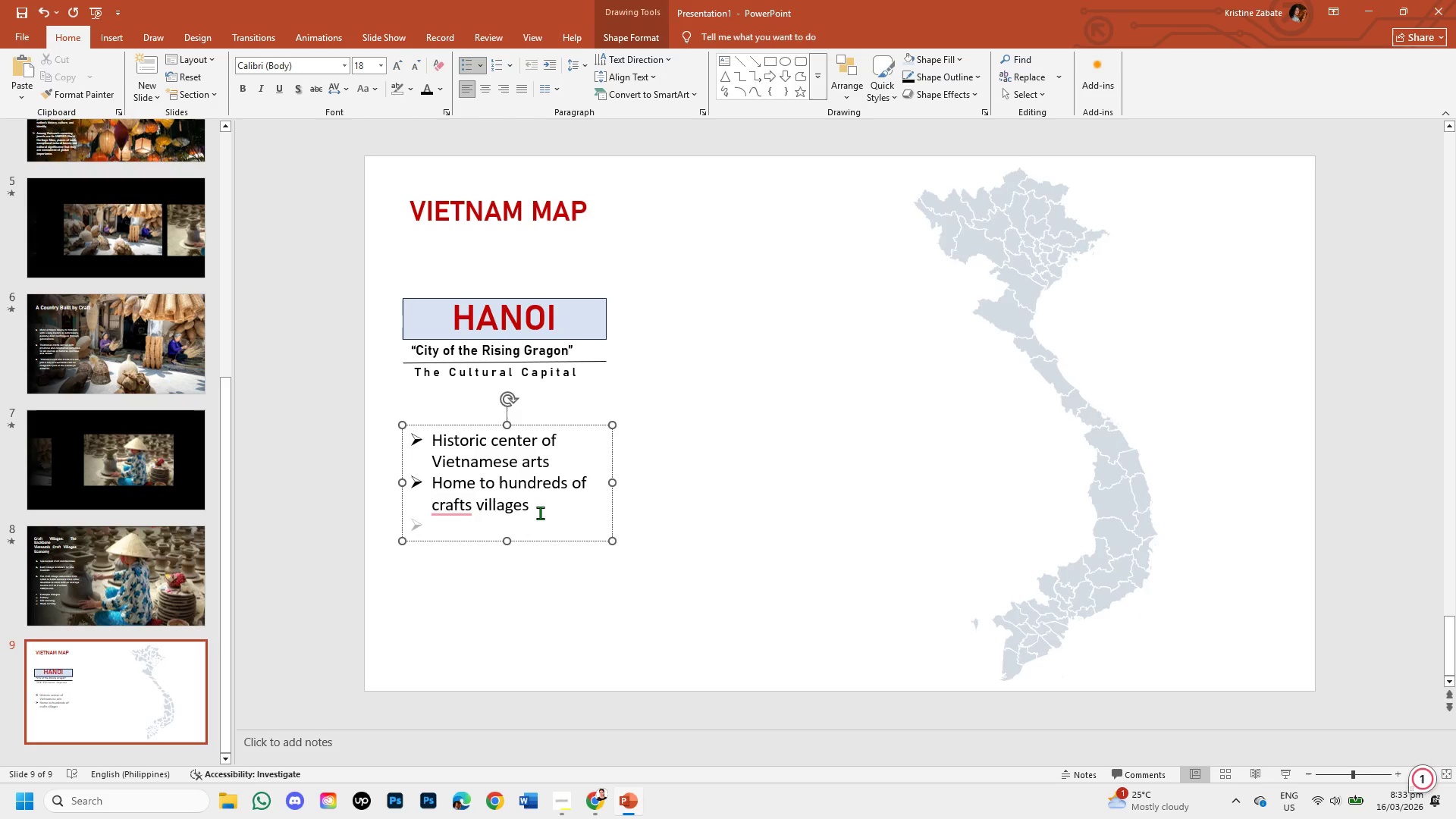 
type(Known for ceramics)
 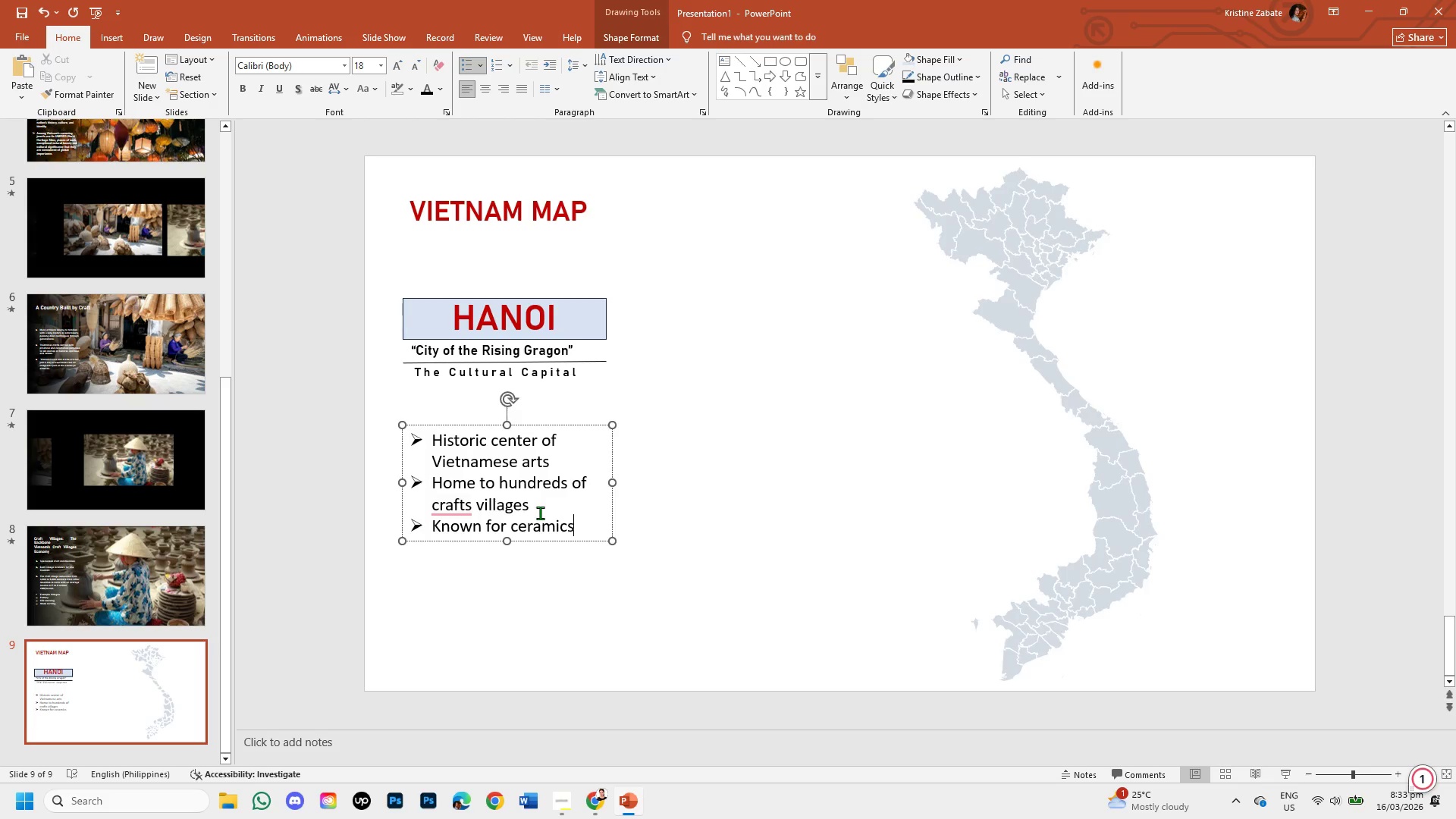 
type(, silk, emn)
key(Backspace)
type(boidery )
key(Backspace)
type(, and woodcraft)
 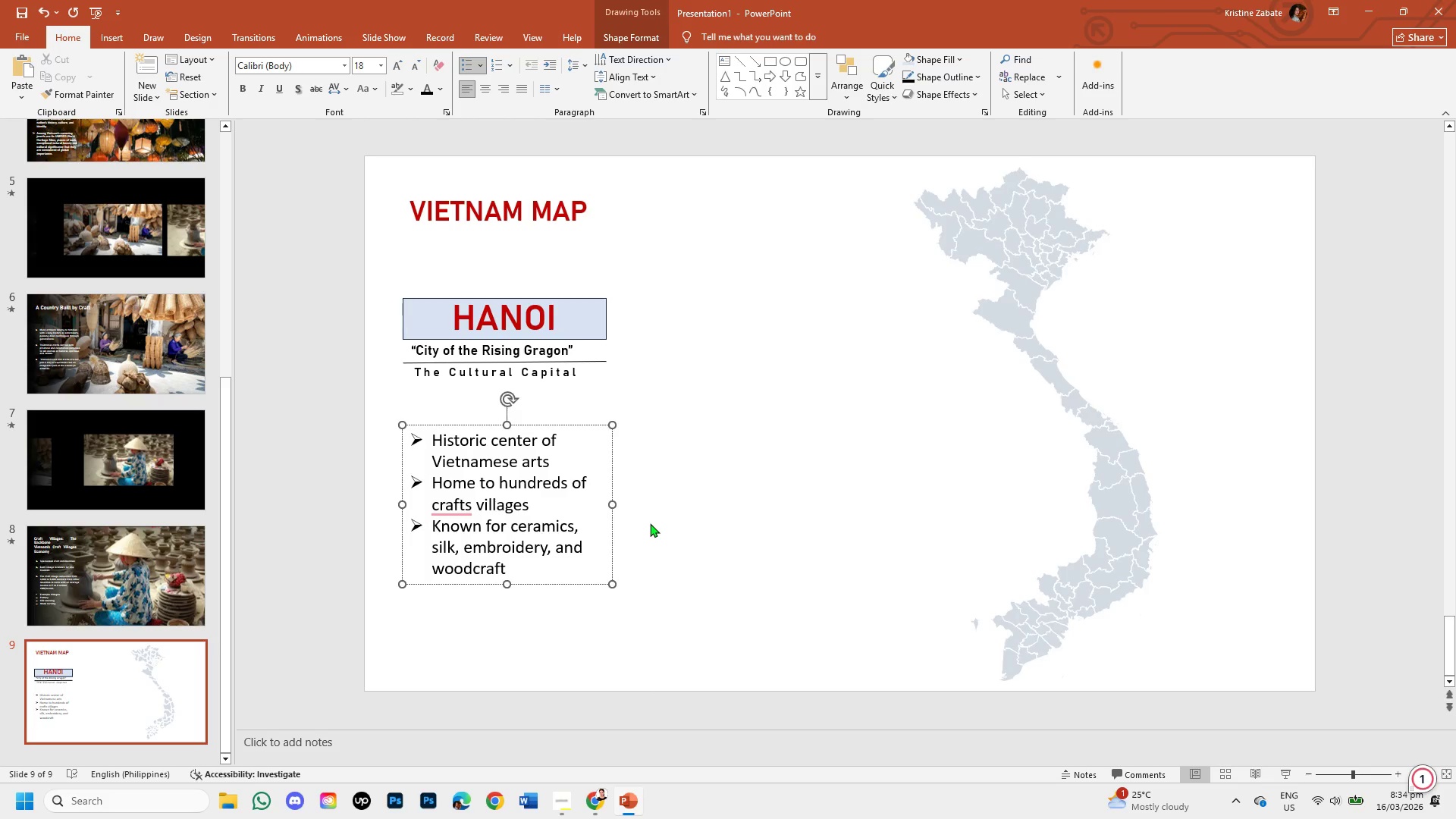 
wait(5.47)
 